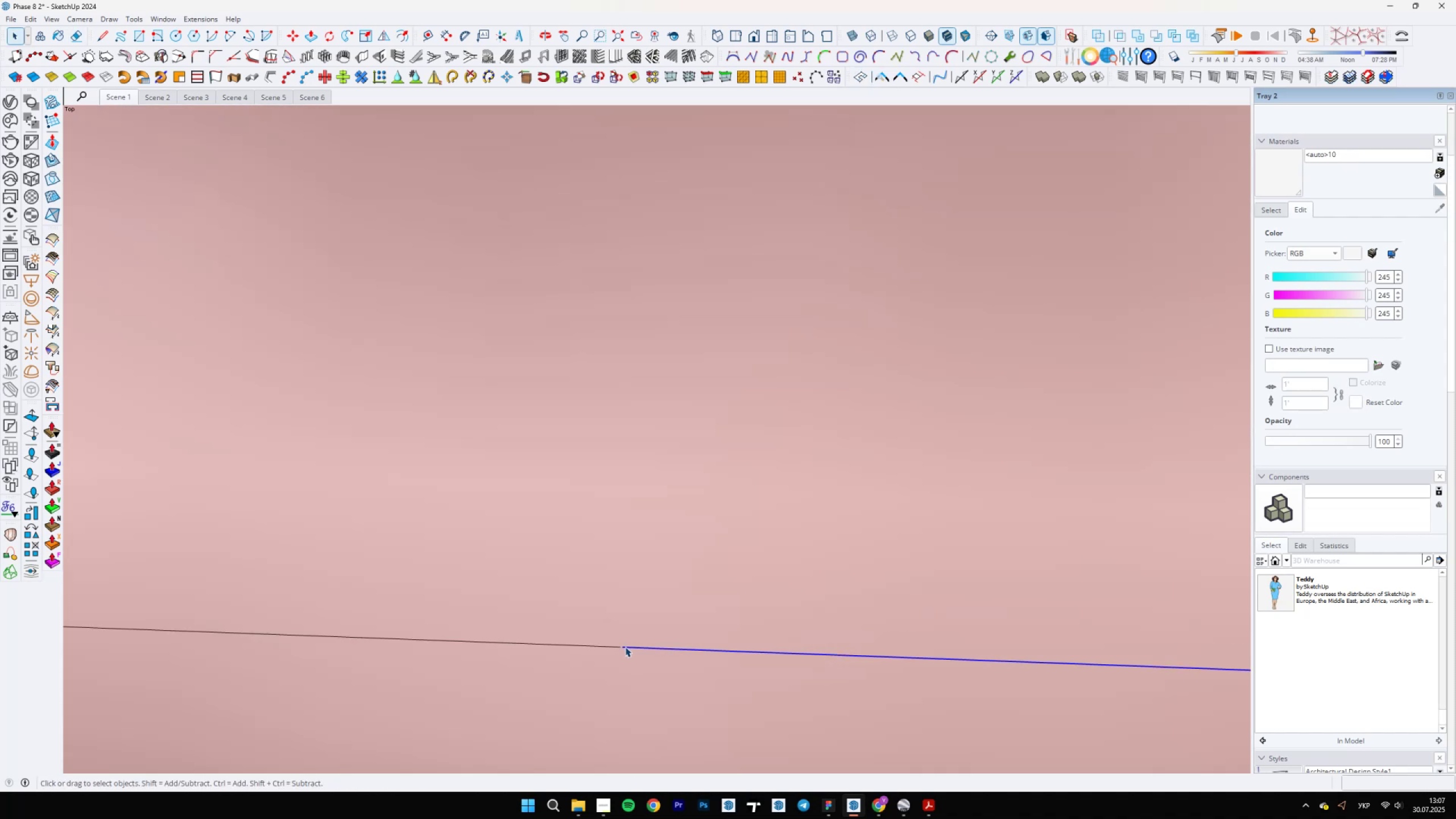 
scroll: coordinate [541, 632], scroll_direction: down, amount: 32.0
 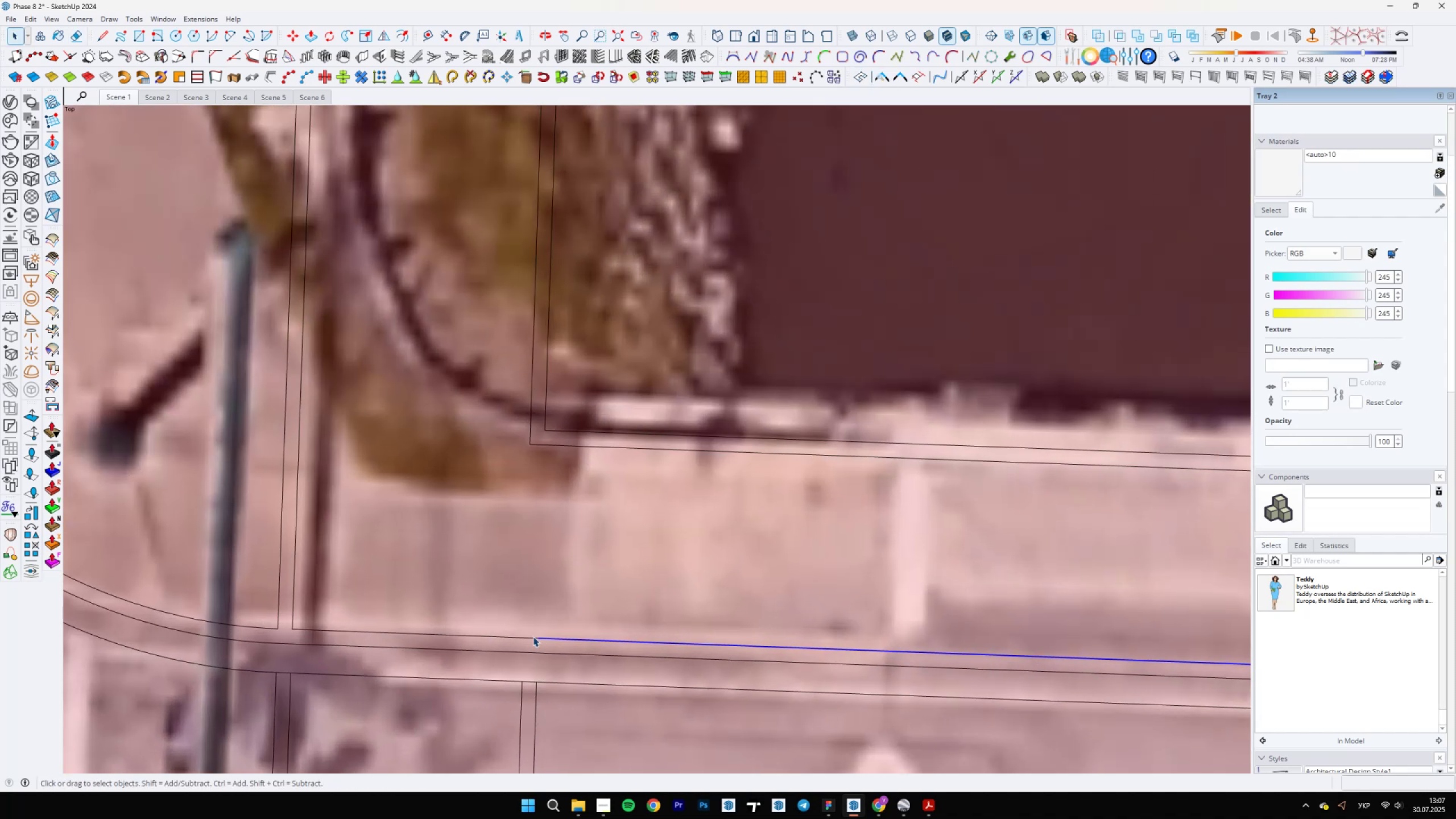 
left_click([527, 638])
 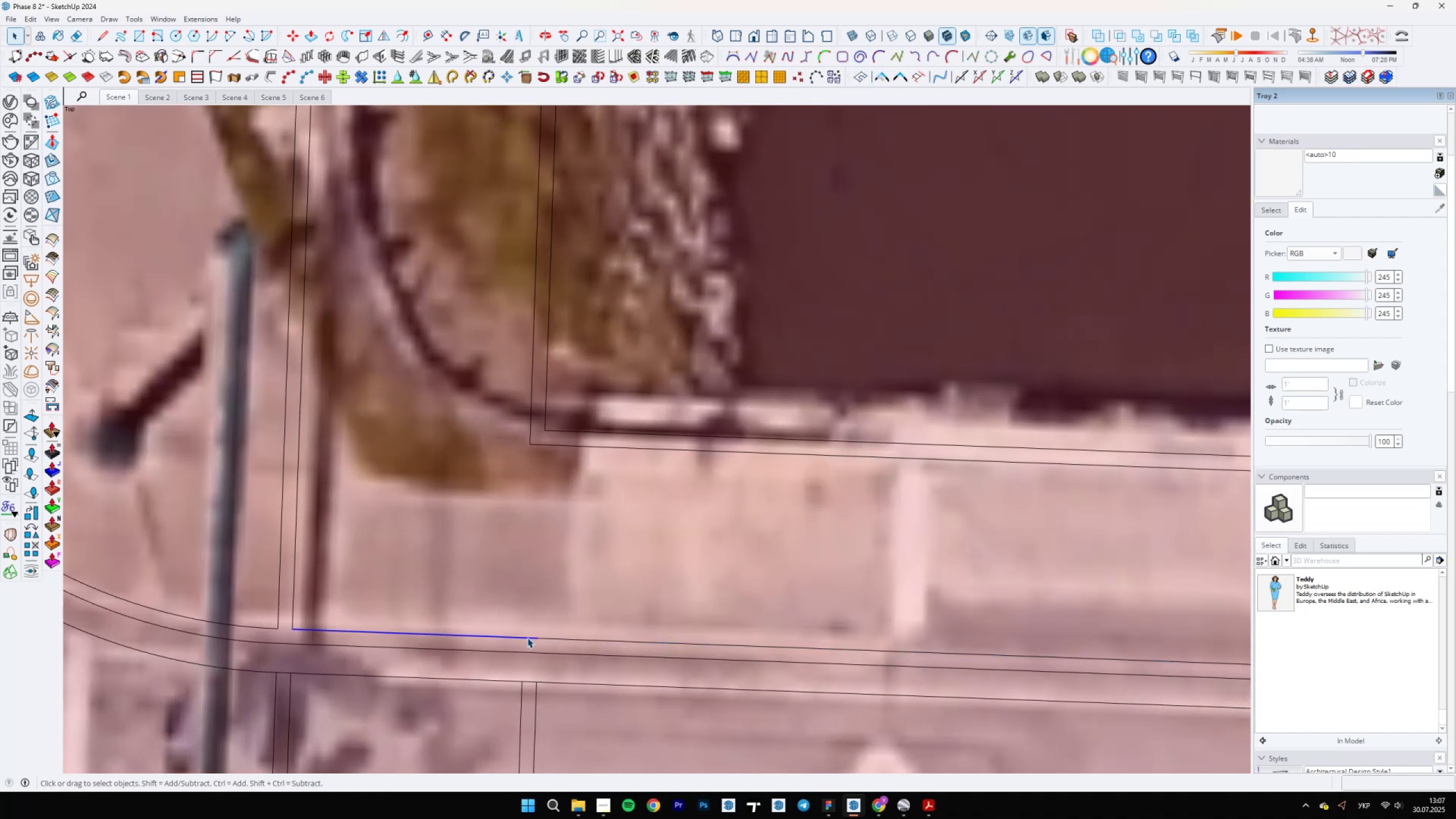 
scroll: coordinate [555, 630], scroll_direction: up, amount: 46.0
 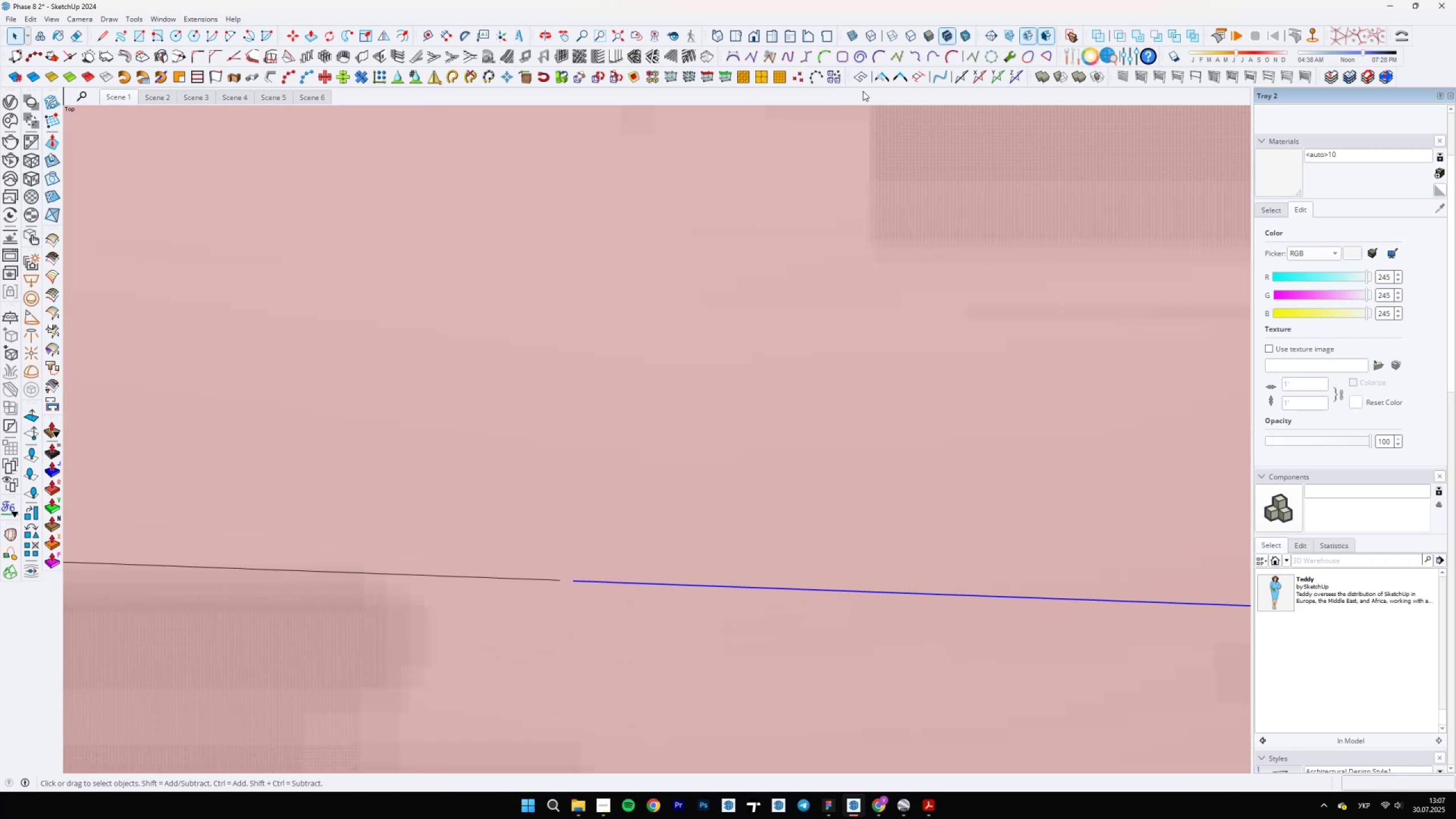 
left_click([883, 80])
 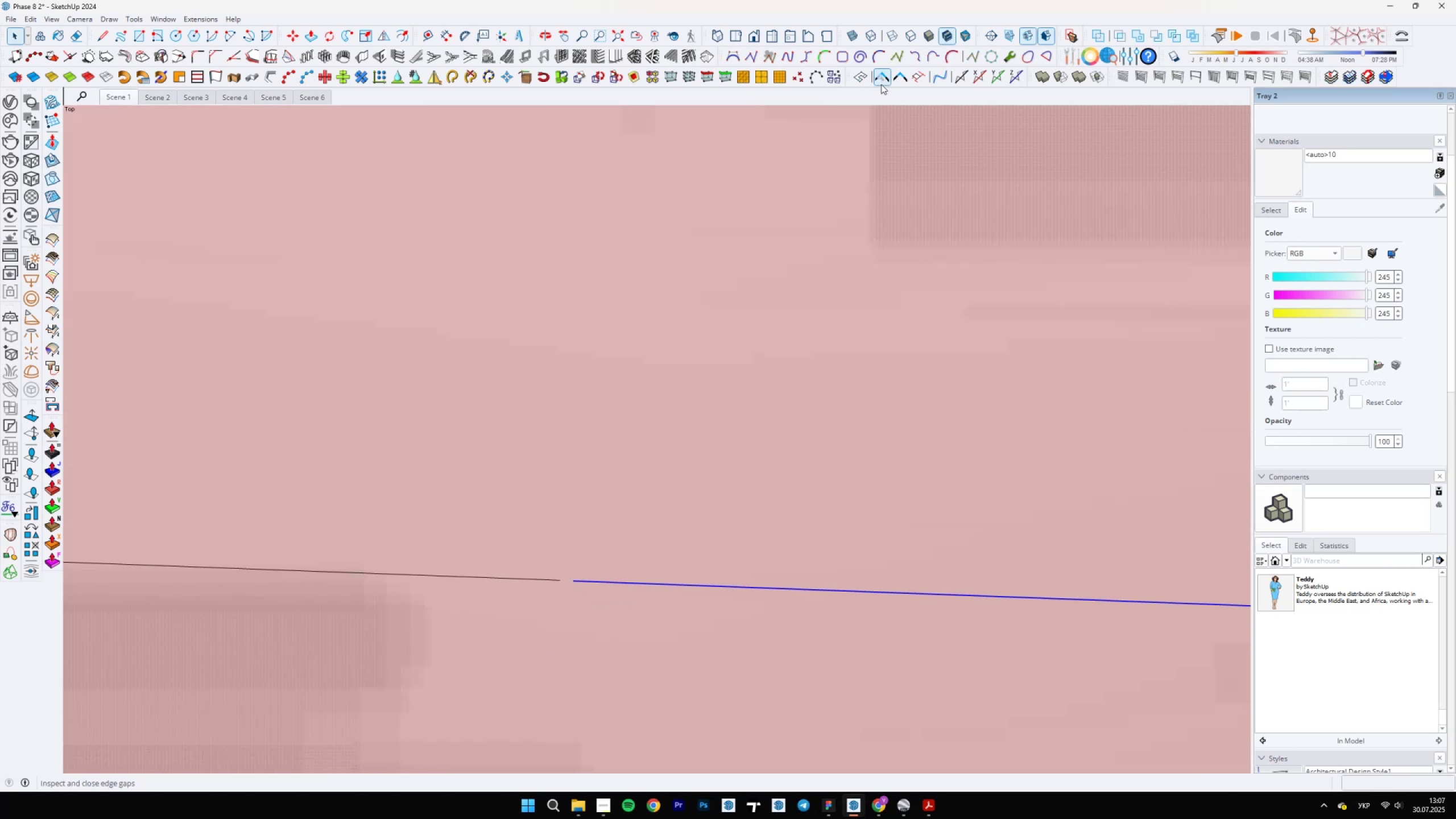 
scroll: coordinate [665, 453], scroll_direction: up, amount: 4.0
 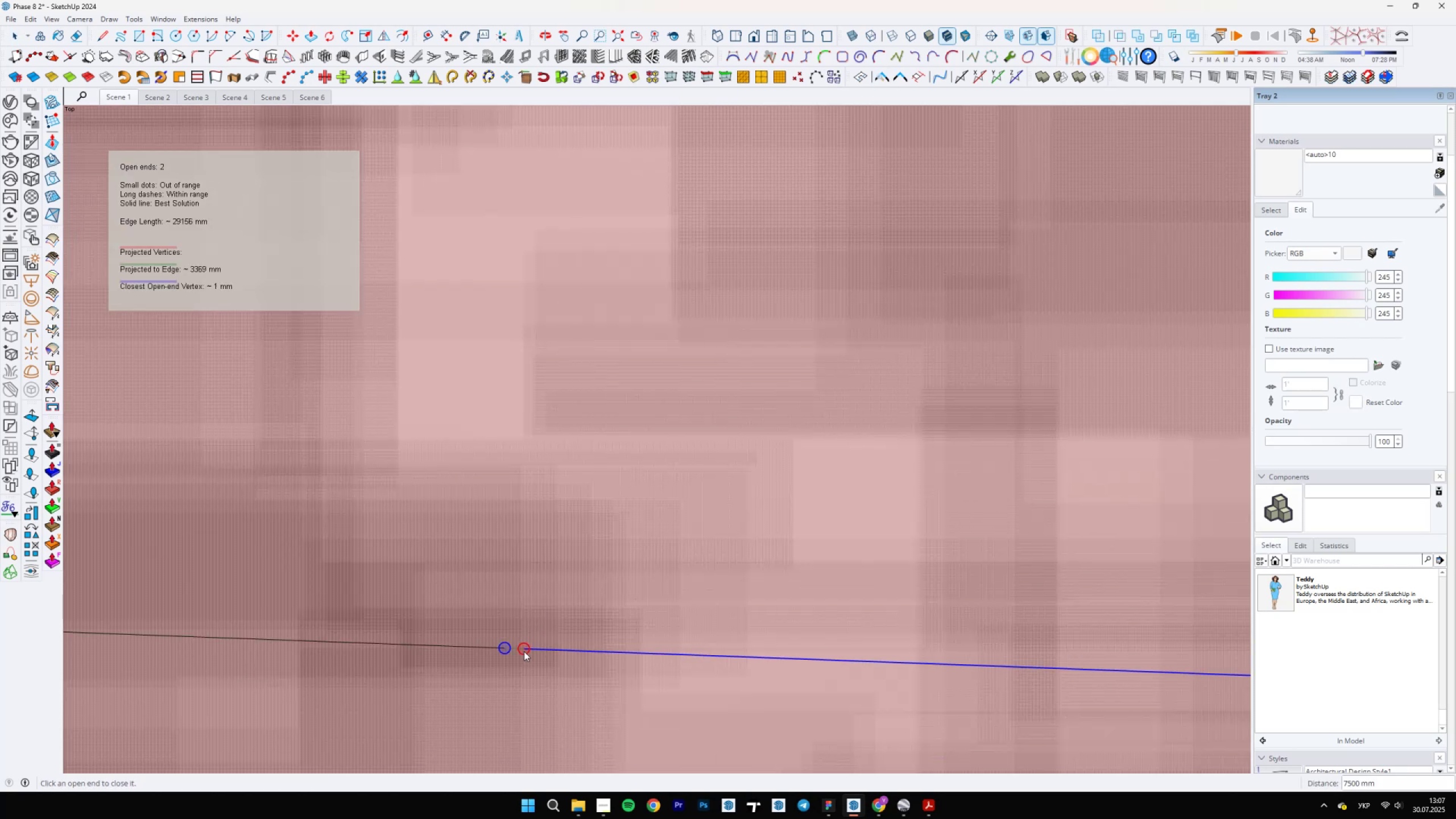 
left_click([523, 651])
 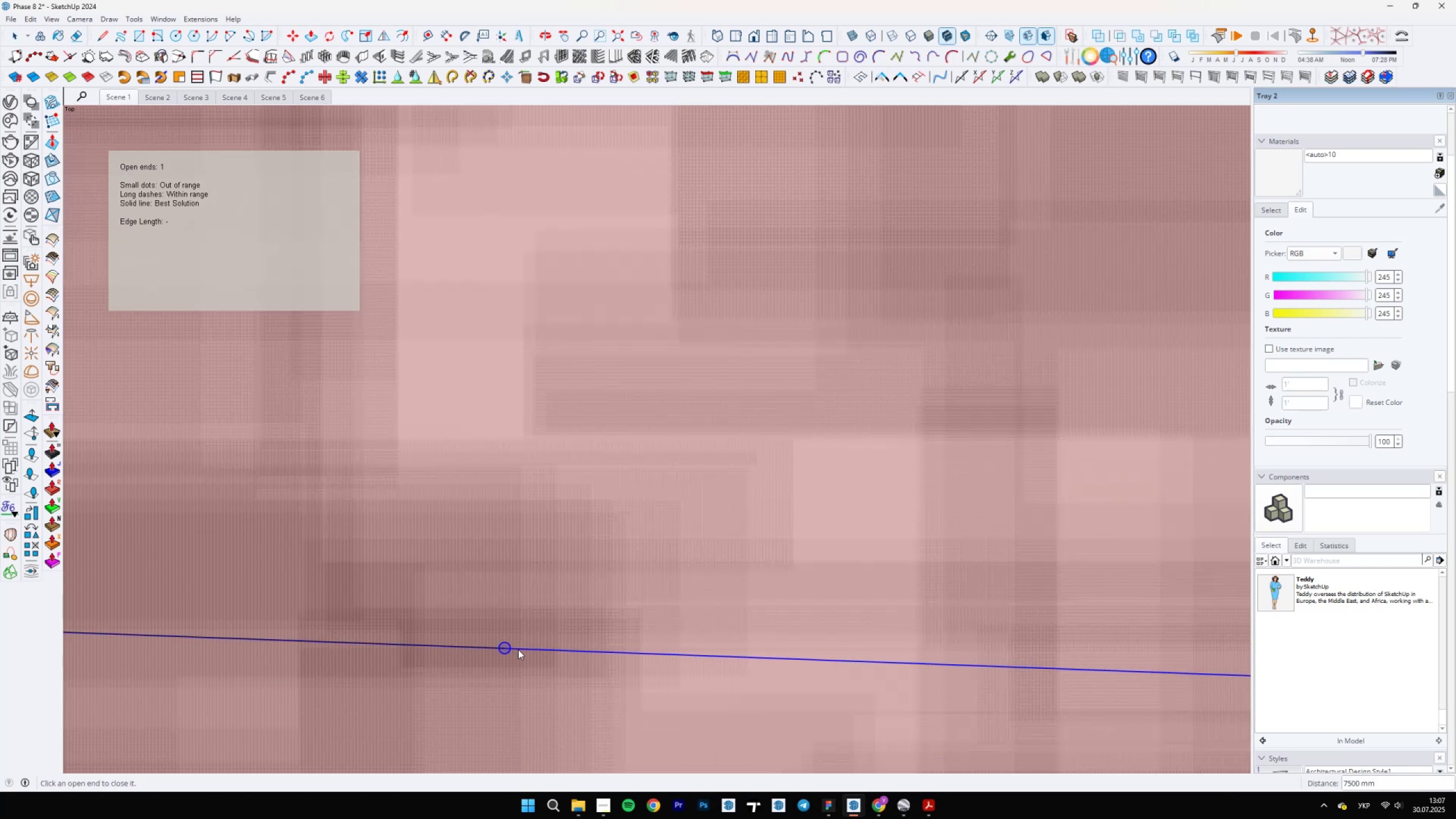 
scroll: coordinate [506, 654], scroll_direction: up, amount: 1.0
 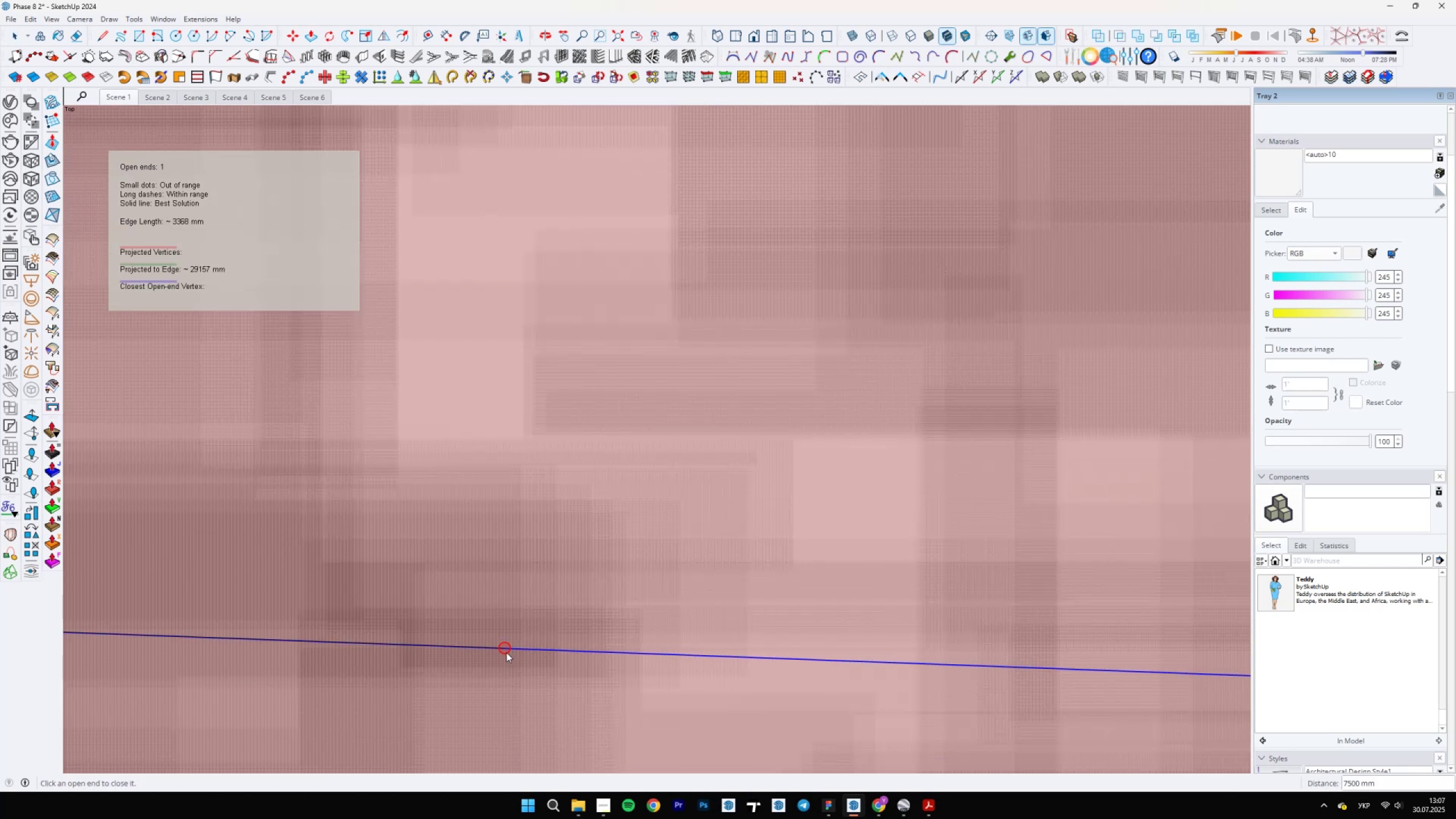 
key(Control+Z)
 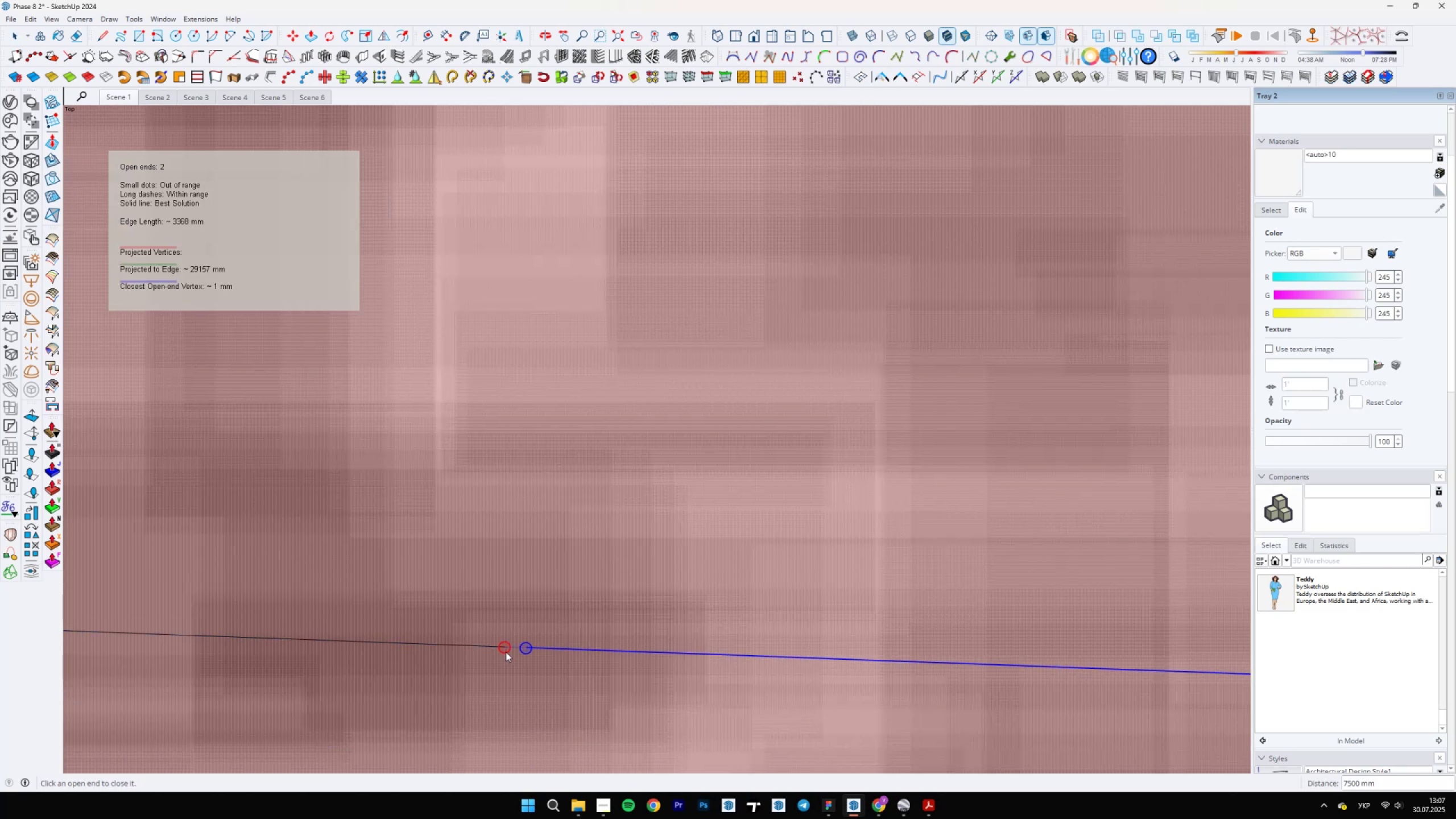 
key(L)
 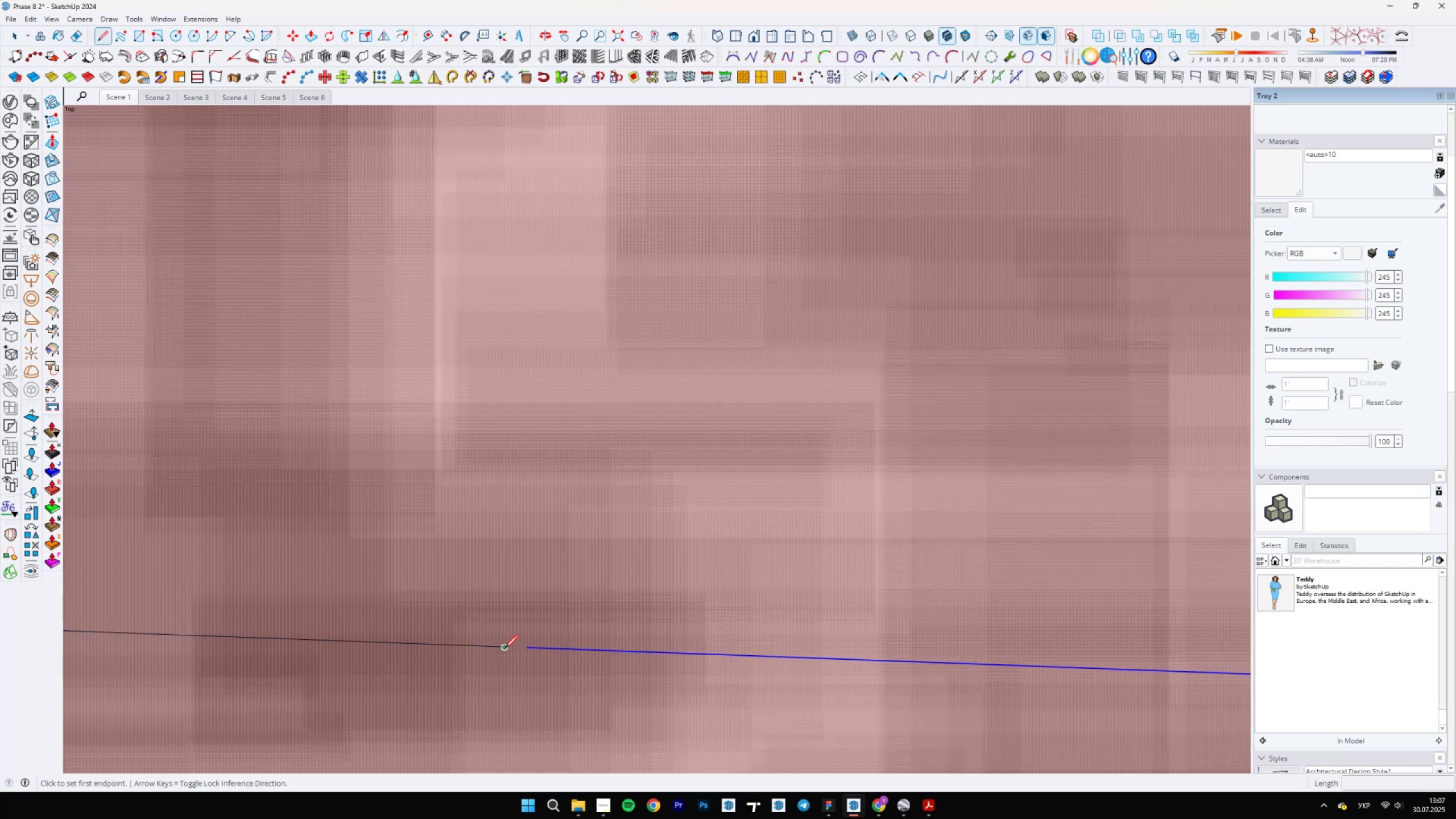 
left_click([504, 644])
 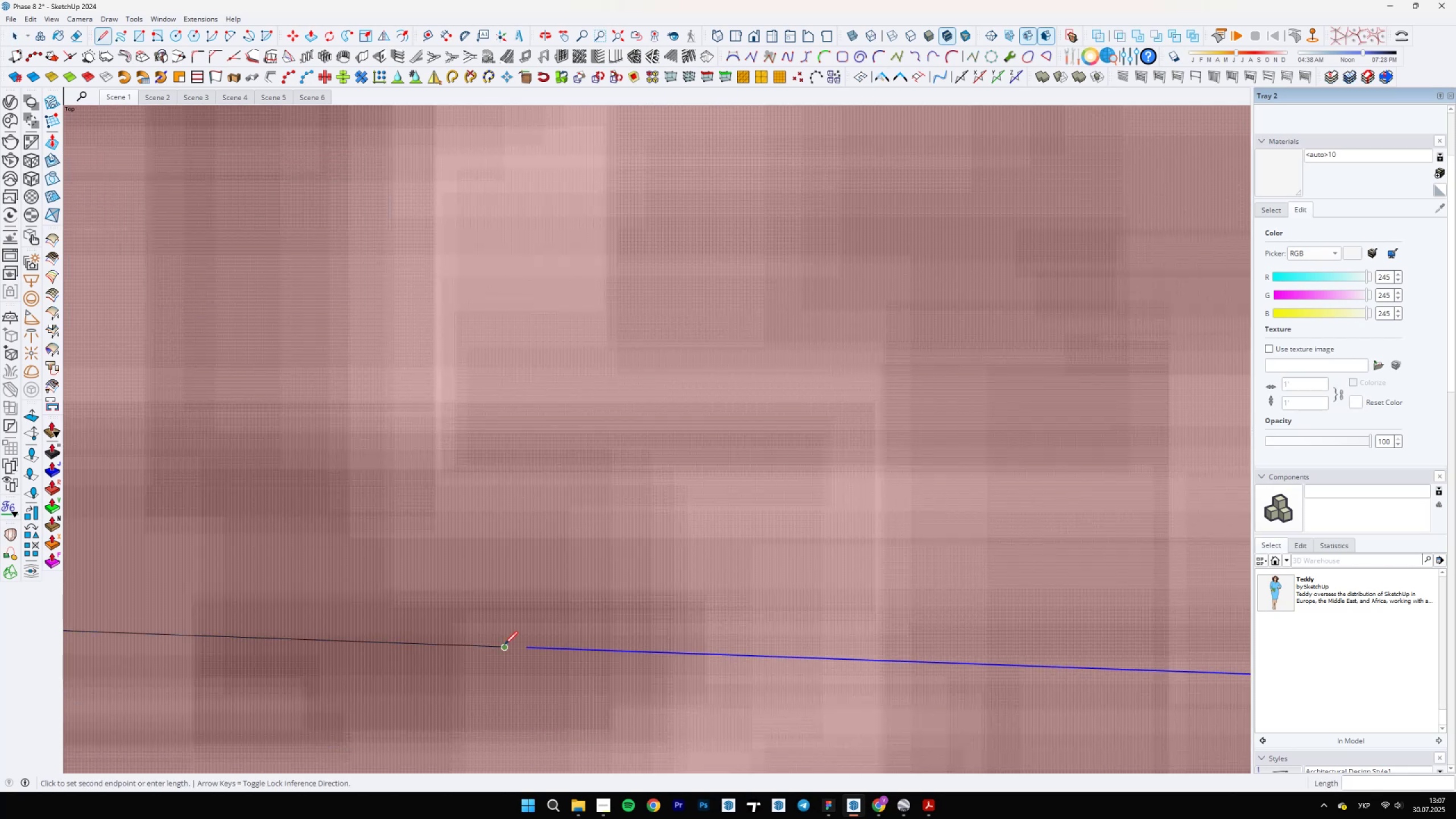 
scroll: coordinate [532, 643], scroll_direction: up, amount: 8.0
 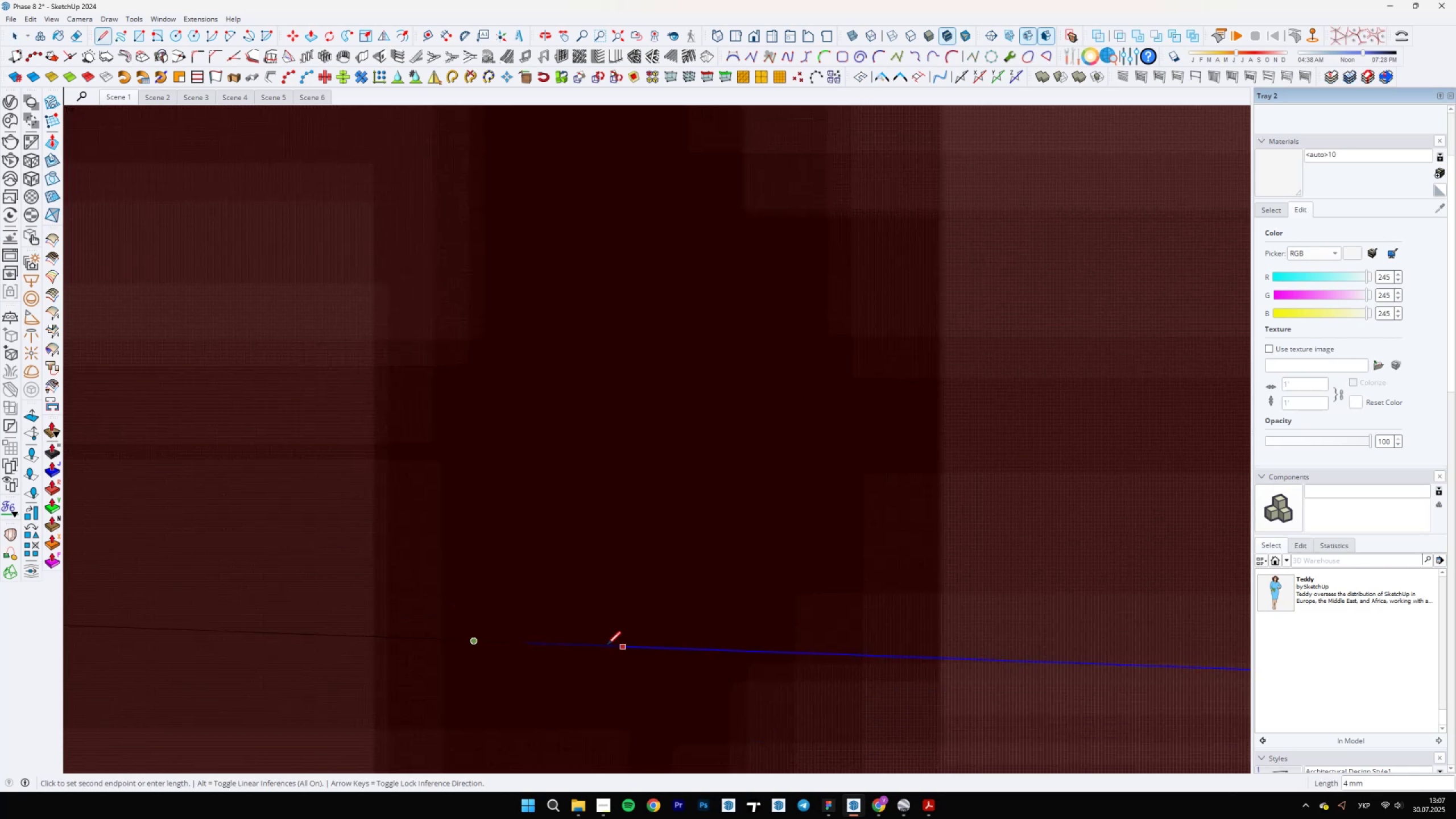 
left_click([611, 644])
 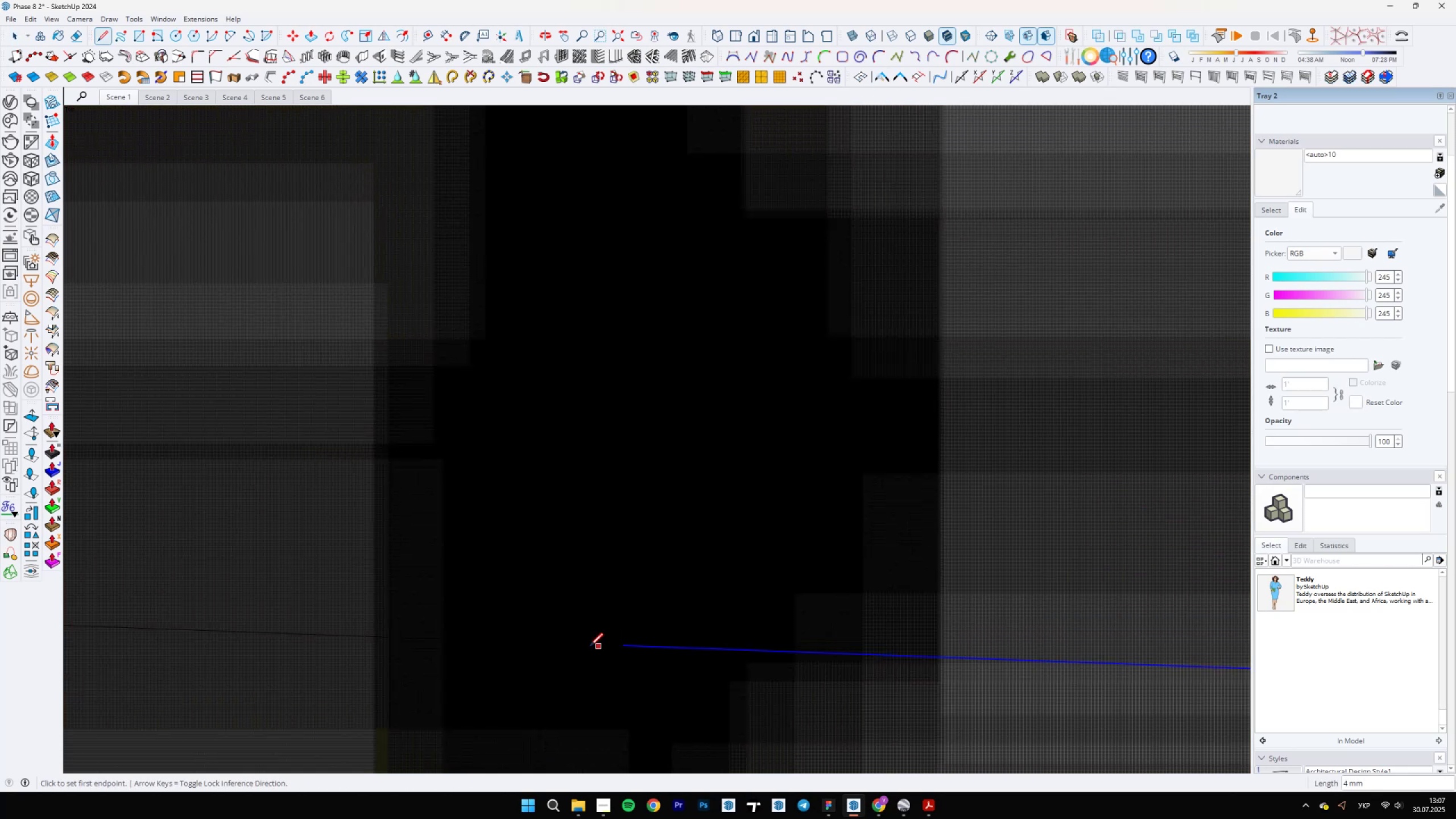 
key(Space)
 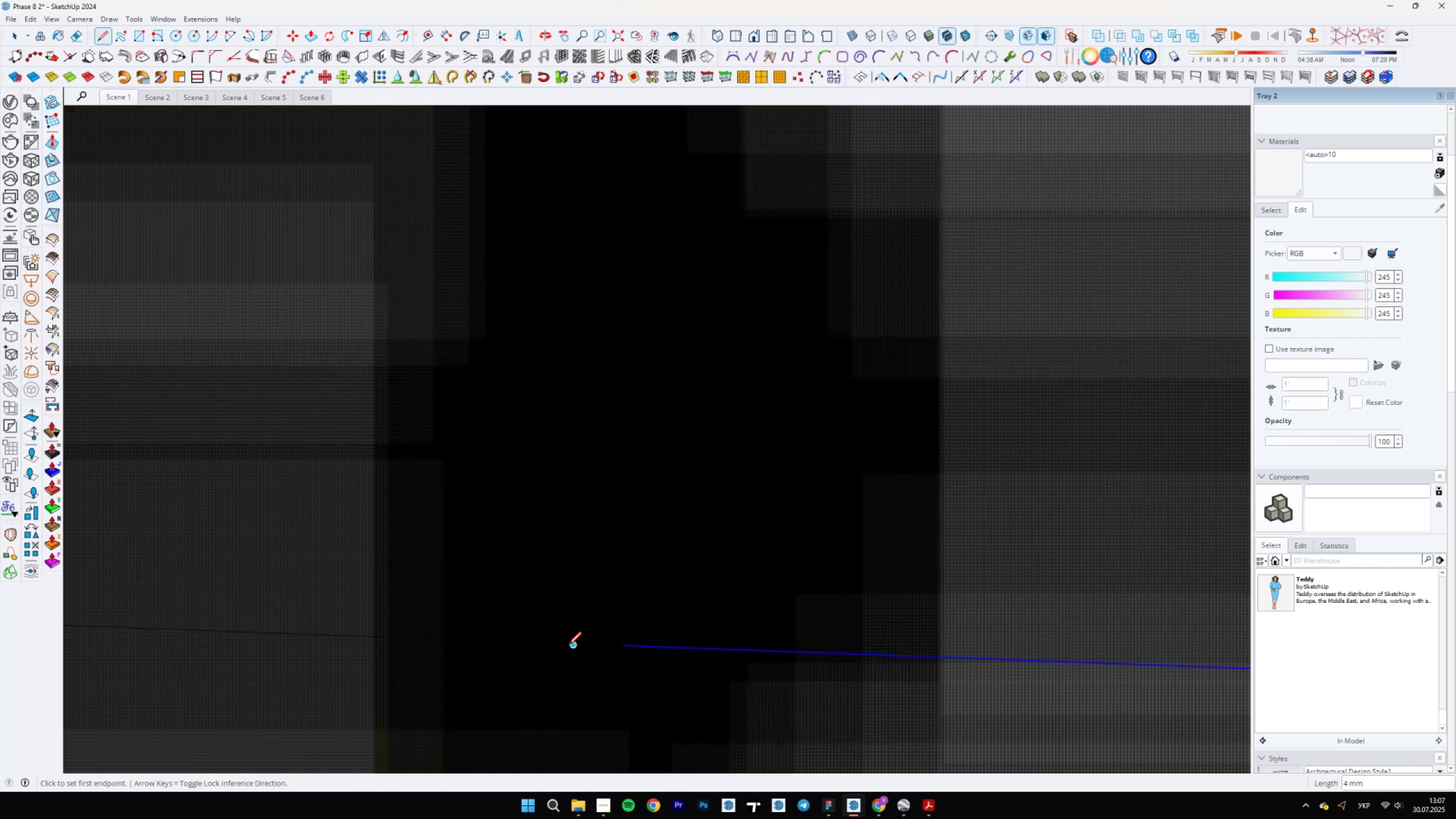 
scroll: coordinate [561, 646], scroll_direction: down, amount: 7.0
 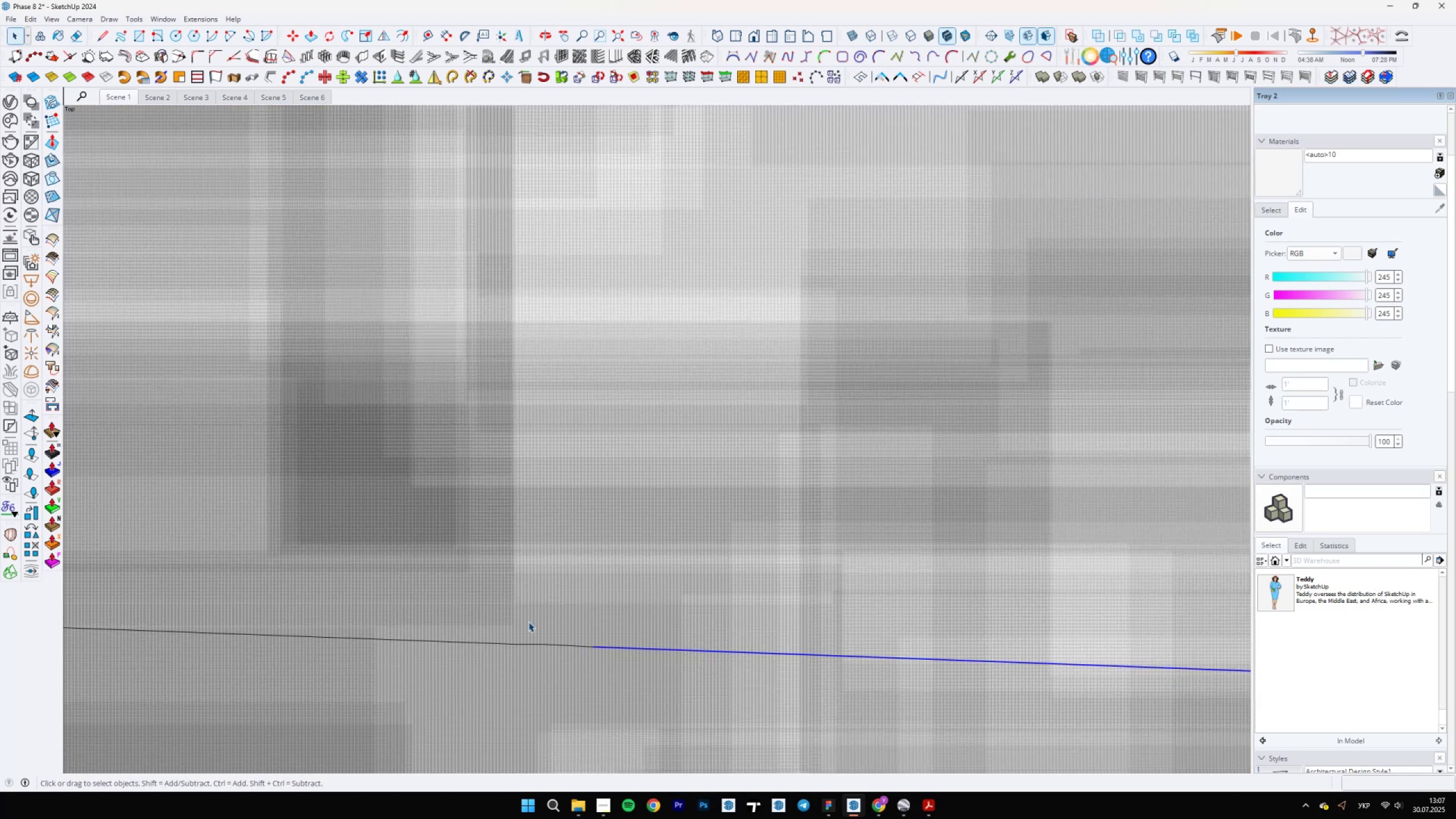 
left_click_drag(start_coordinate=[461, 593], to_coordinate=[652, 705])
 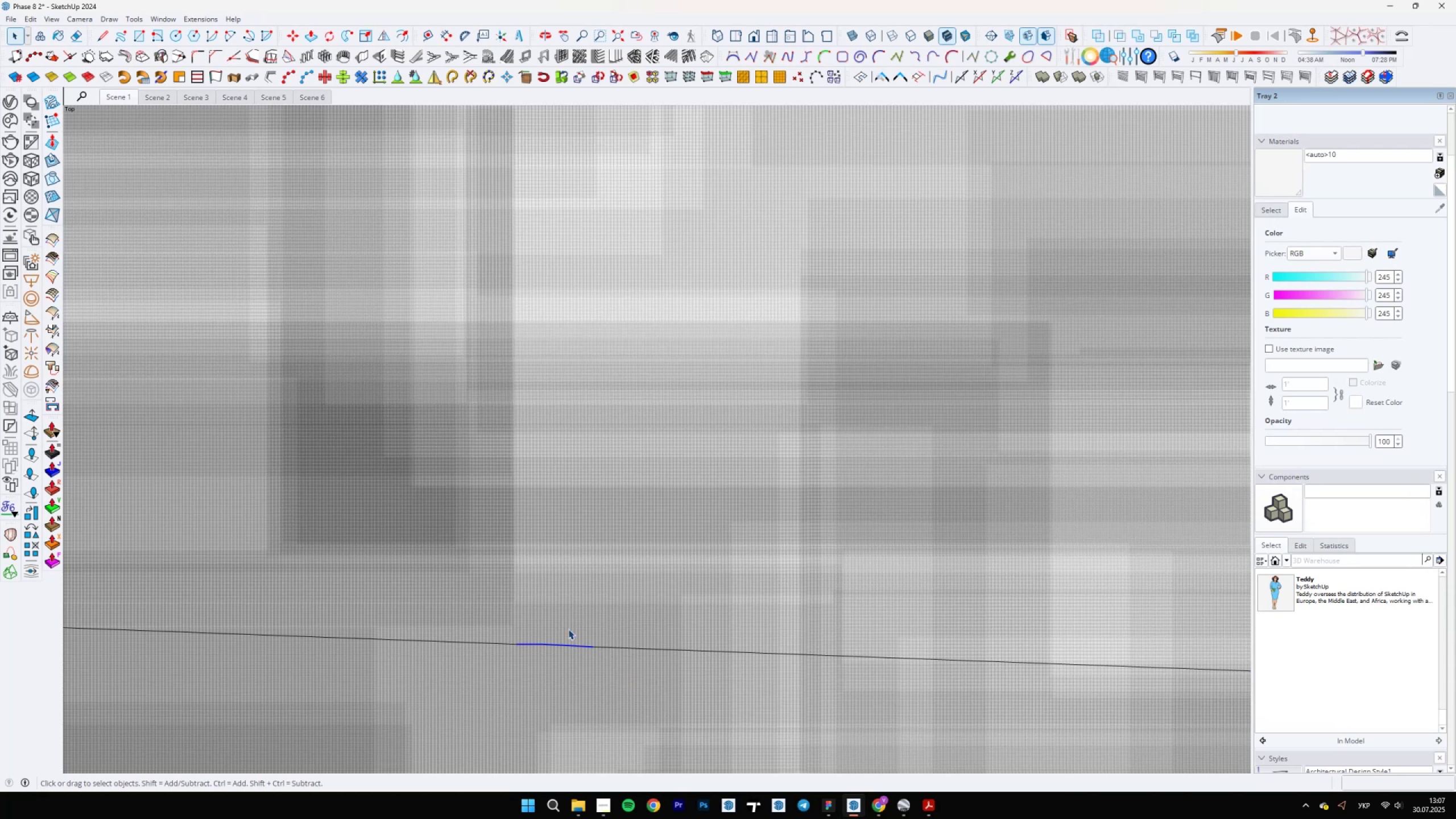 
key(Delete)
 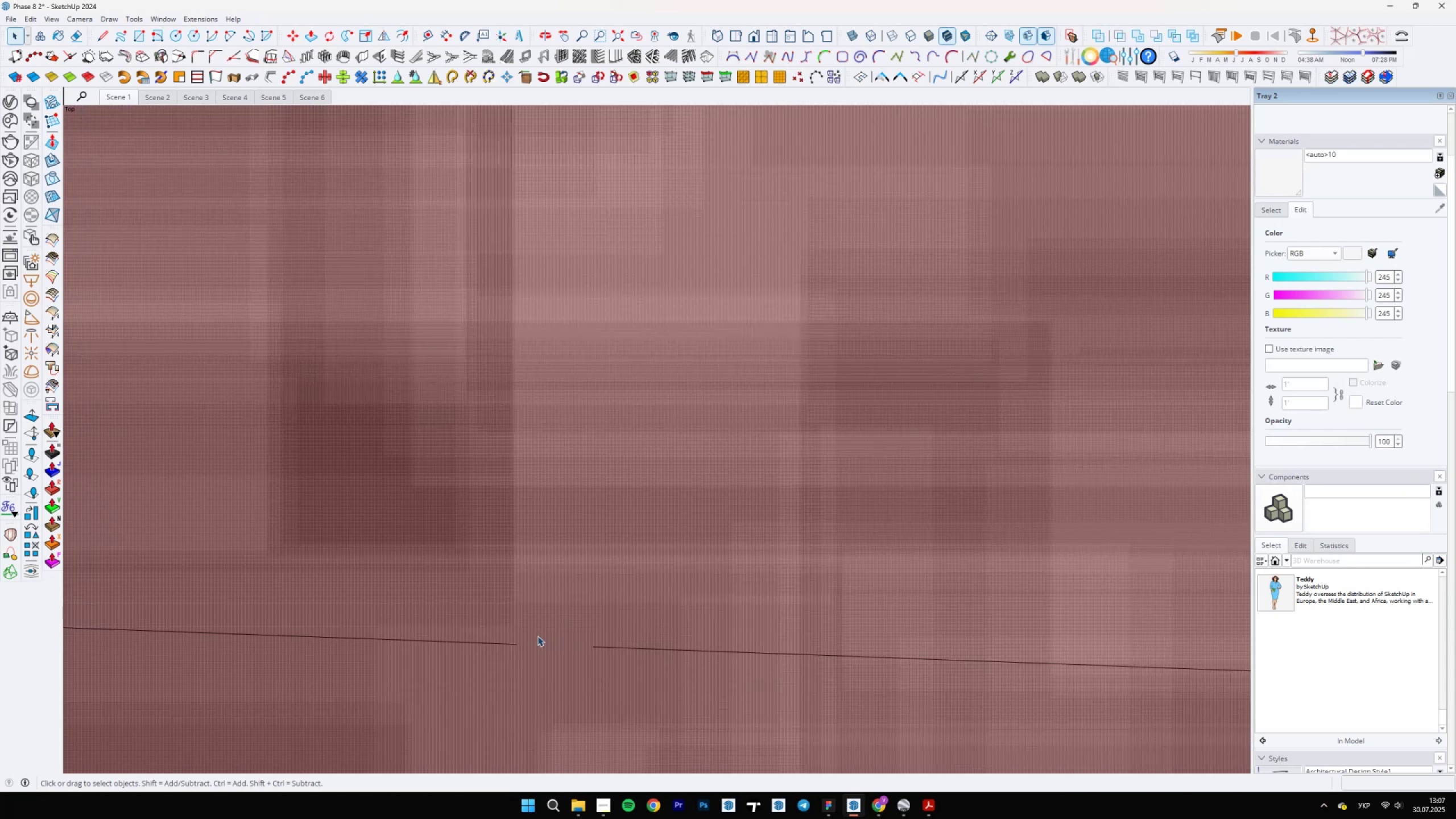 
key(L)
 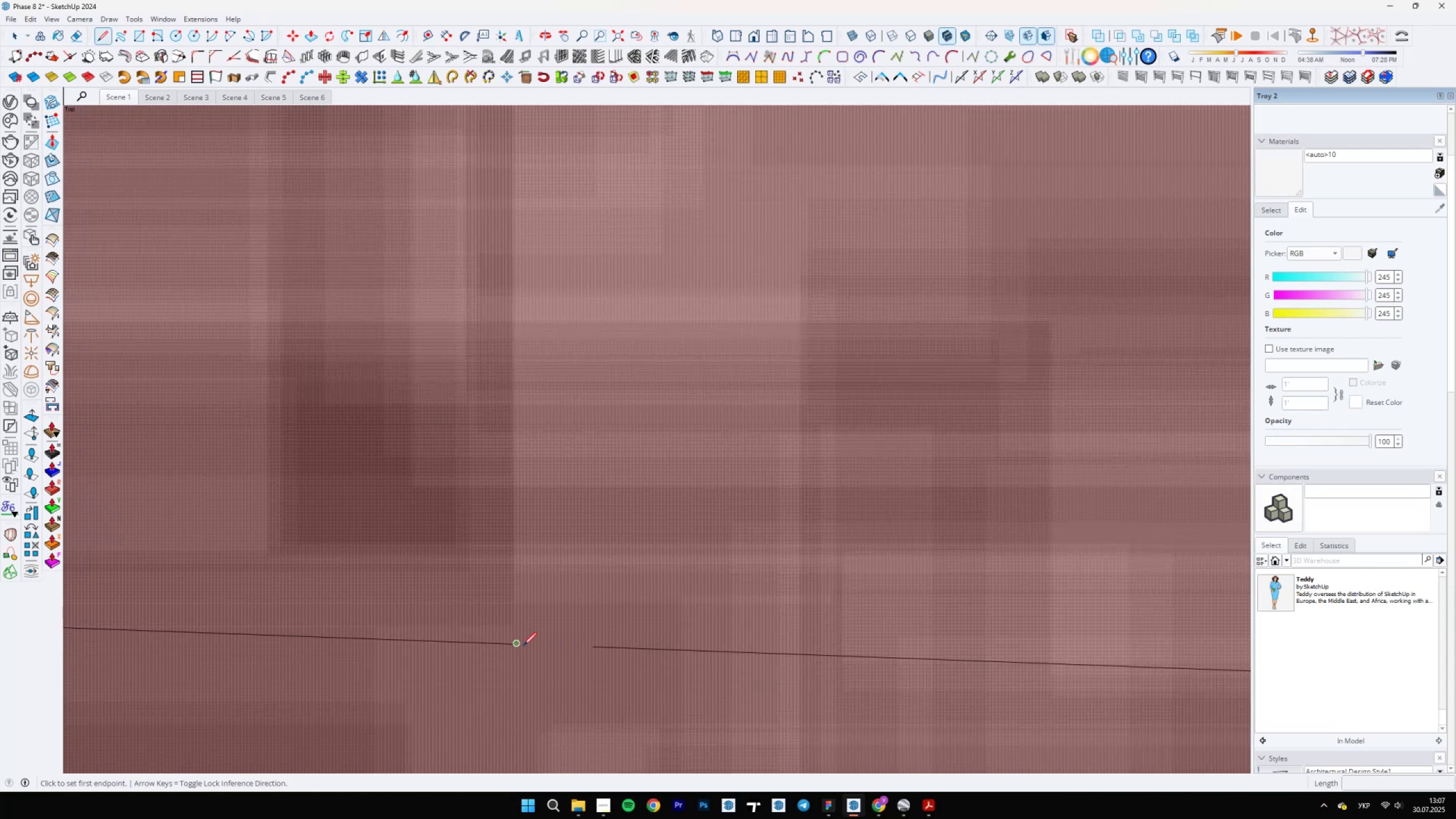 
left_click([519, 646])
 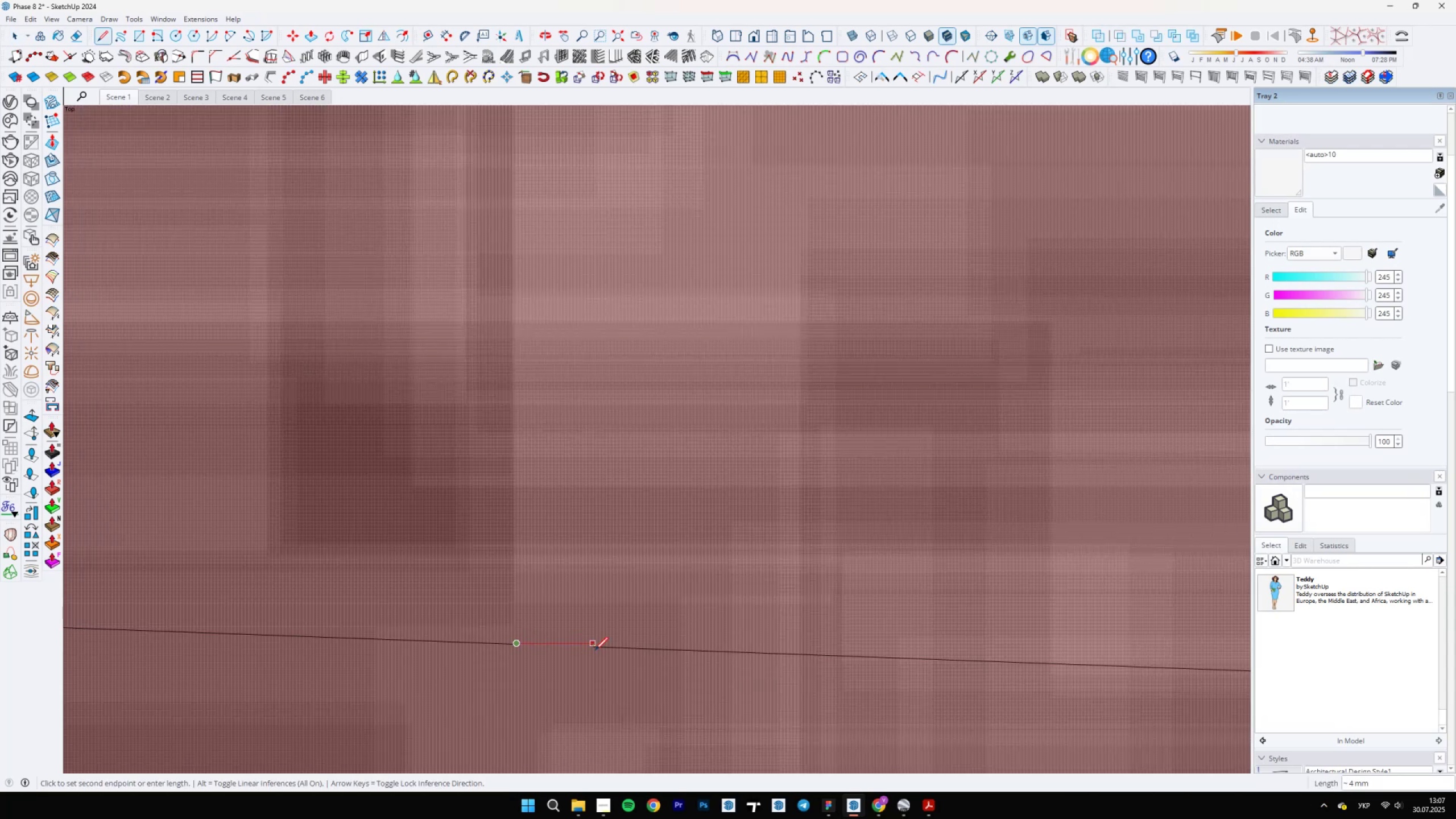 
scroll: coordinate [594, 648], scroll_direction: up, amount: 8.0
 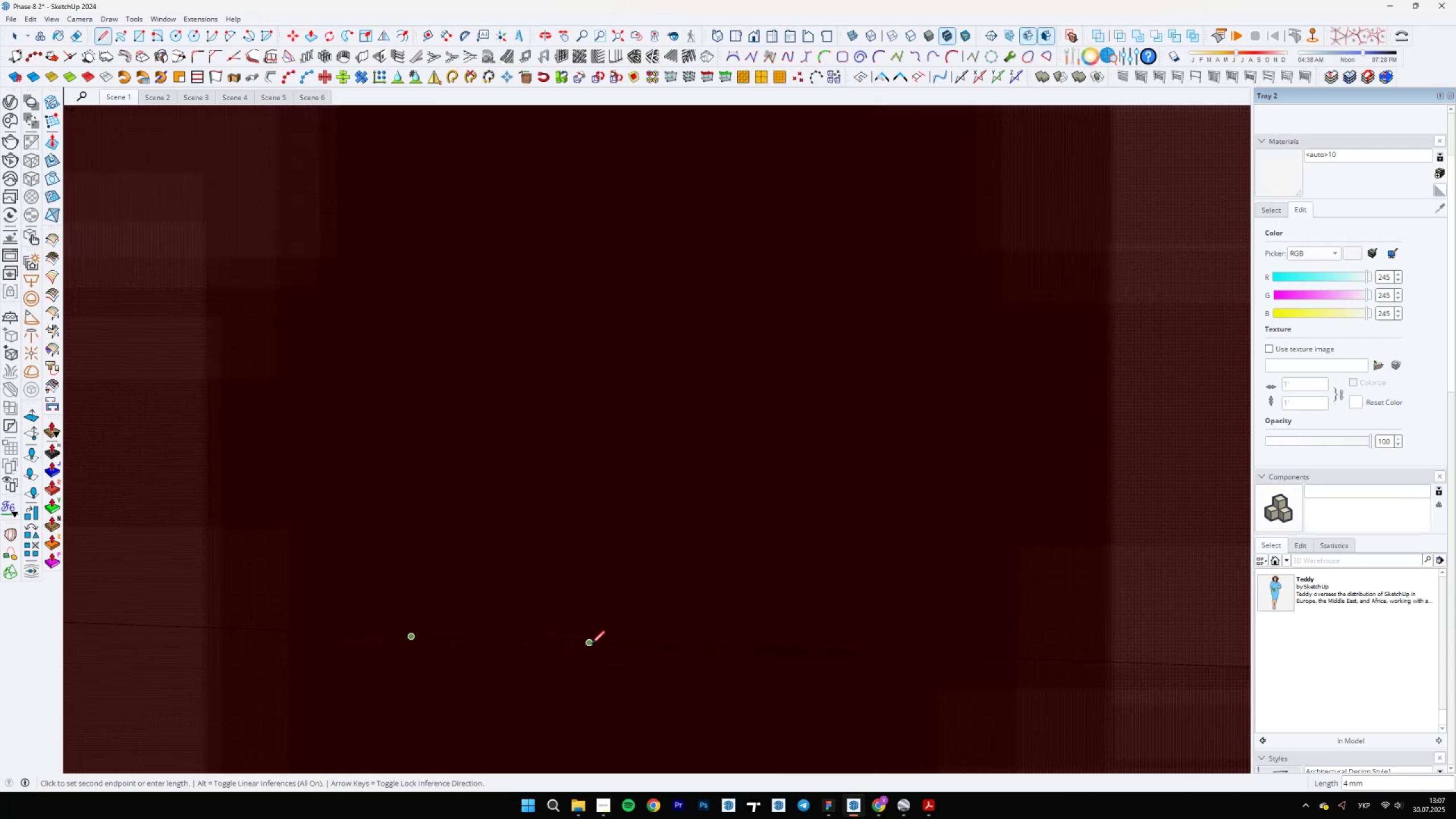 
left_click([589, 646])
 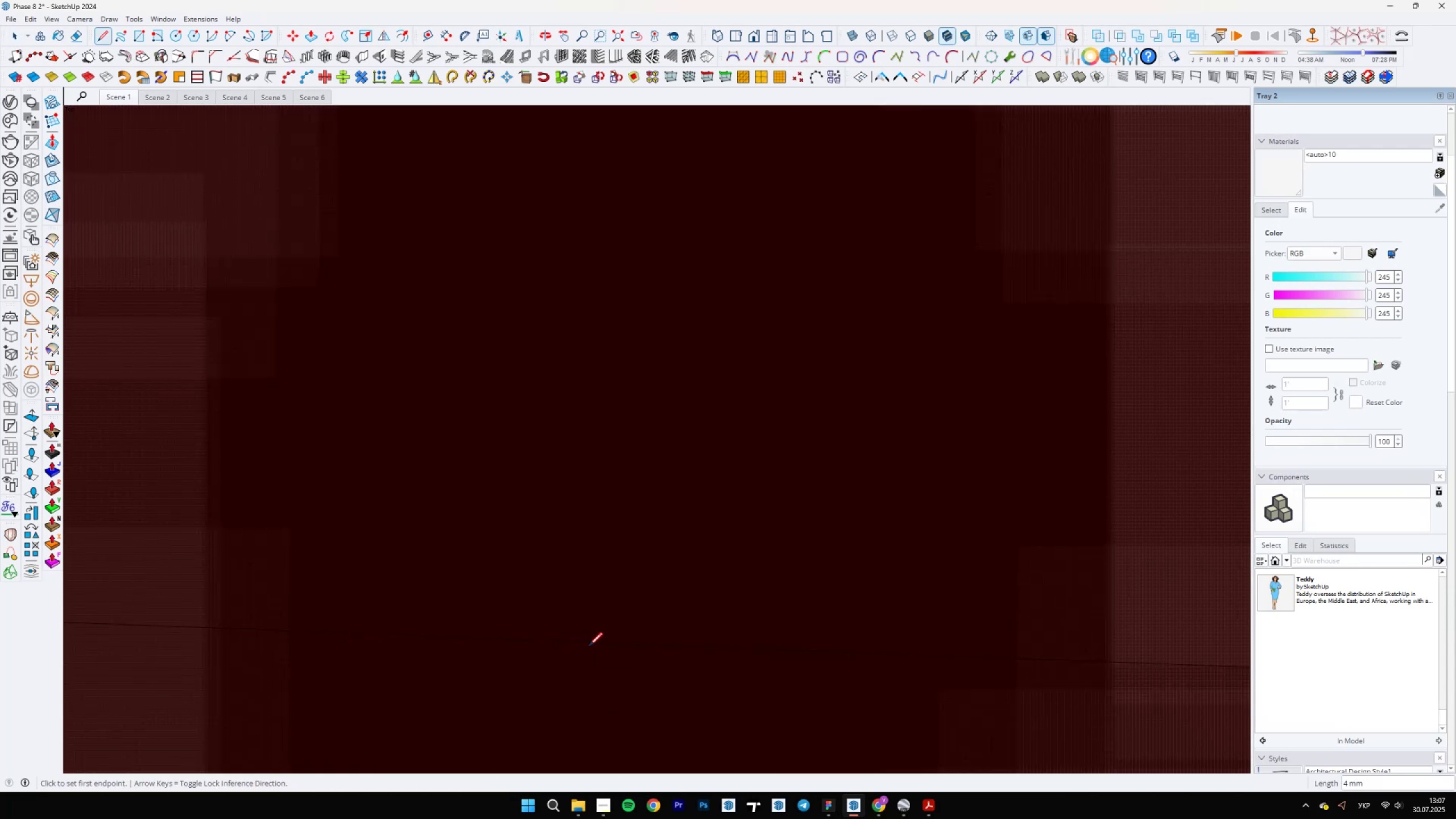 
key(Space)
 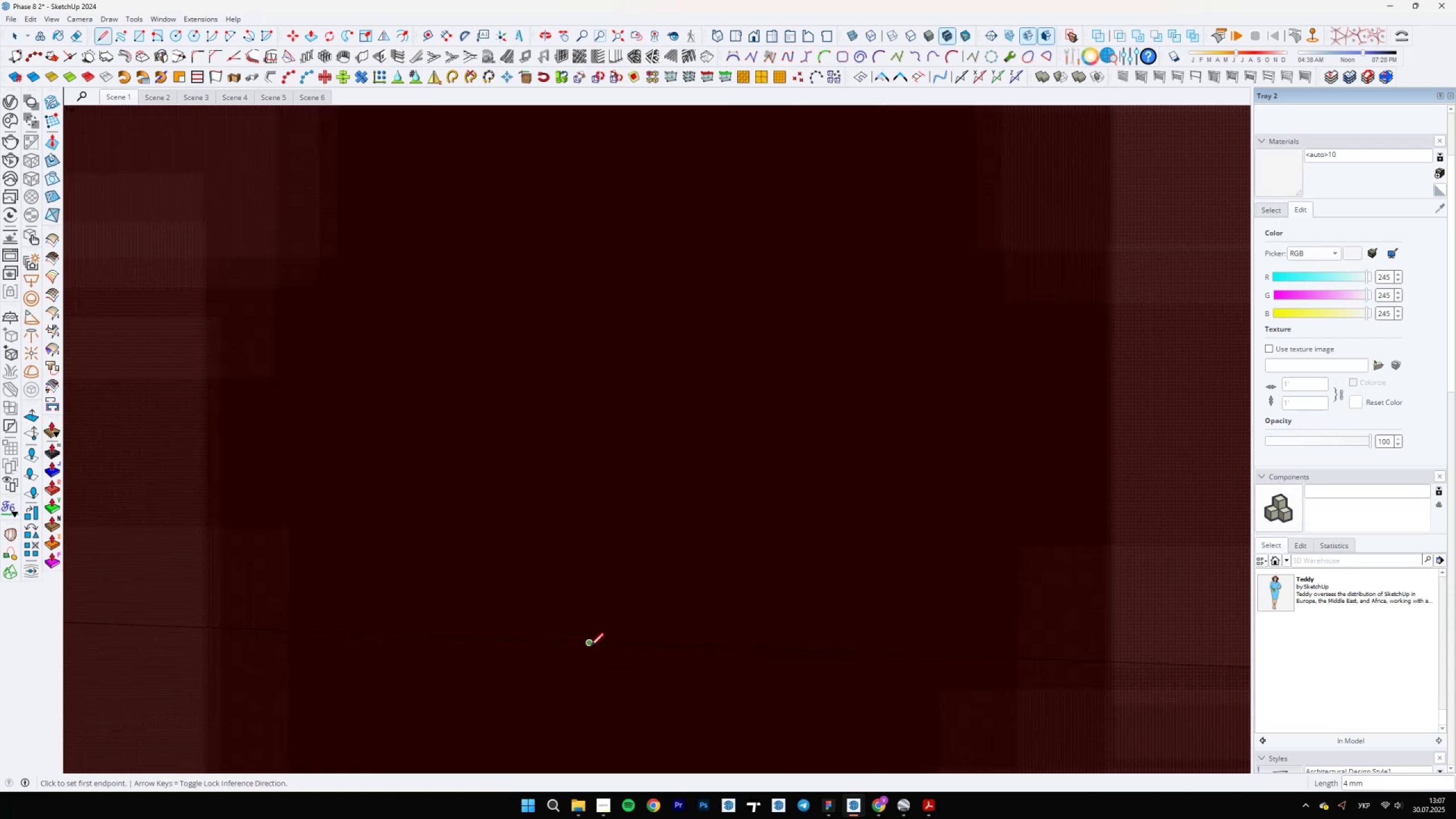 
scroll: coordinate [617, 562], scroll_direction: down, amount: 25.0
 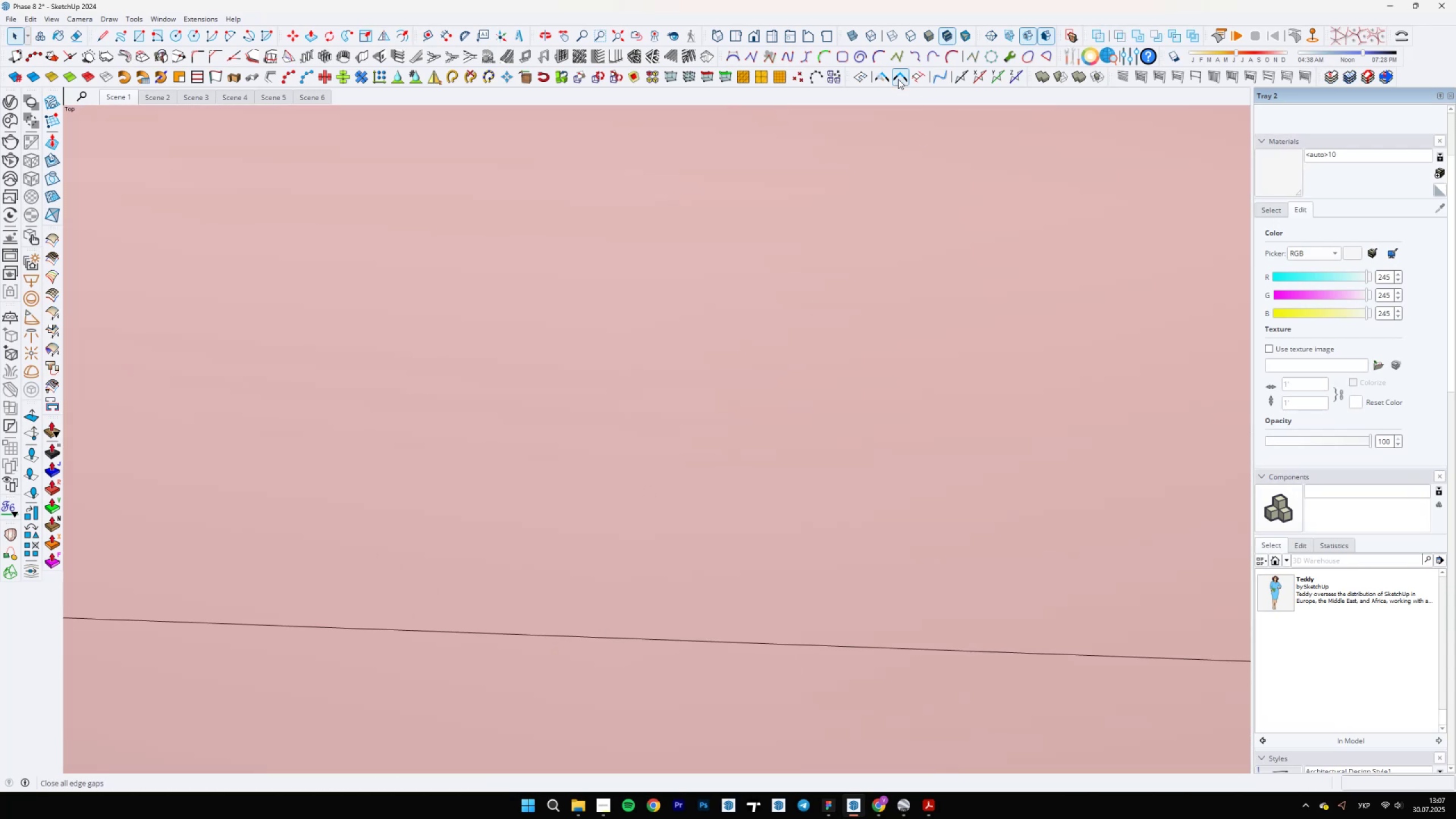 
left_click([887, 78])
 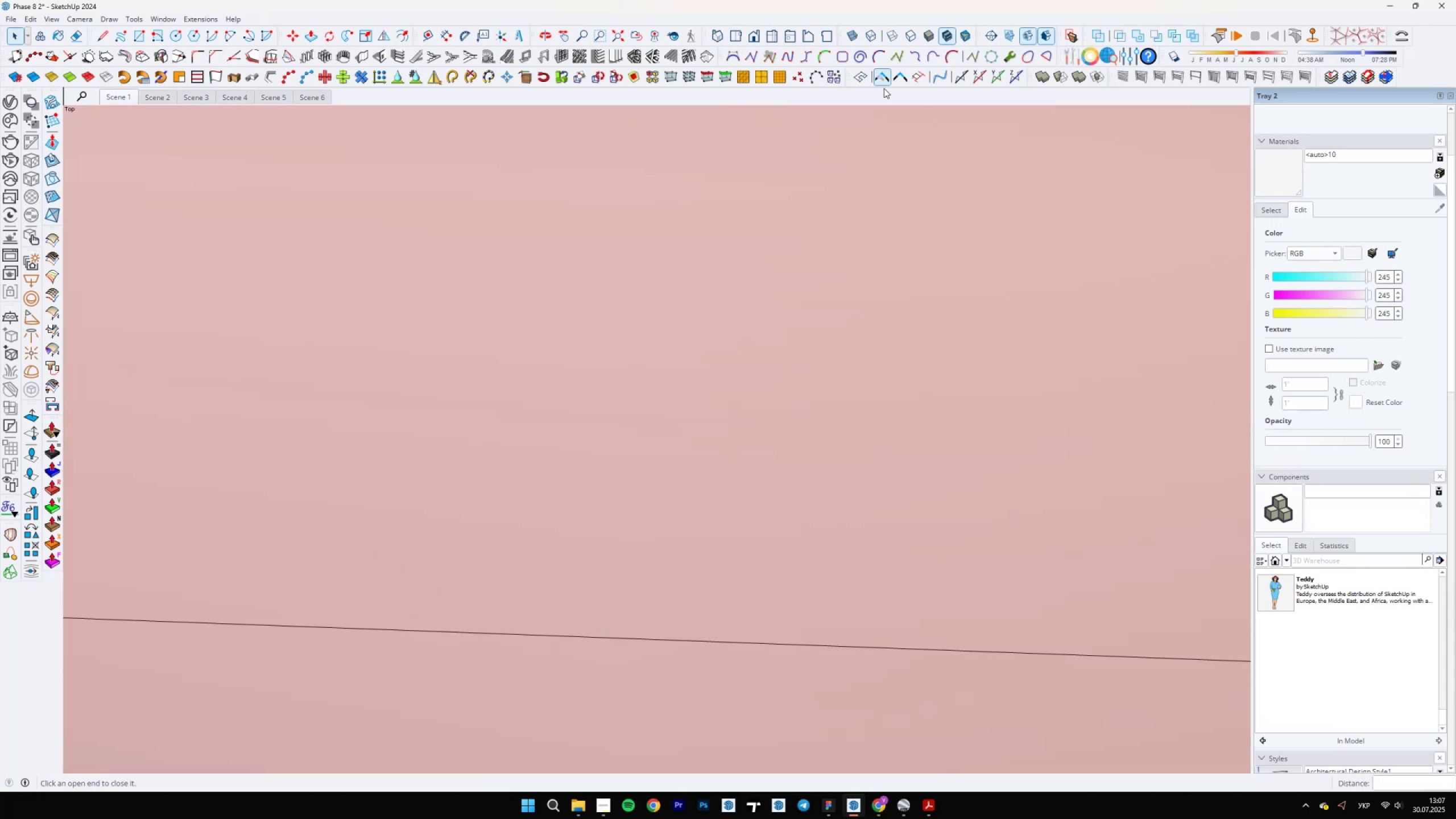 
scroll: coordinate [658, 512], scroll_direction: down, amount: 12.0
 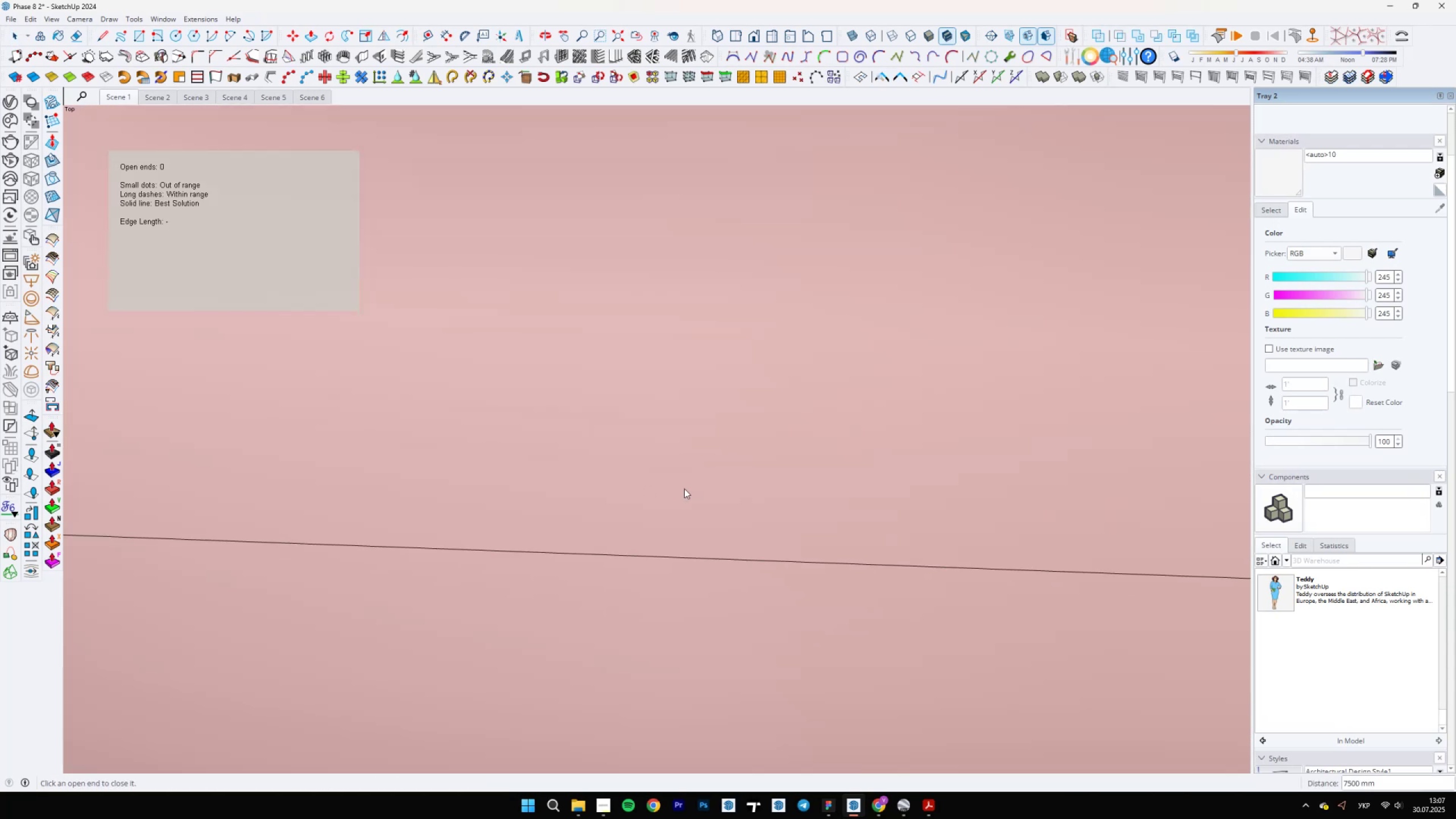 
key(Space)
 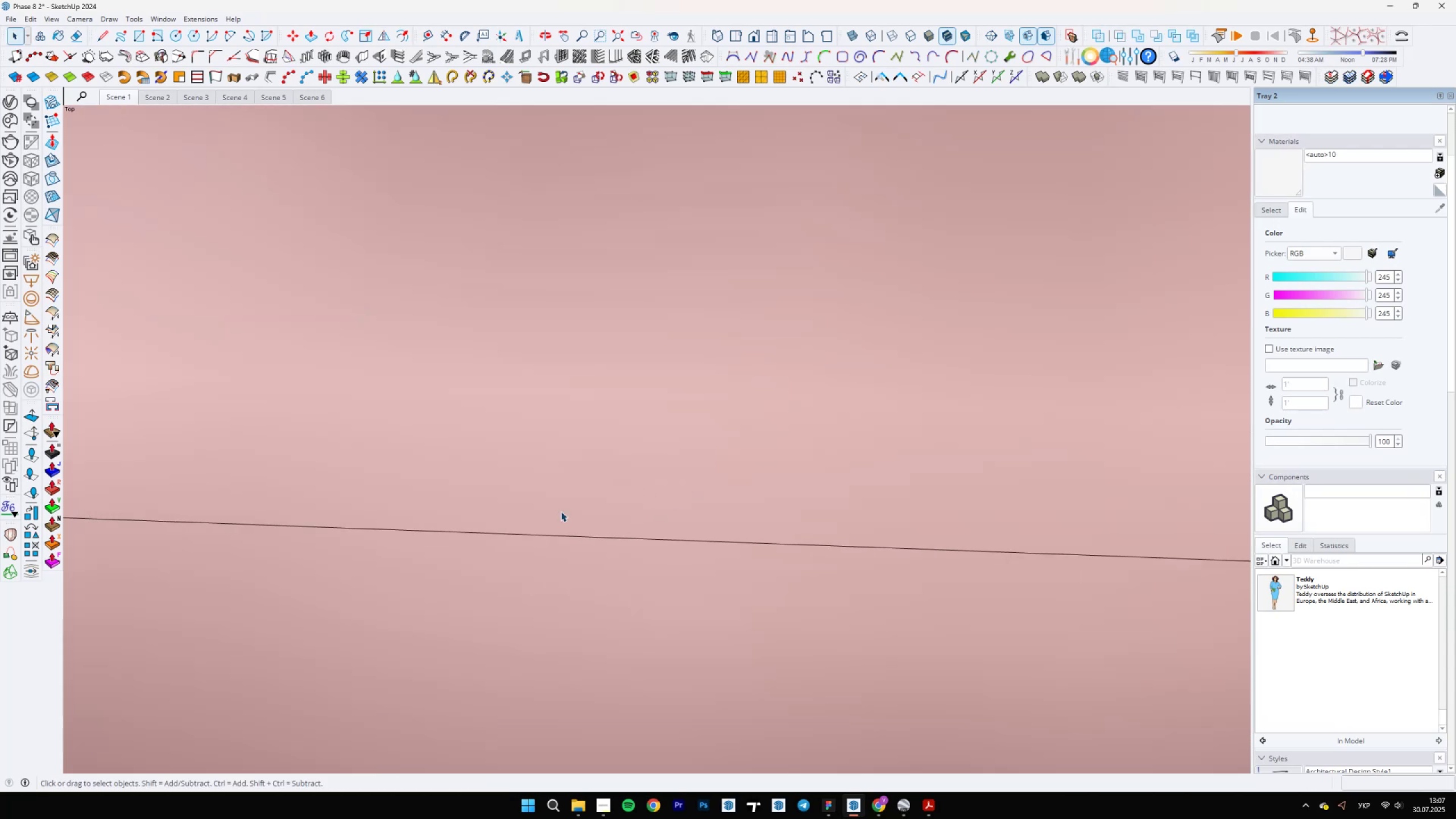 
left_click_drag(start_coordinate=[495, 481], to_coordinate=[828, 617])
 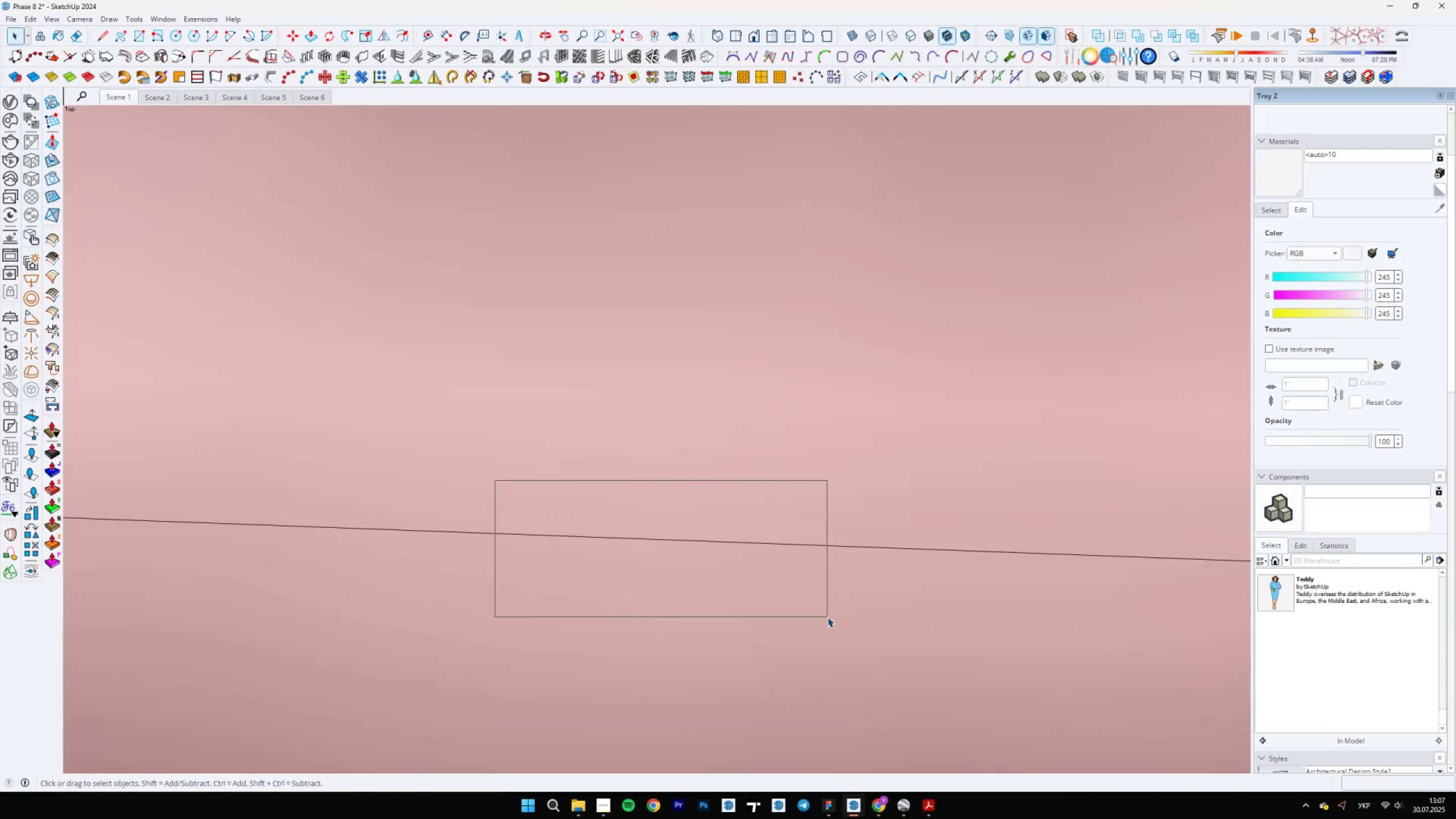 
hold_key(key=ControlLeft, duration=1.54)
left_click([688, 540])
 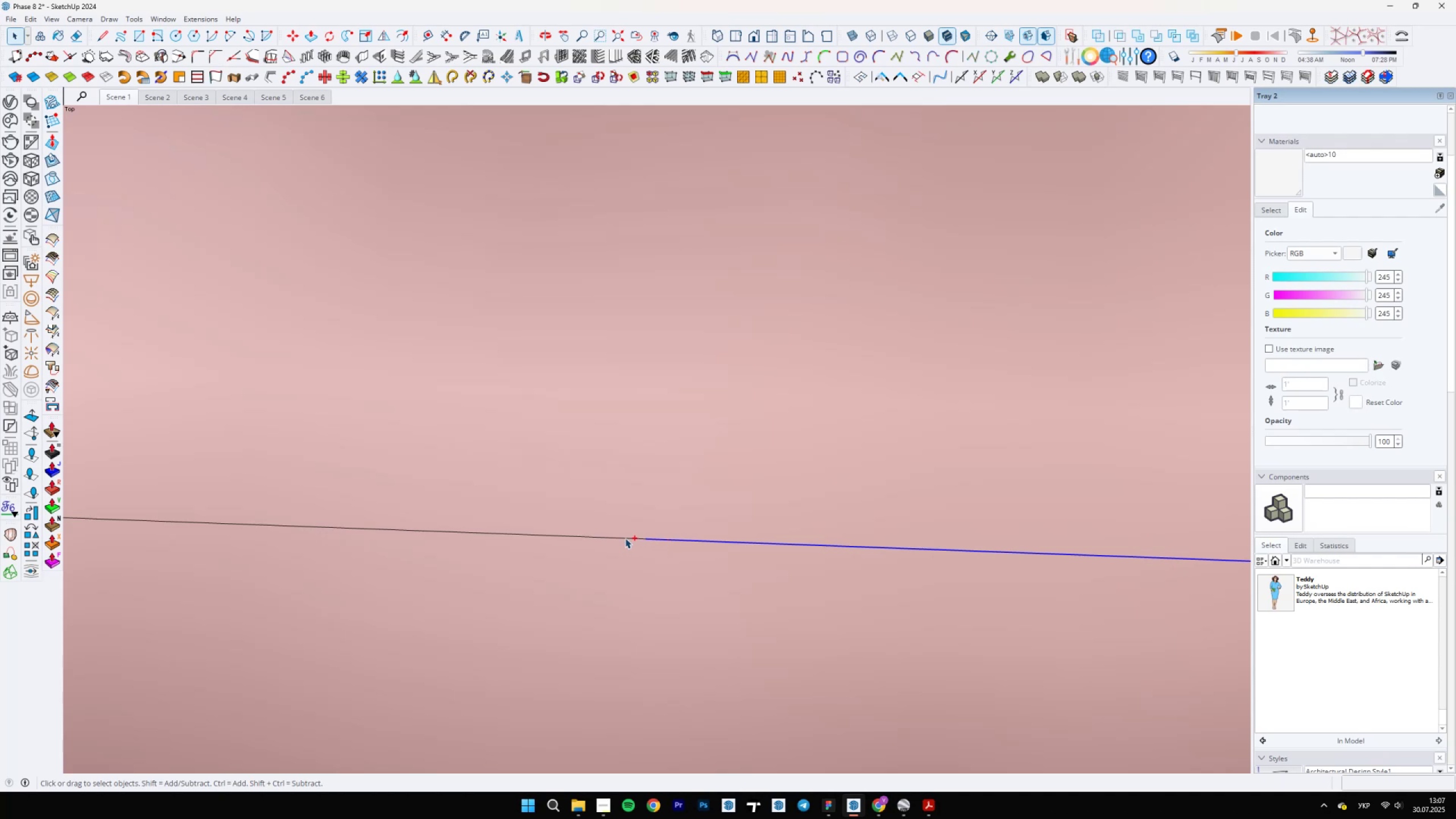 
left_click([625, 537])
 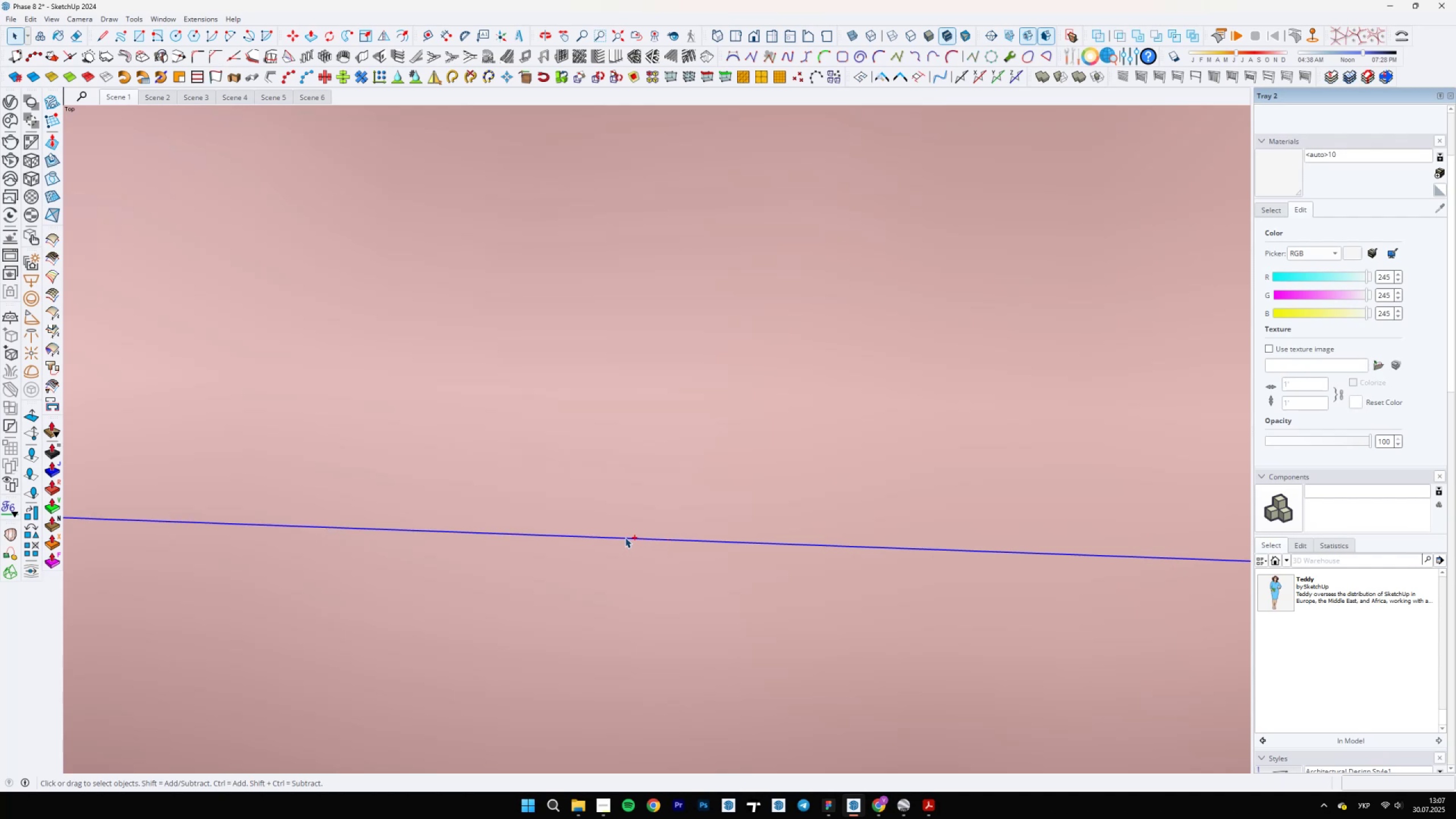 
key(Control+ControlLeft)
 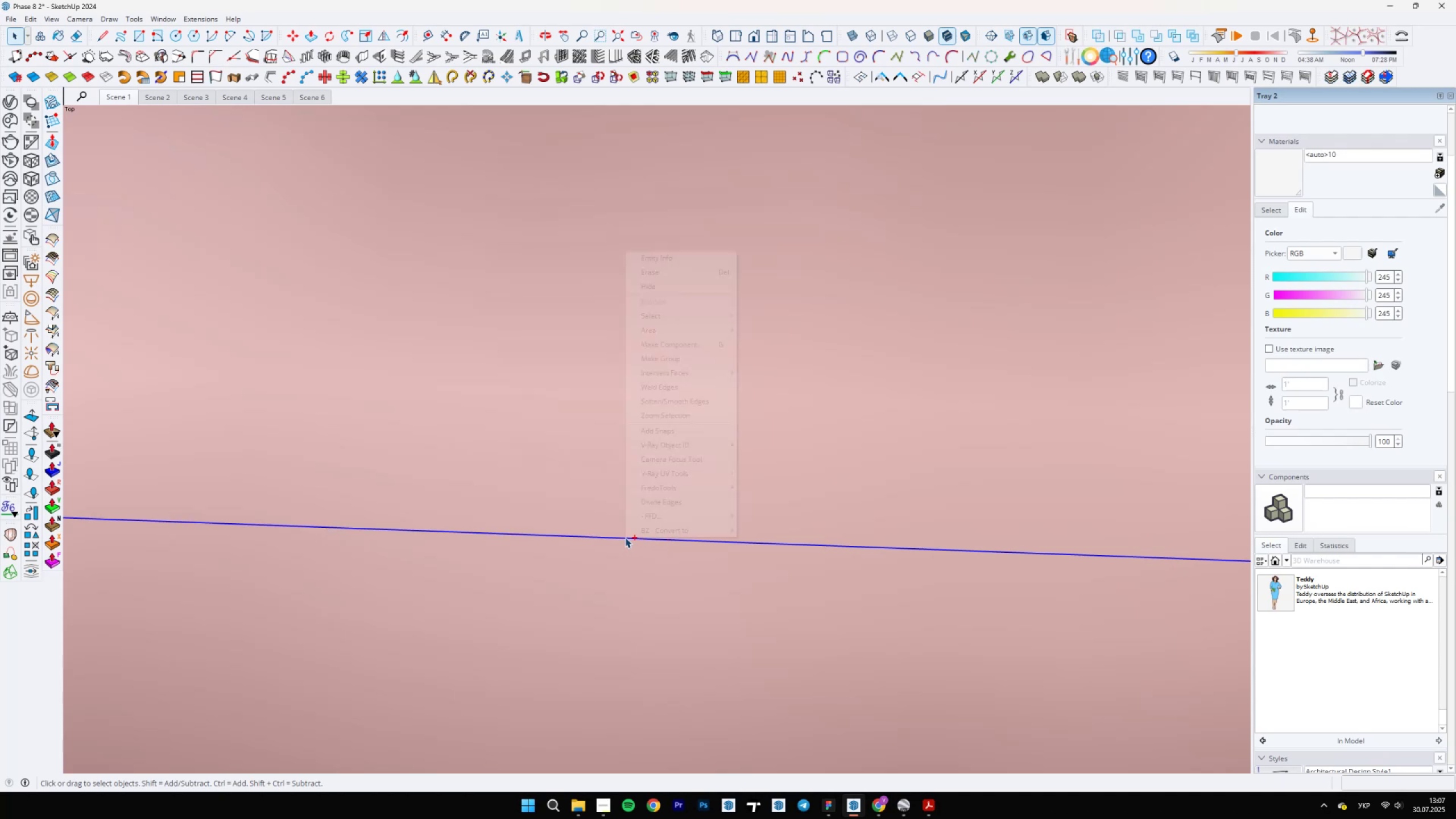 
key(Control+ControlLeft)
 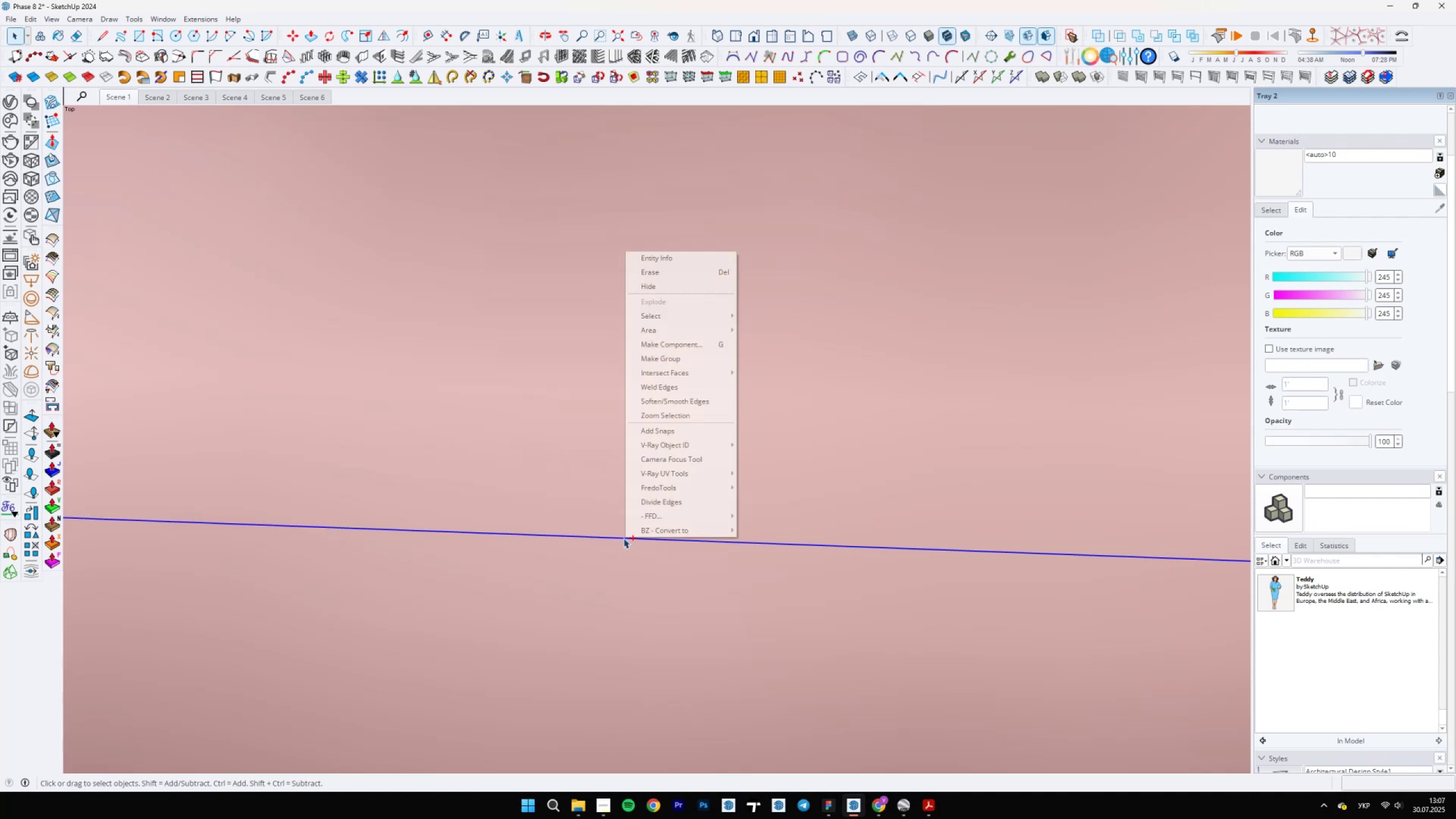 
key(Control+ControlLeft)
 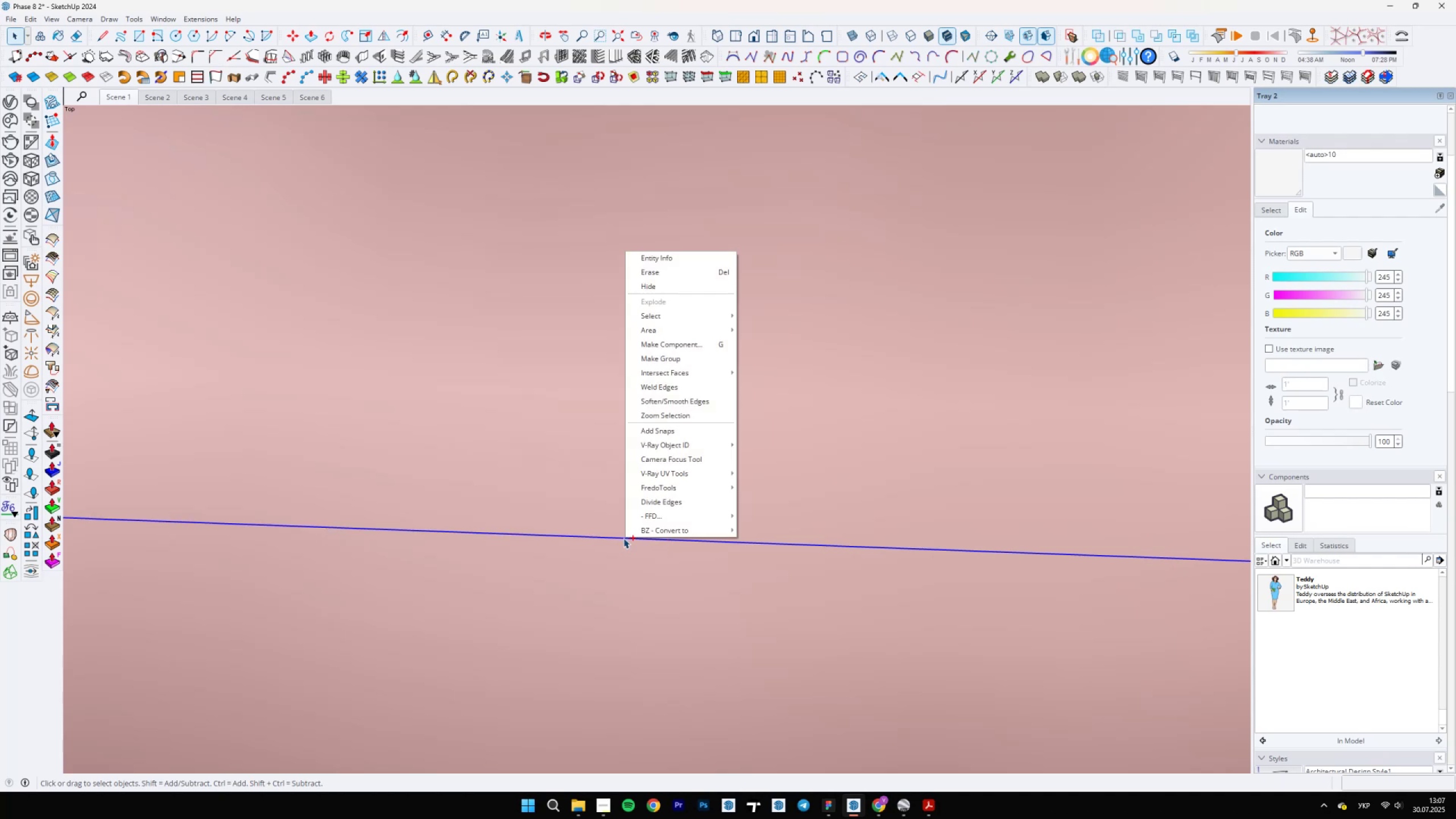 
key(Control+ControlLeft)
 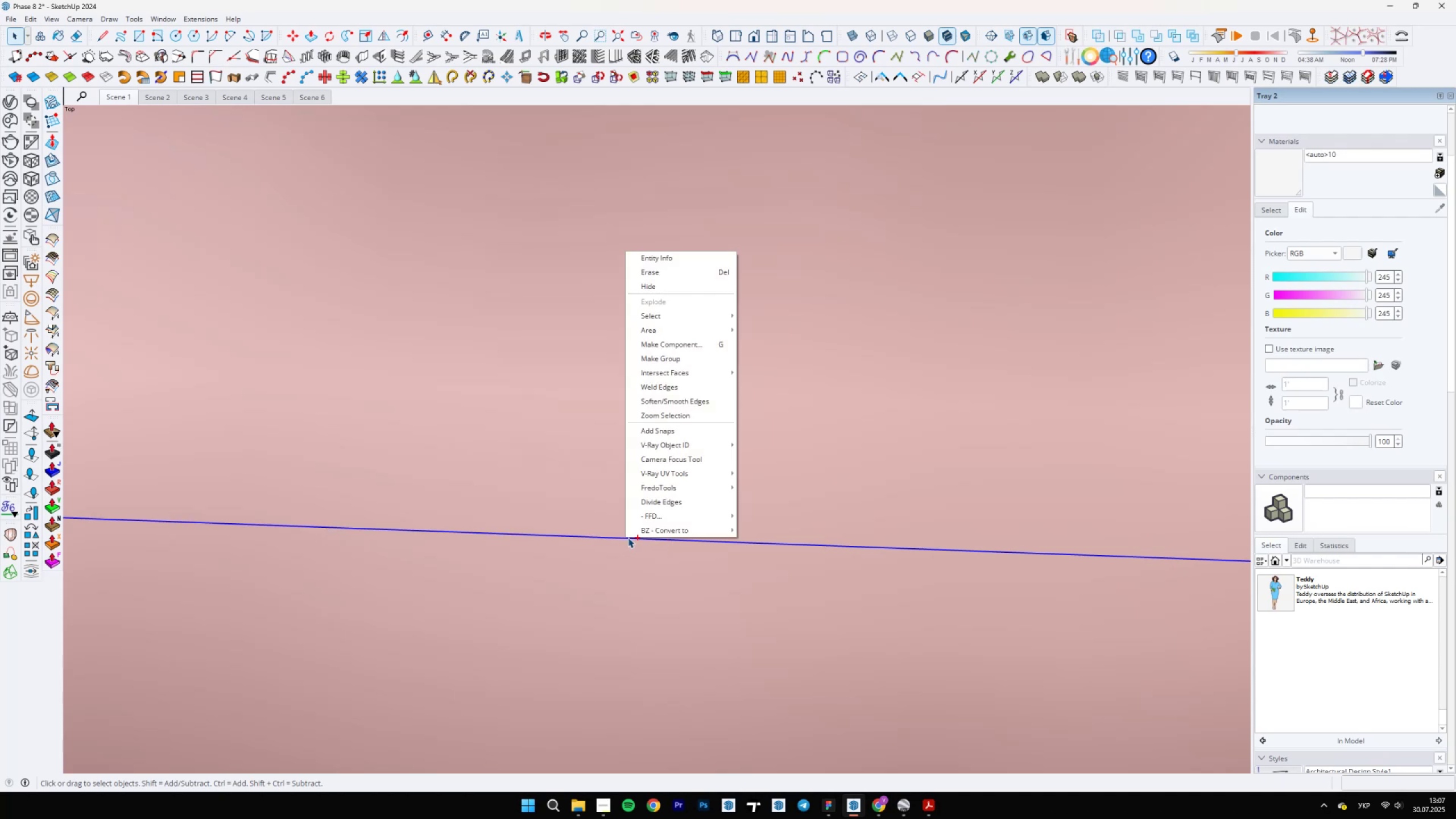 
key(Control+ControlLeft)
 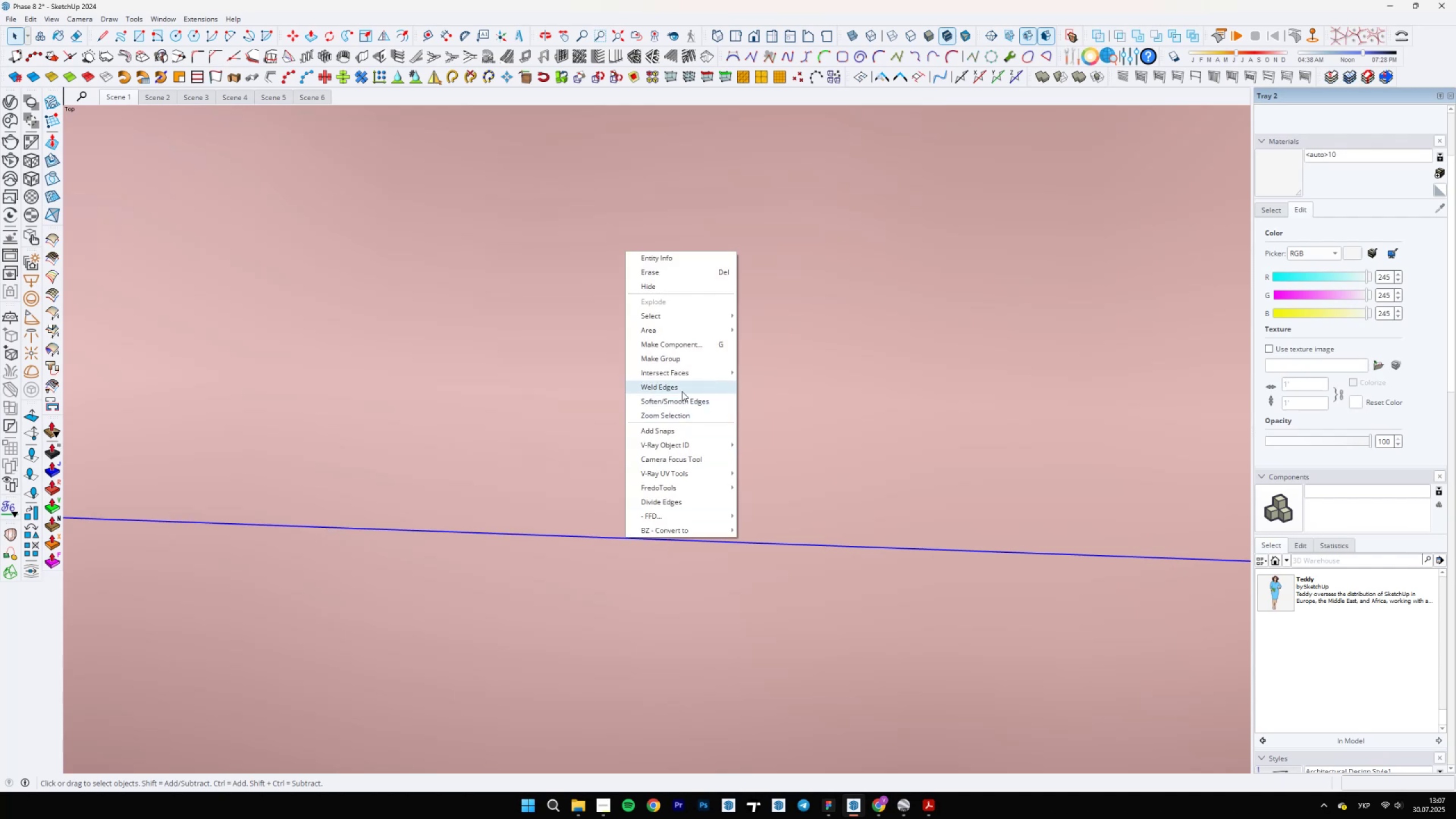 
scroll: coordinate [686, 532], scroll_direction: down, amount: 63.0
 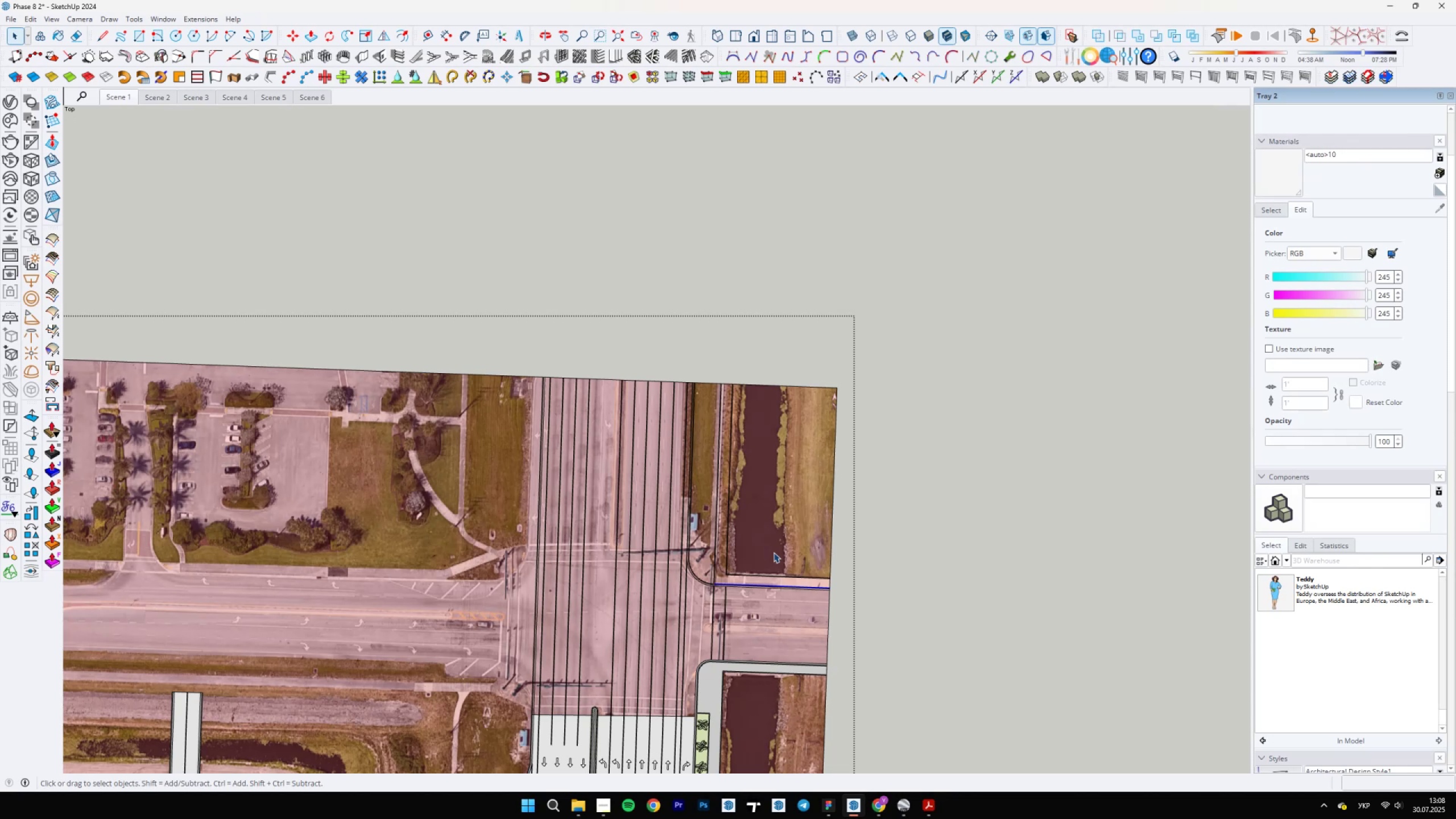 
wait(20.59)
 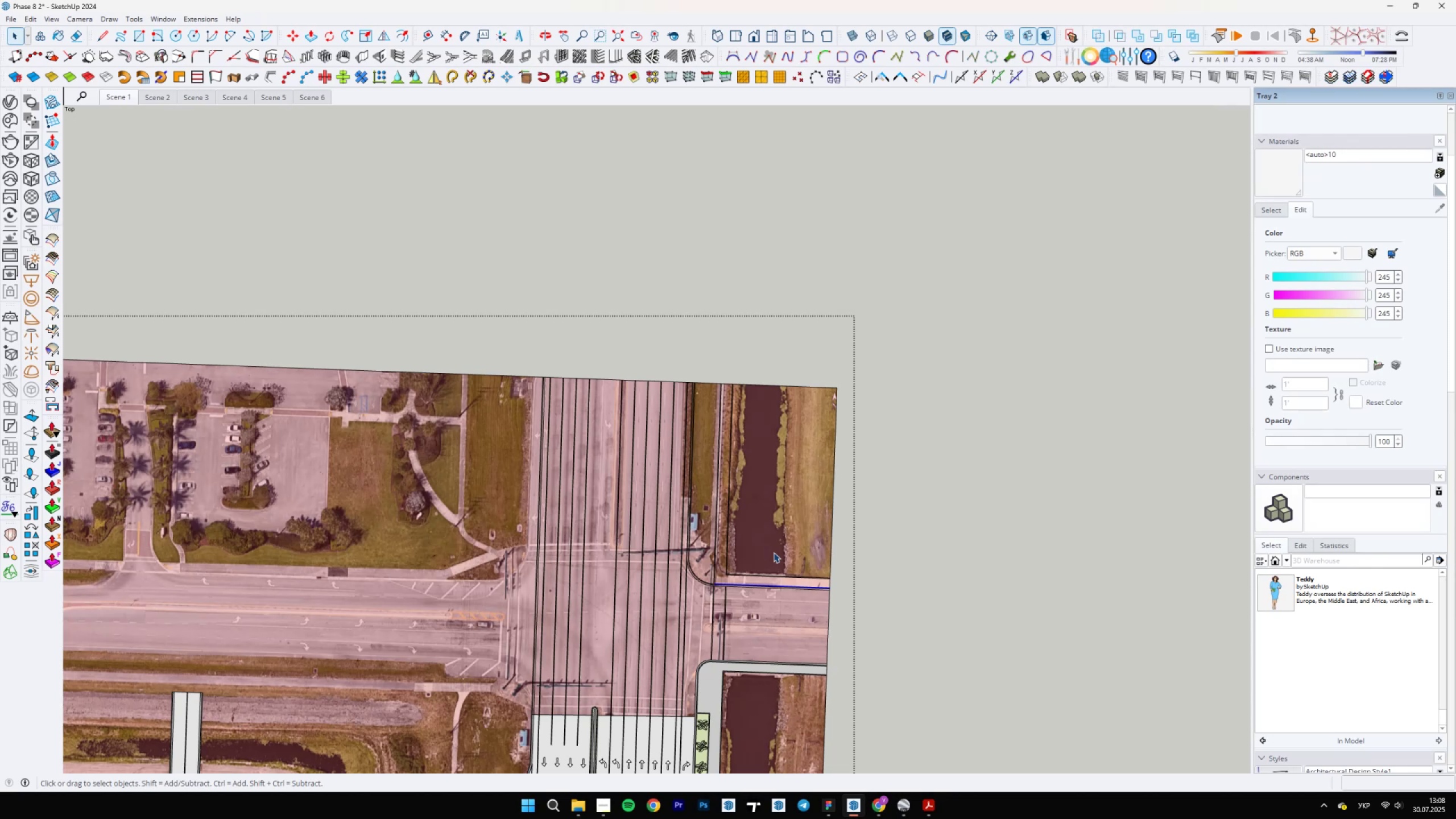 
scroll: coordinate [721, 568], scroll_direction: up, amount: 12.0
 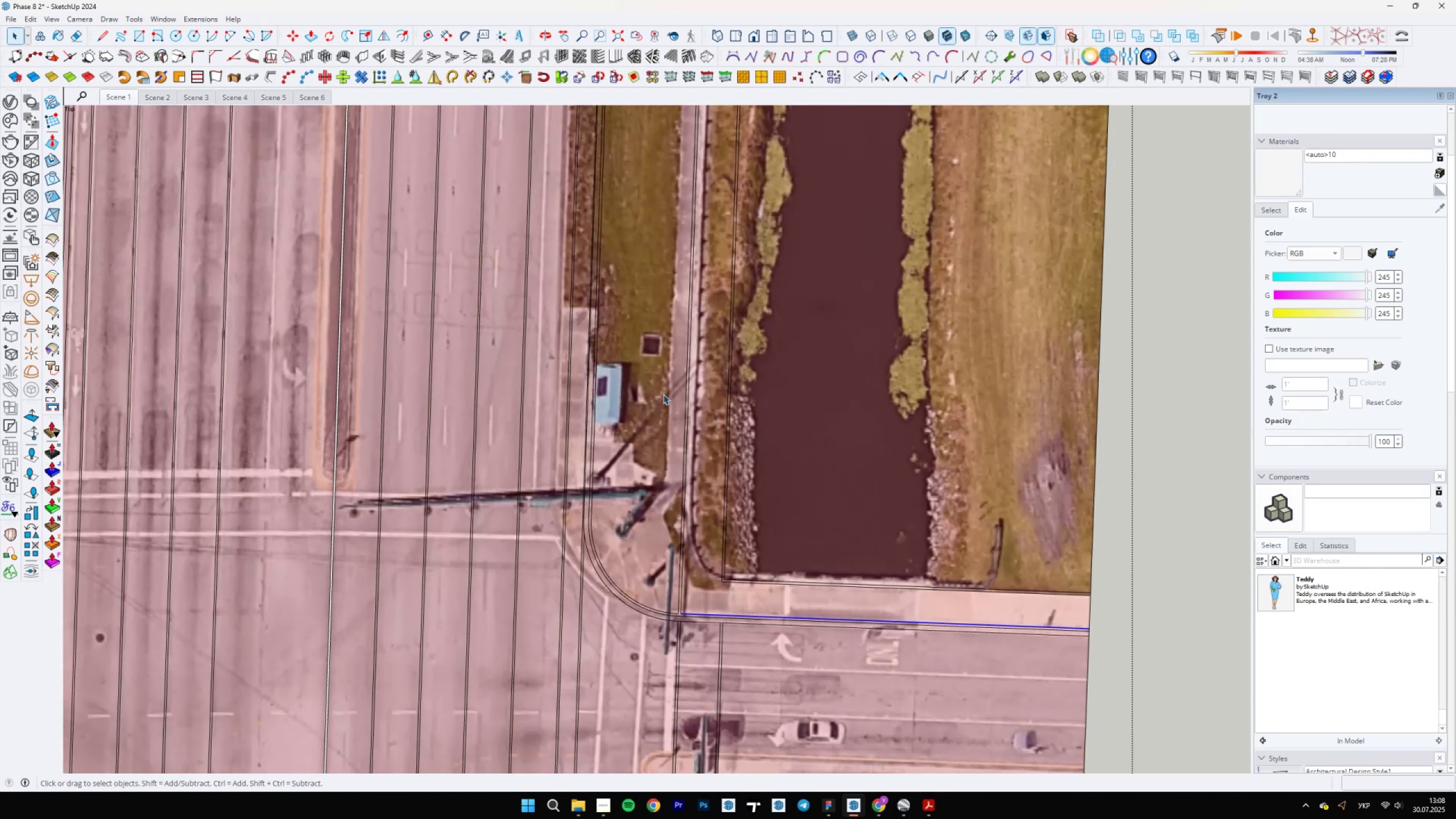 
scroll: coordinate [667, 510], scroll_direction: down, amount: 1.0
 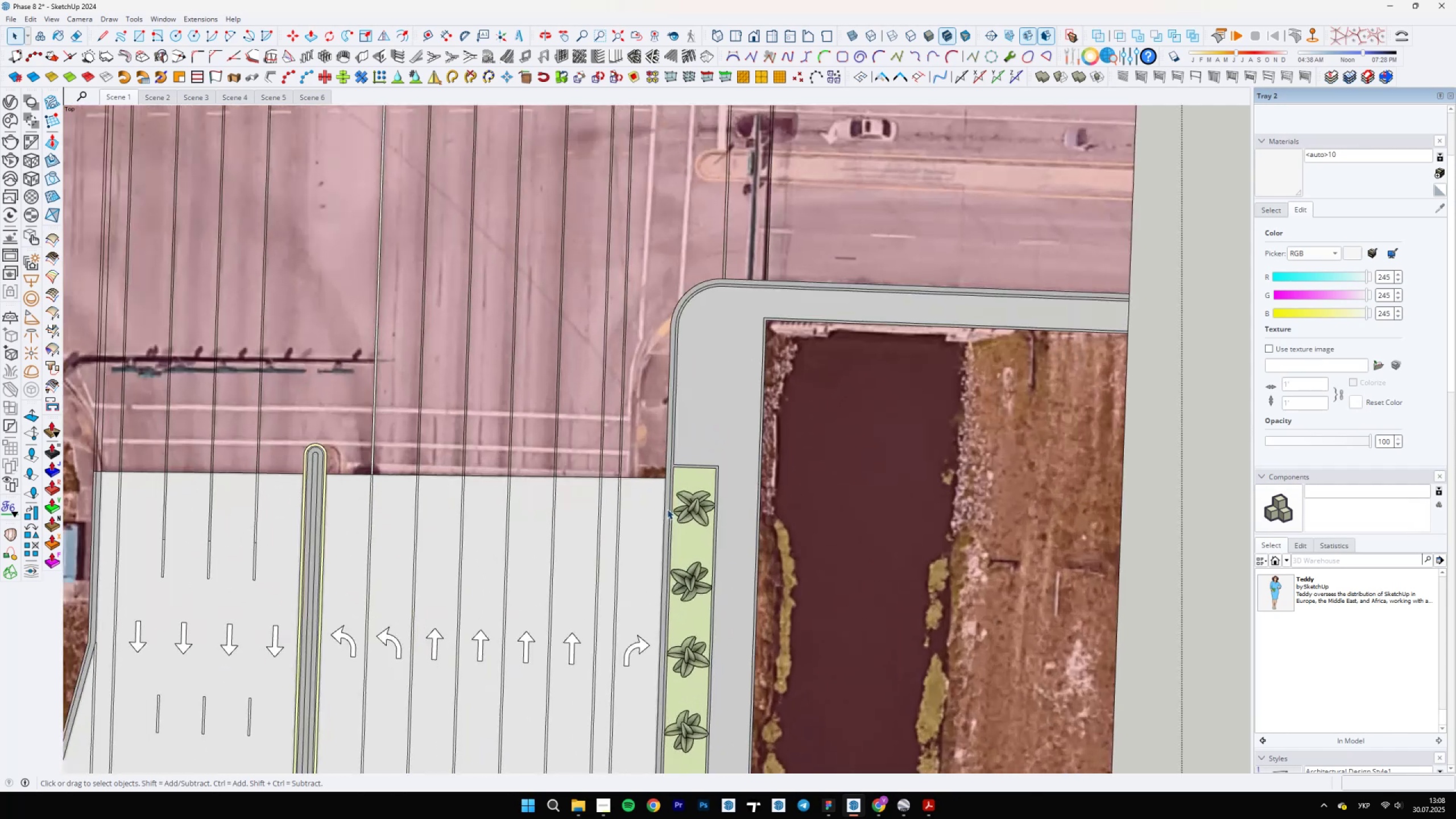 
key(B)
 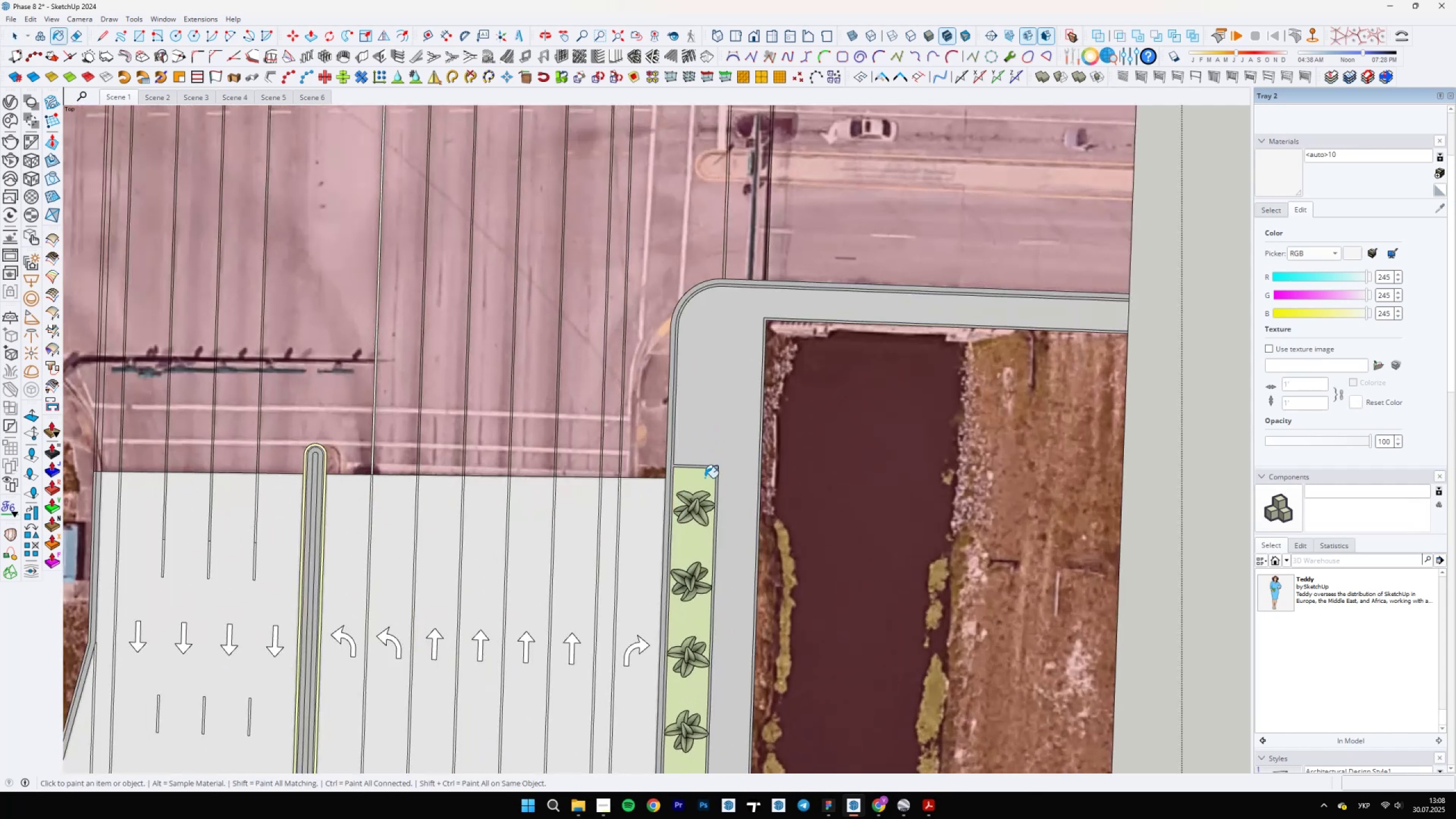 
hold_key(key=AltLeft, duration=0.42)
left_click([698, 481])
 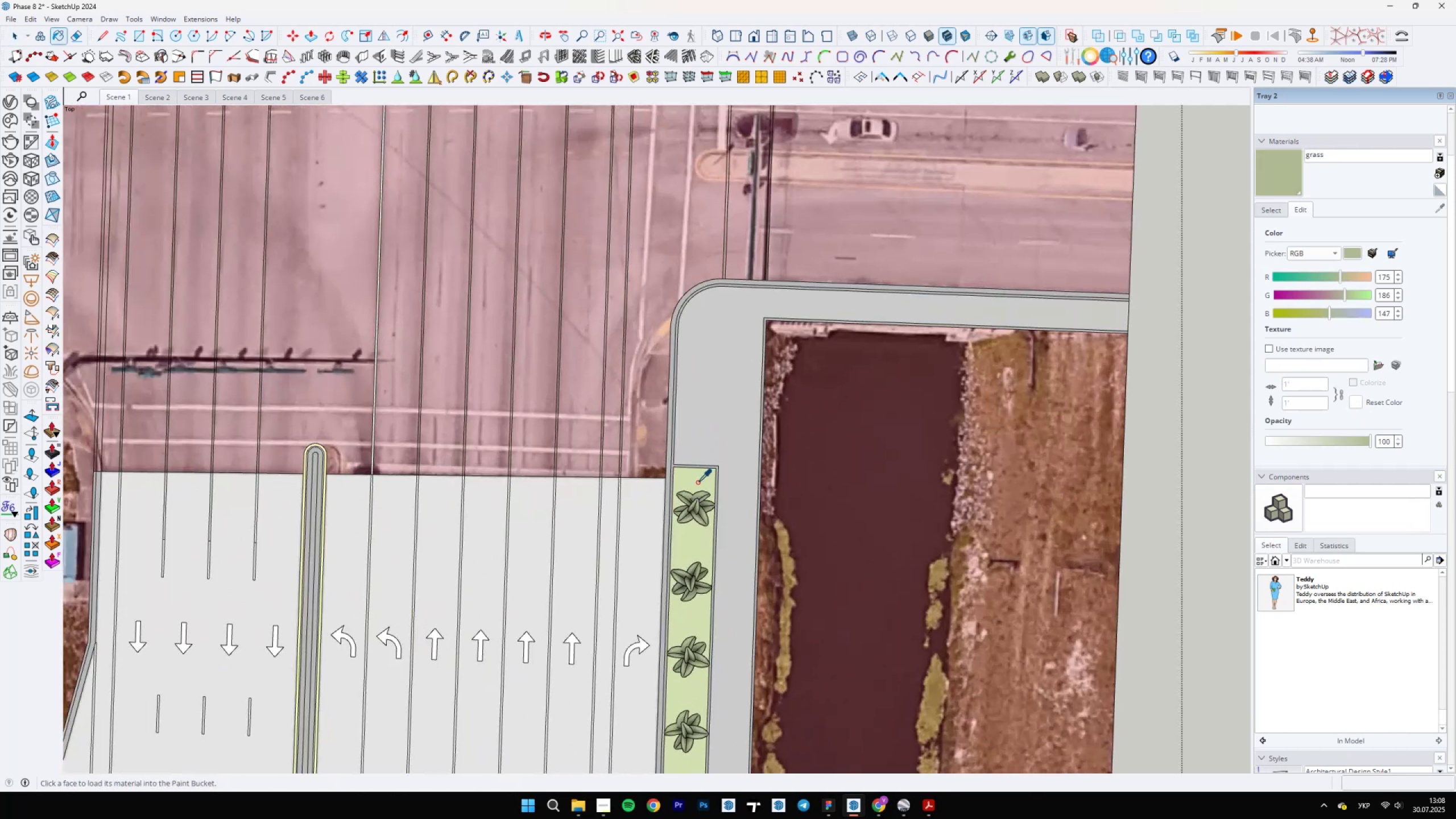 
scroll: coordinate [668, 358], scroll_direction: down, amount: 5.0
 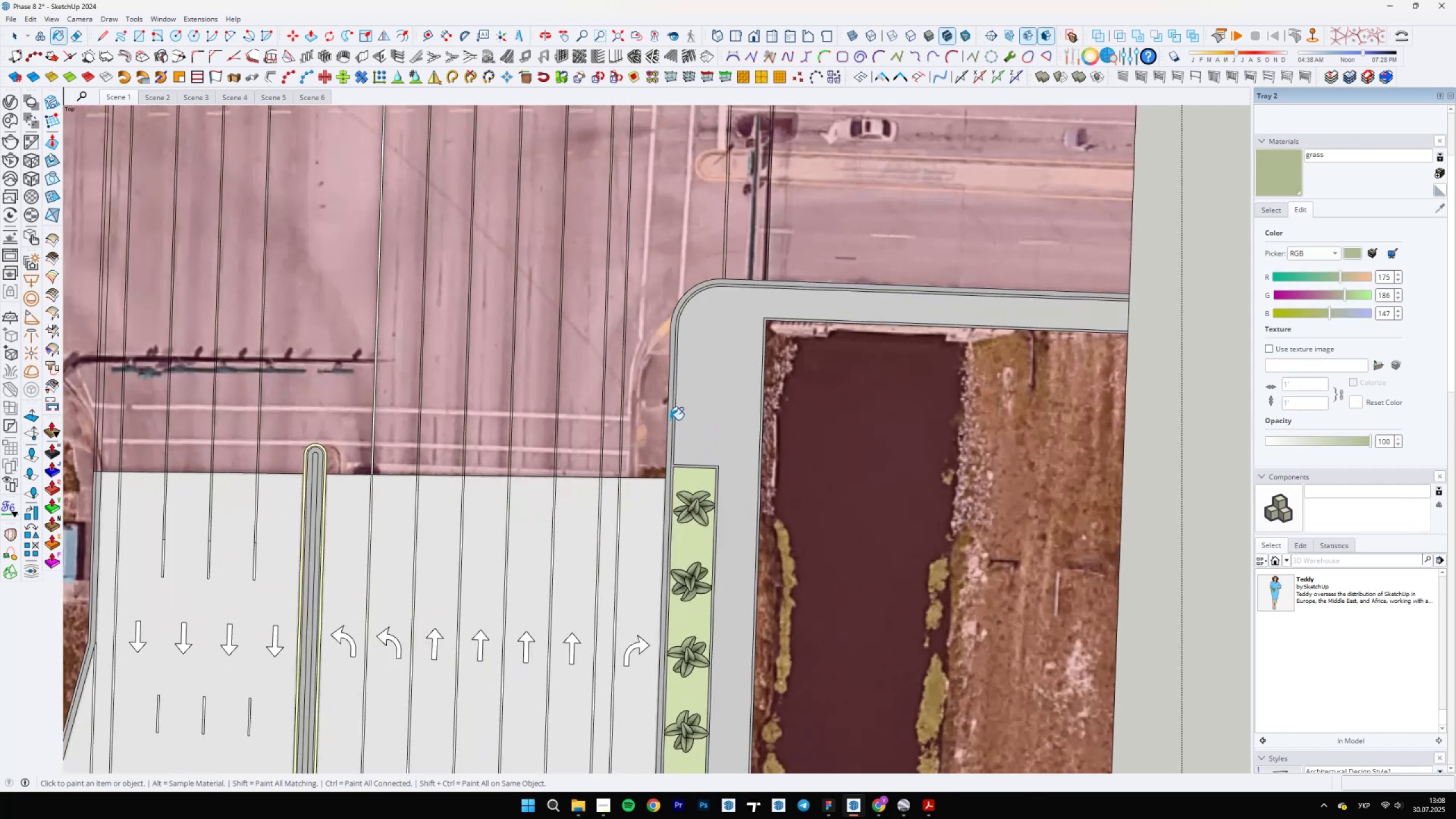 
hold_key(key=ShiftLeft, duration=0.58)
 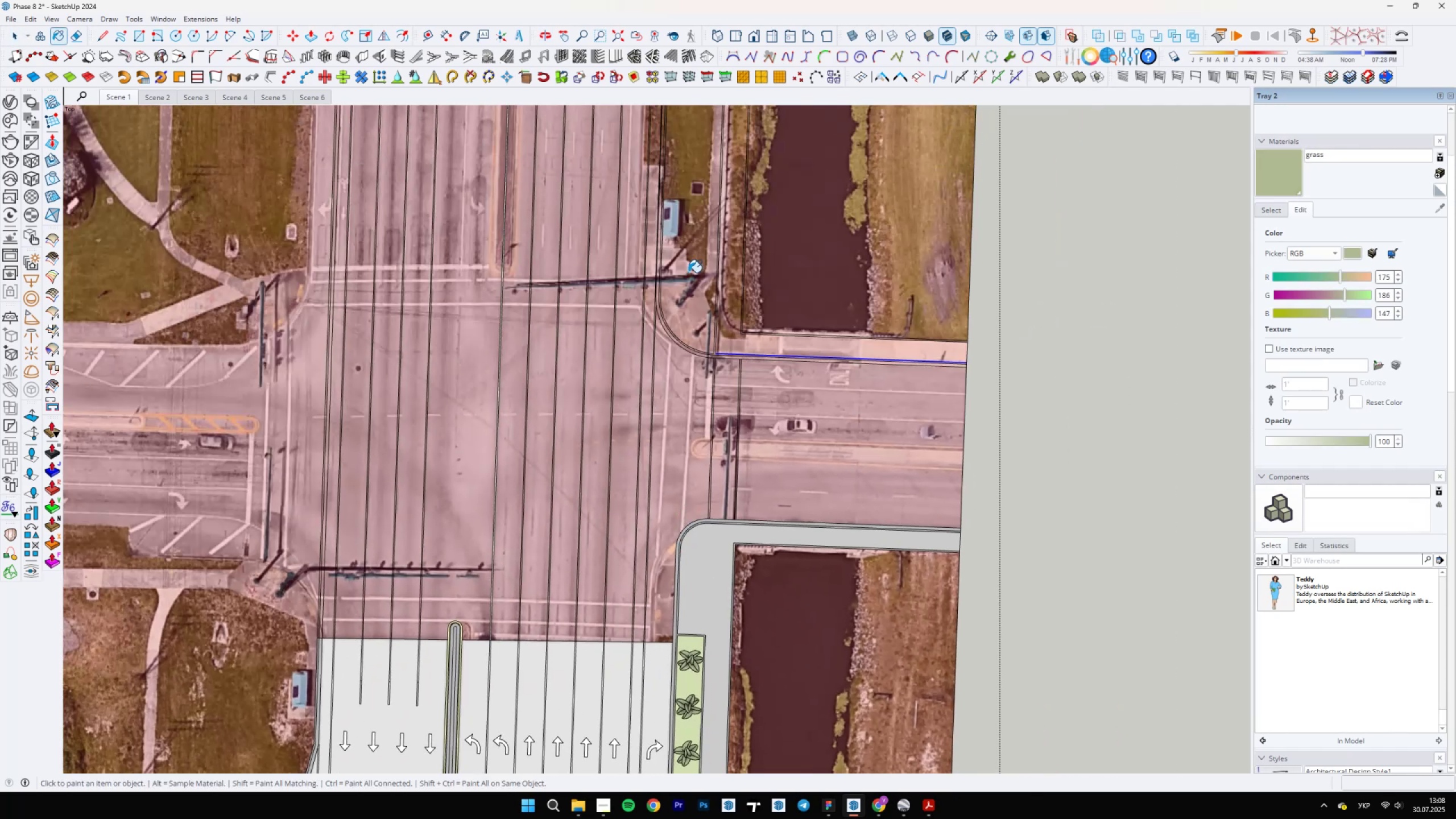 
left_click([692, 267])
 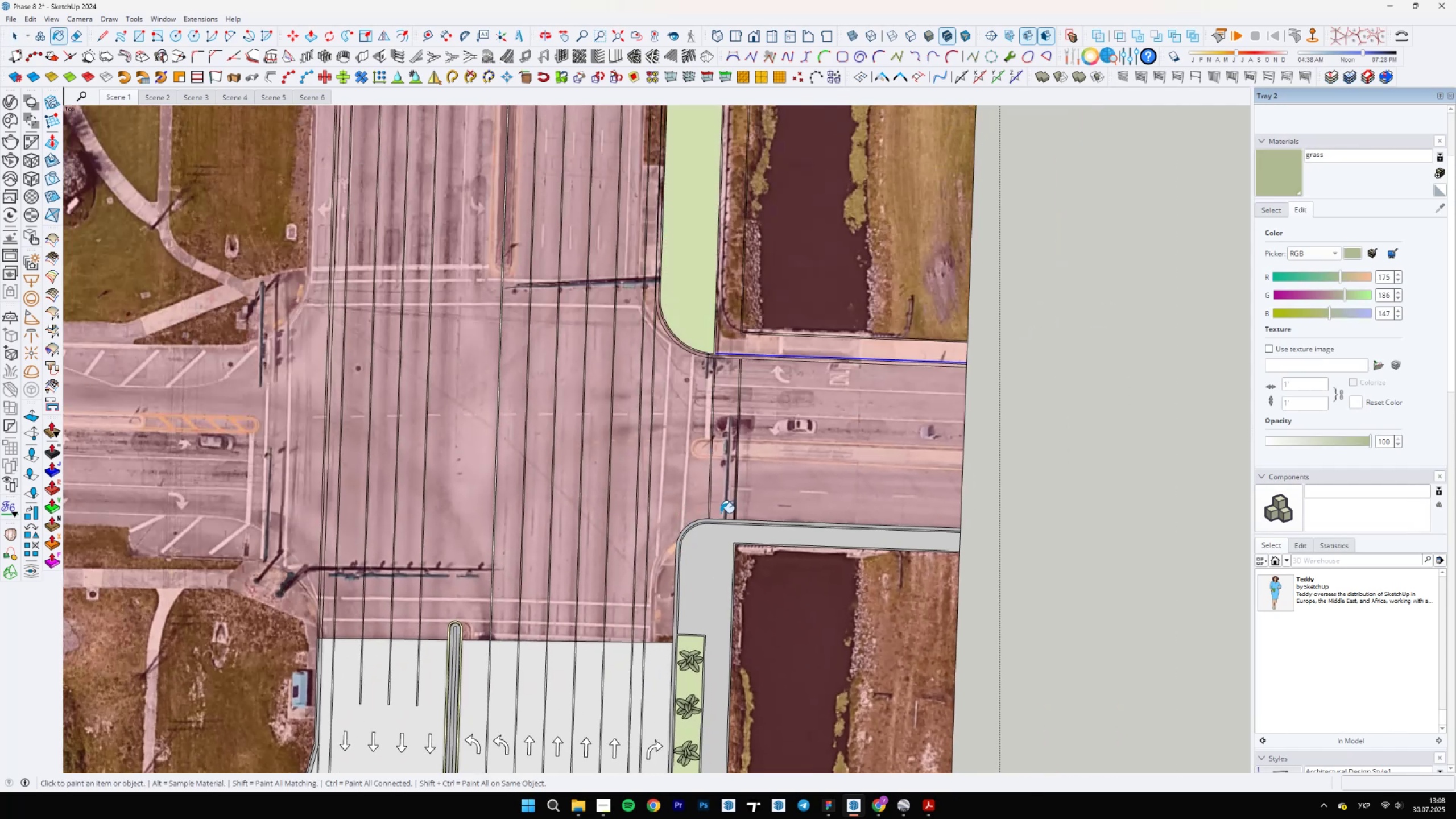 
scroll: coordinate [763, 472], scroll_direction: up, amount: 7.0
 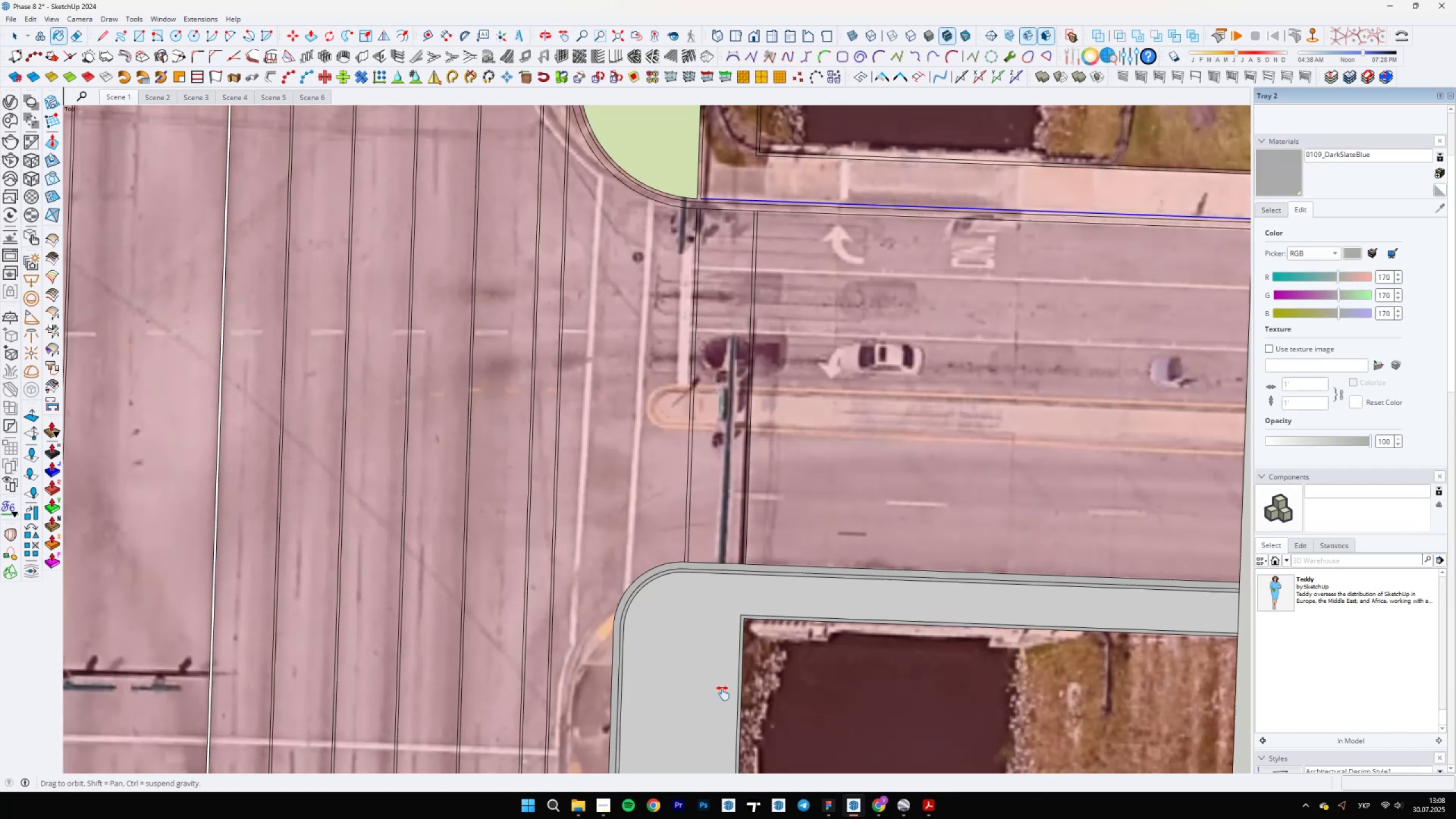 
hold_key(key=AltLeft, duration=0.33)
left_click([757, 516])
 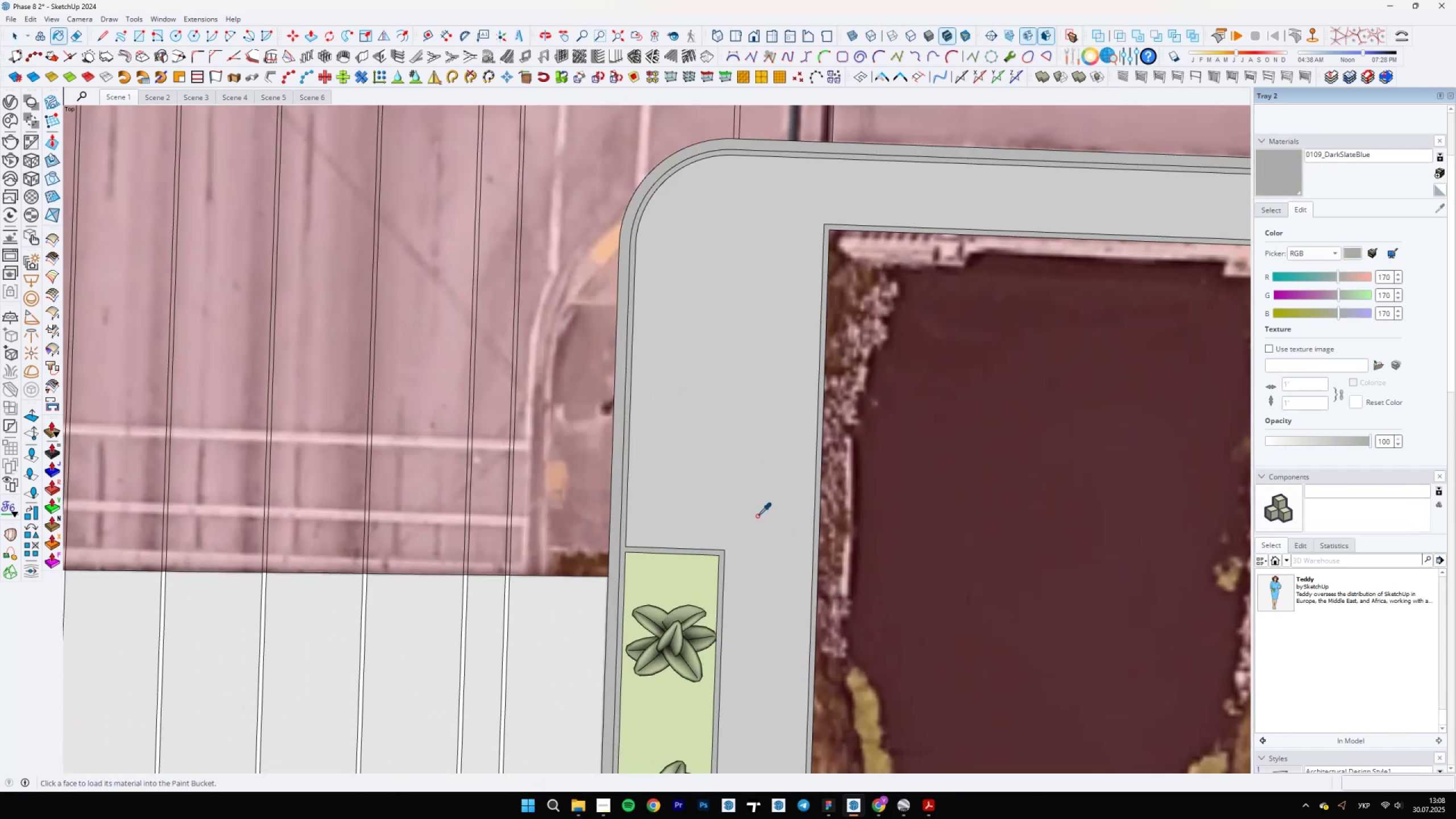 
hold_key(key=ShiftLeft, duration=0.46)
 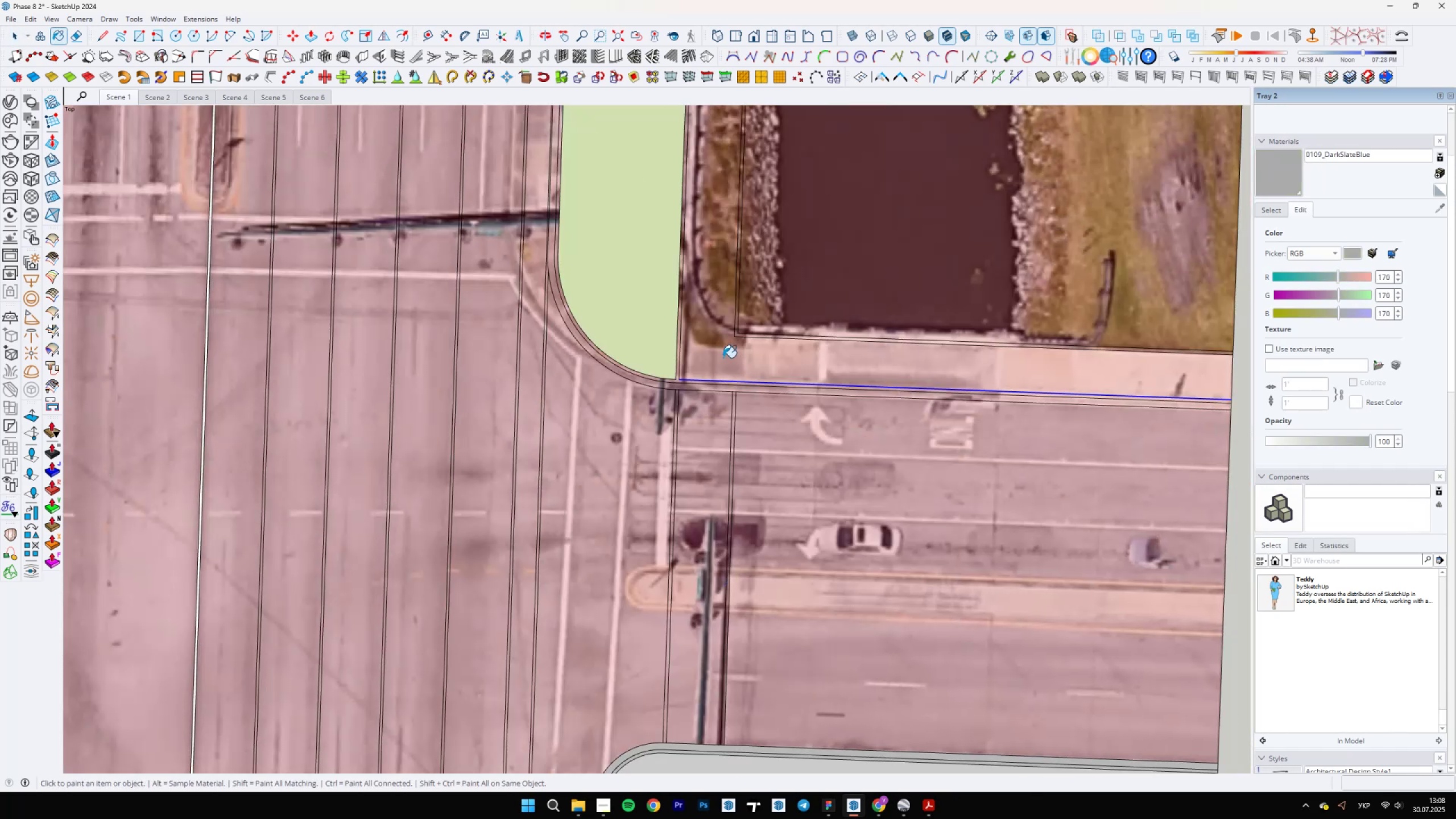 
scroll: coordinate [724, 595], scroll_direction: up, amount: 6.0
 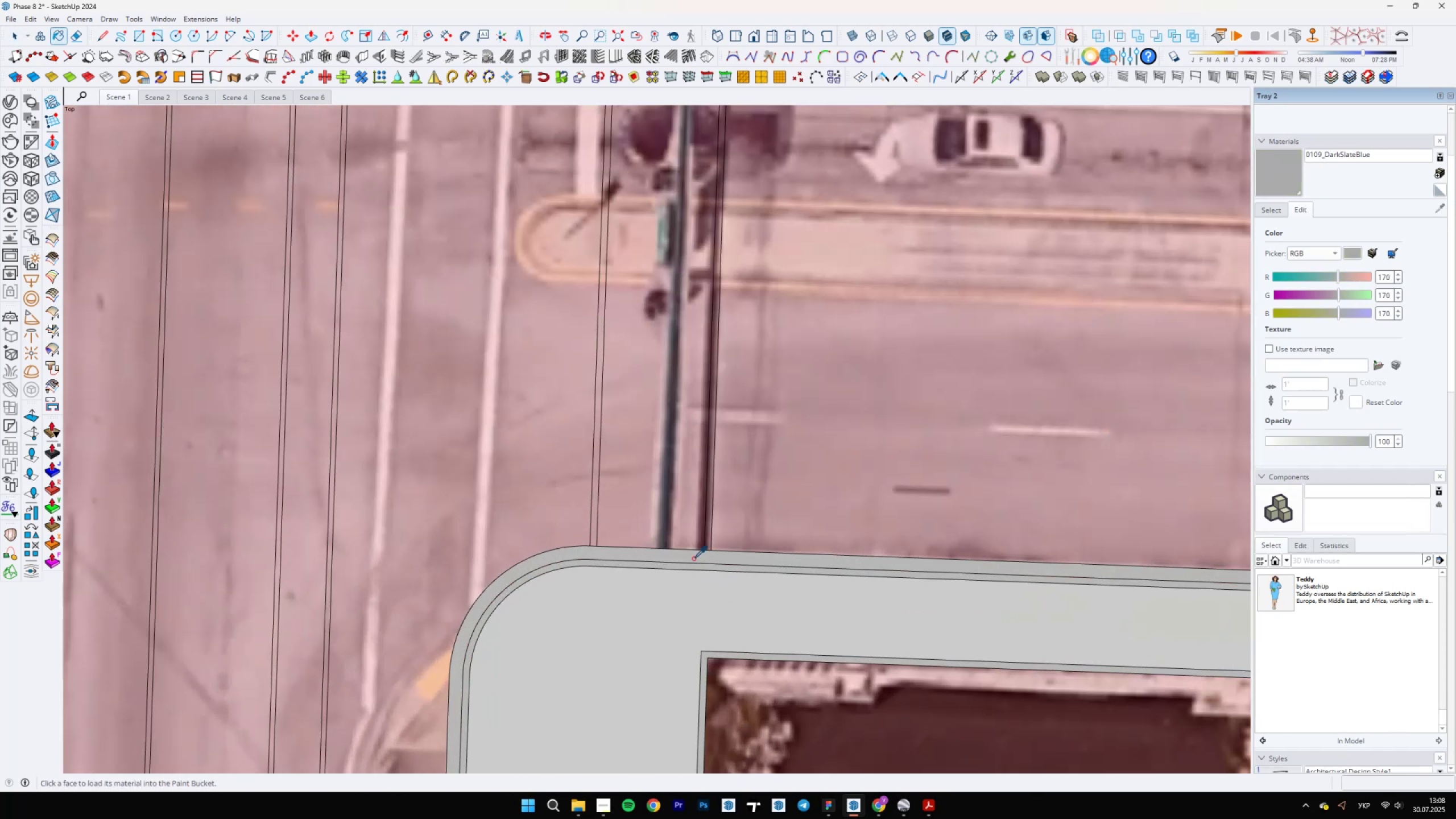 
hold_key(key=AltLeft, duration=0.72)
left_click([693, 558])
 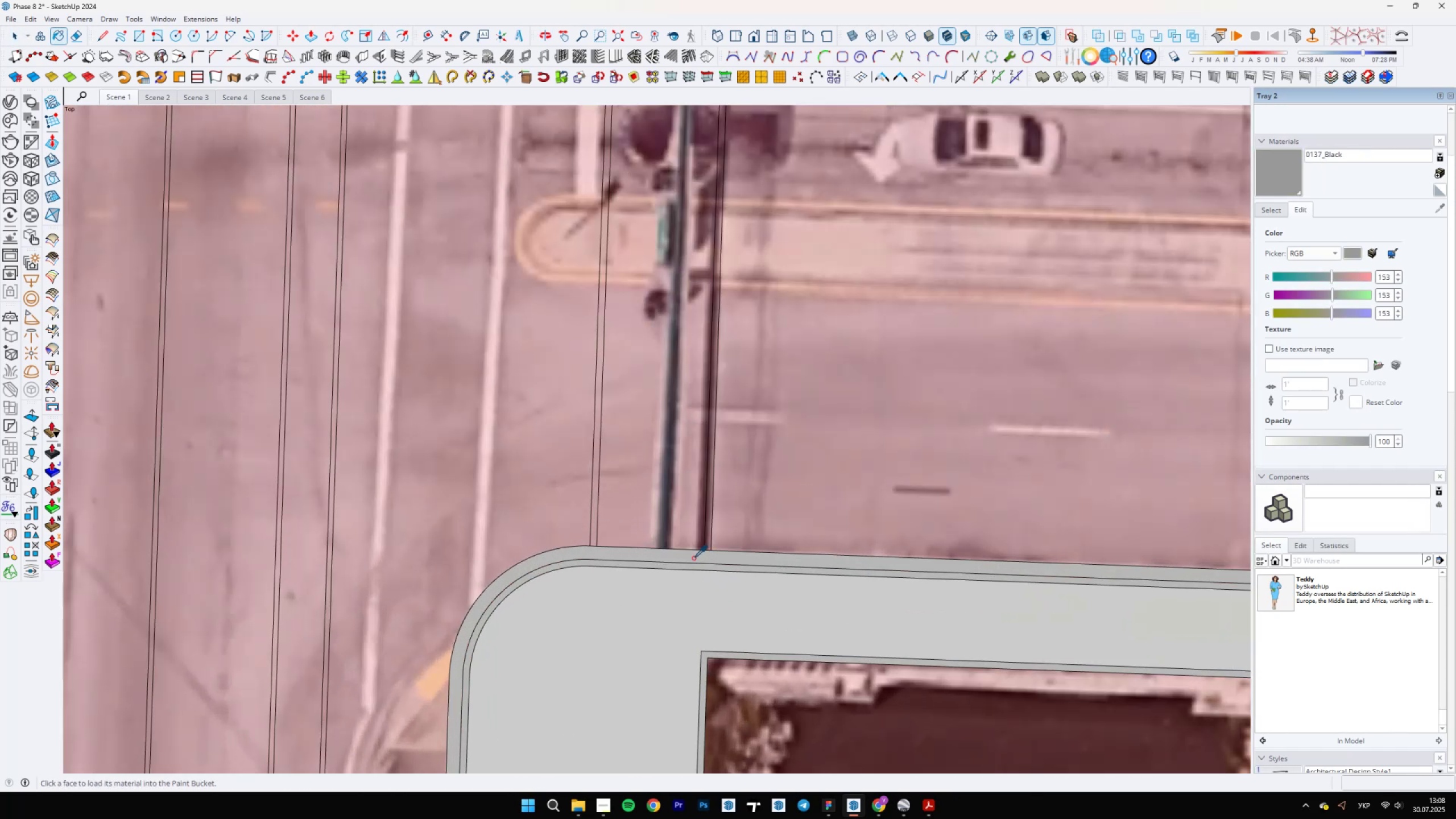 
scroll: coordinate [782, 330], scroll_direction: up, amount: 3.0
 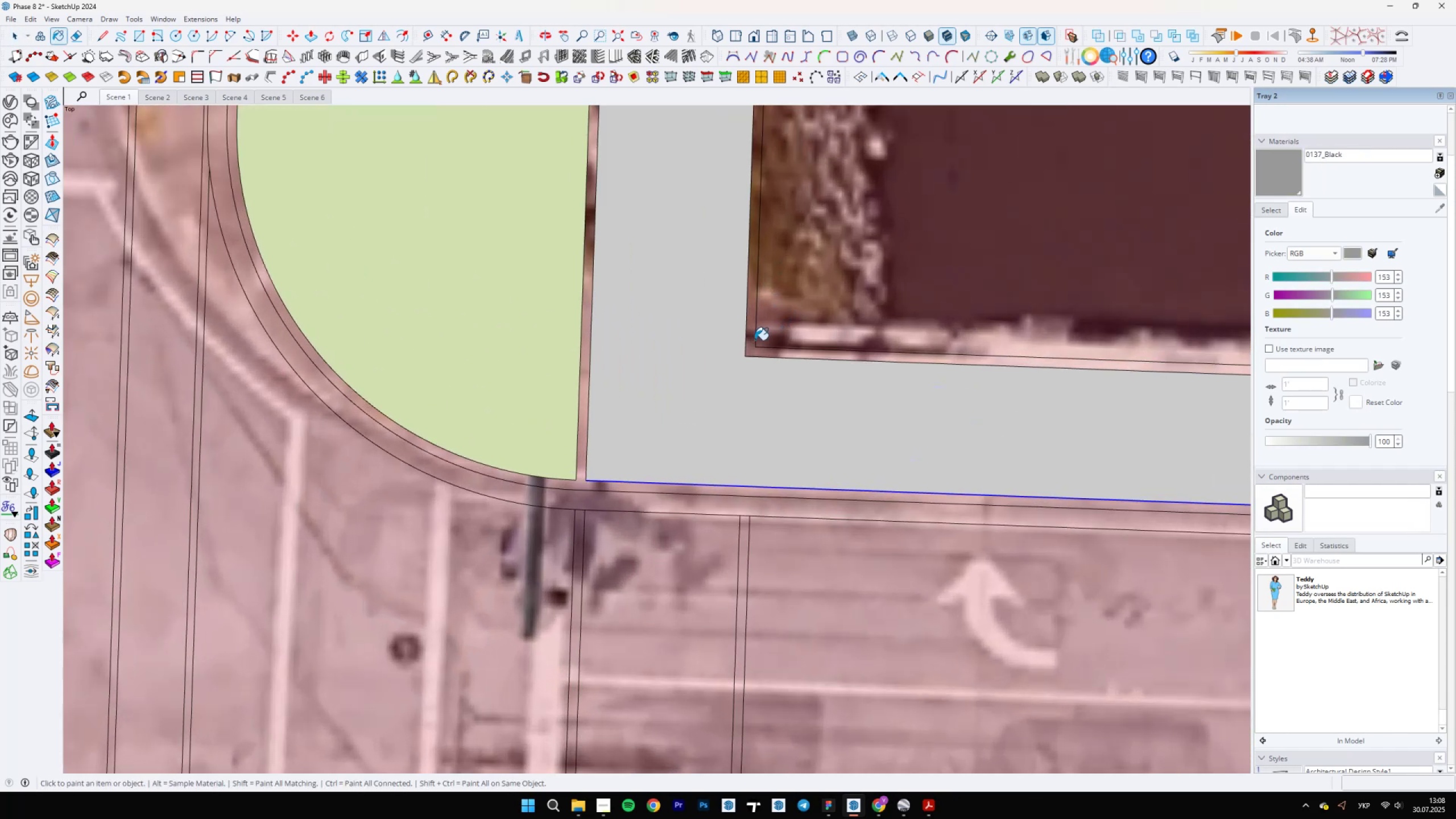 
hold_key(key=ShiftLeft, duration=0.53)
 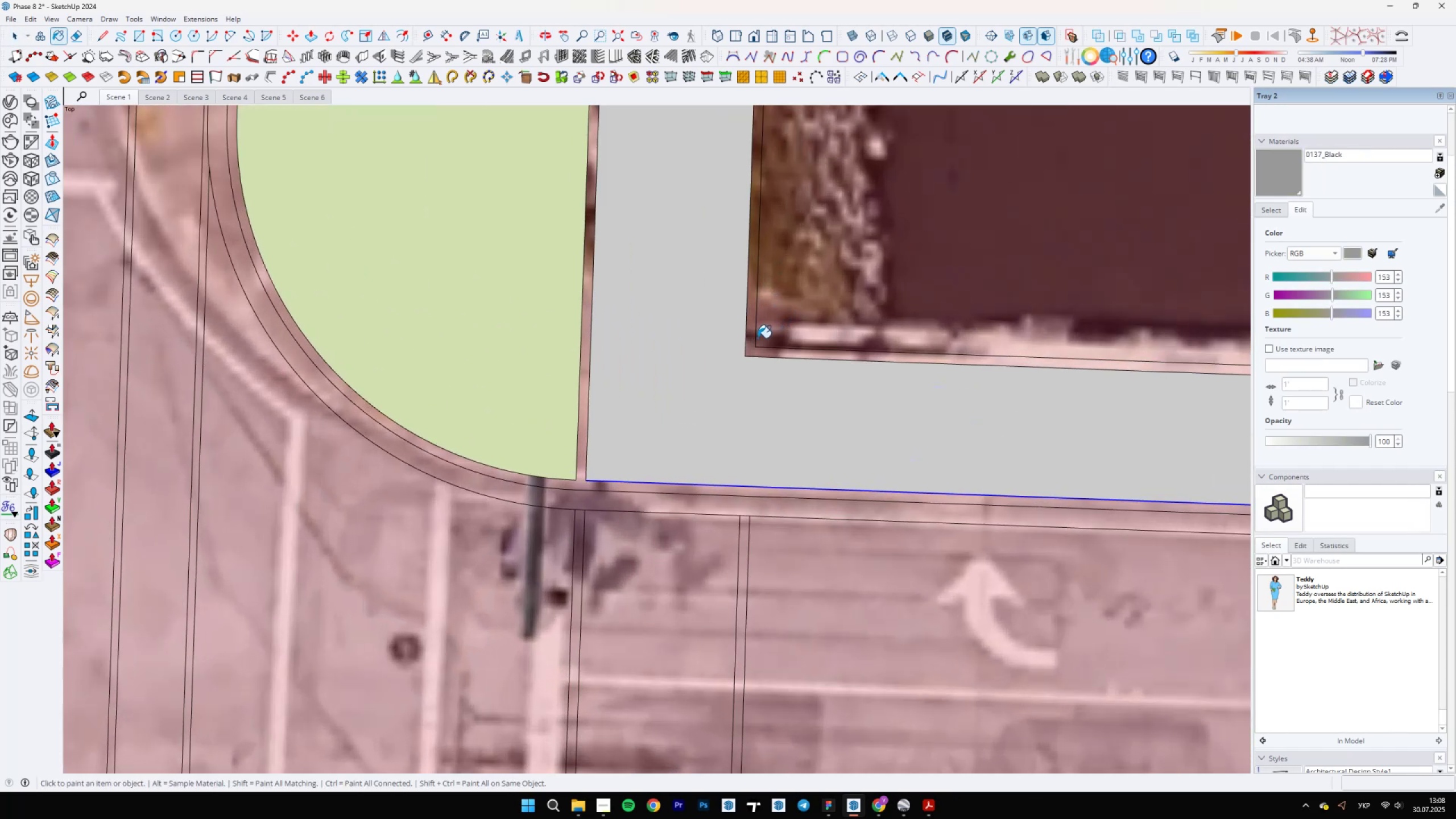 
left_click([752, 342])
 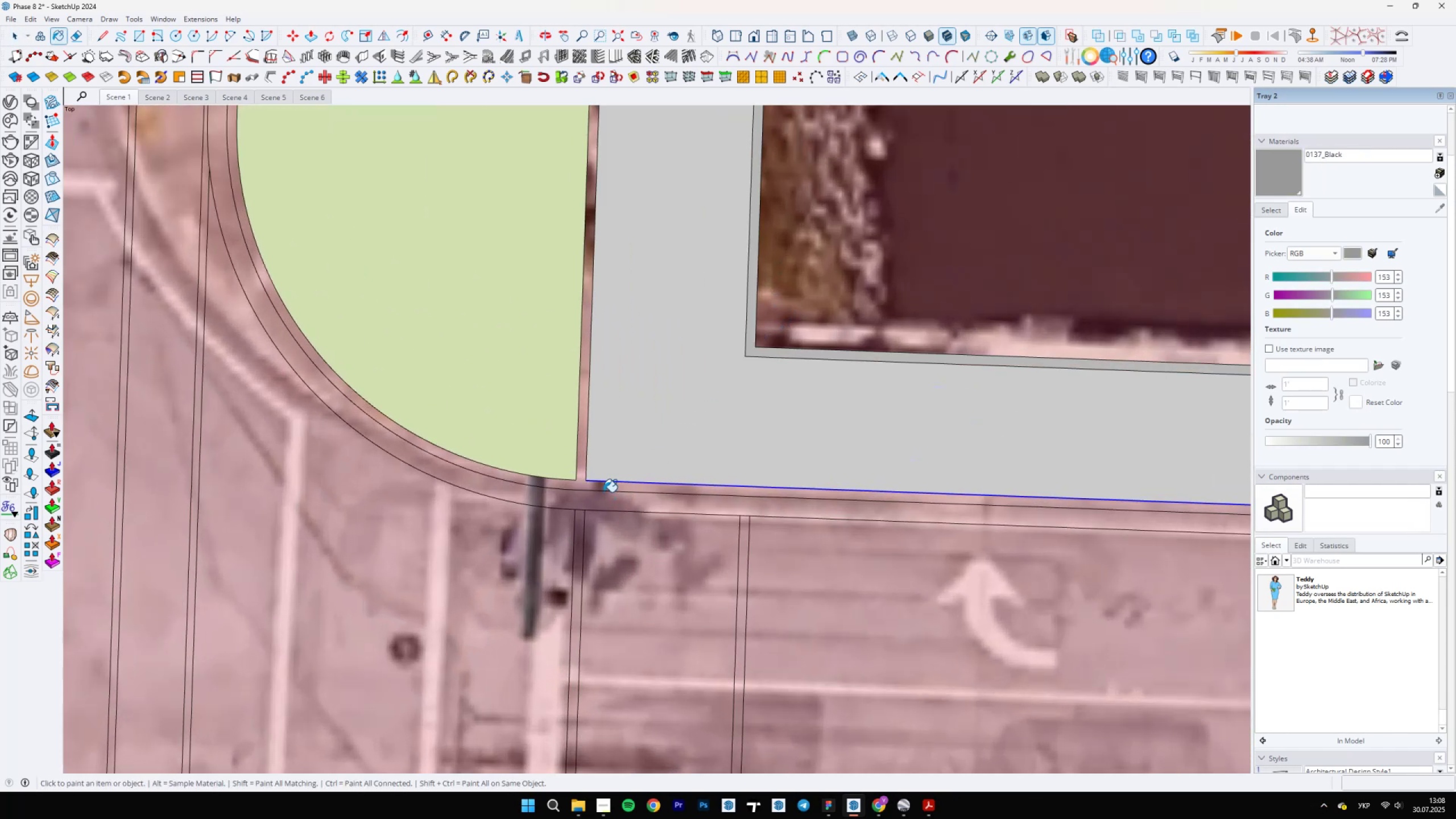 
triple_click([595, 487])
 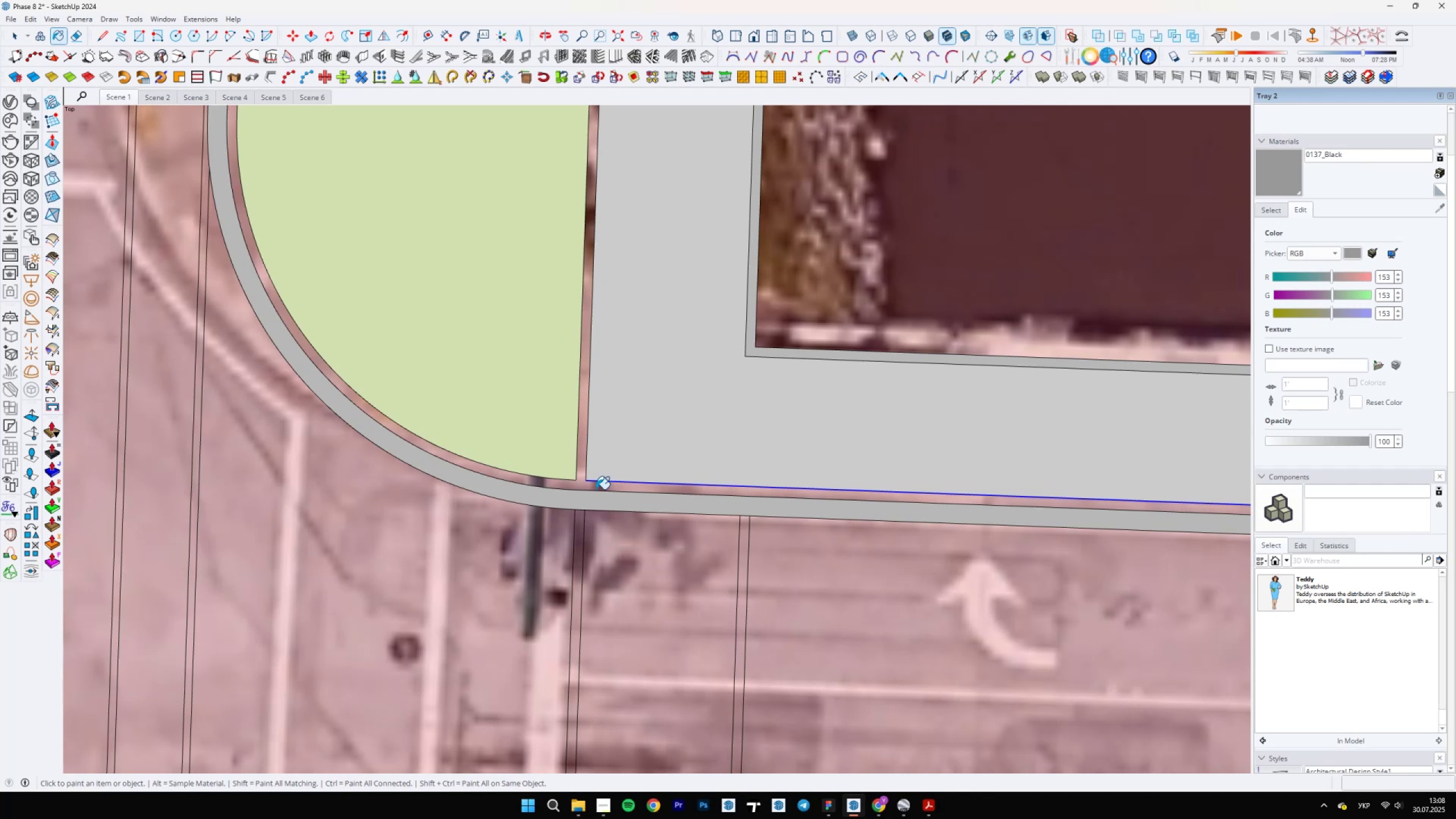 
scroll: coordinate [701, 558], scroll_direction: down, amount: 21.0
 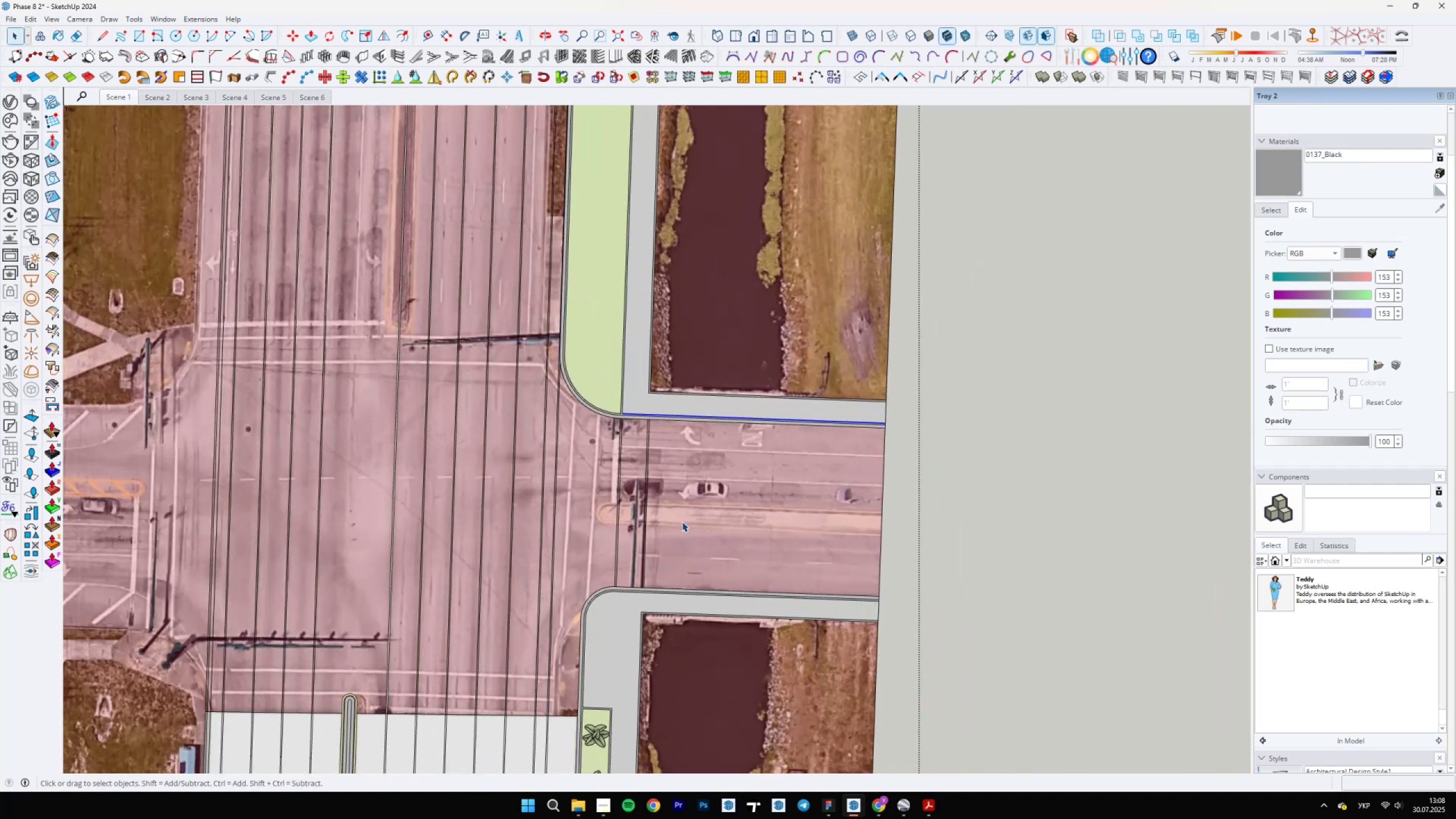 
key(Space)
 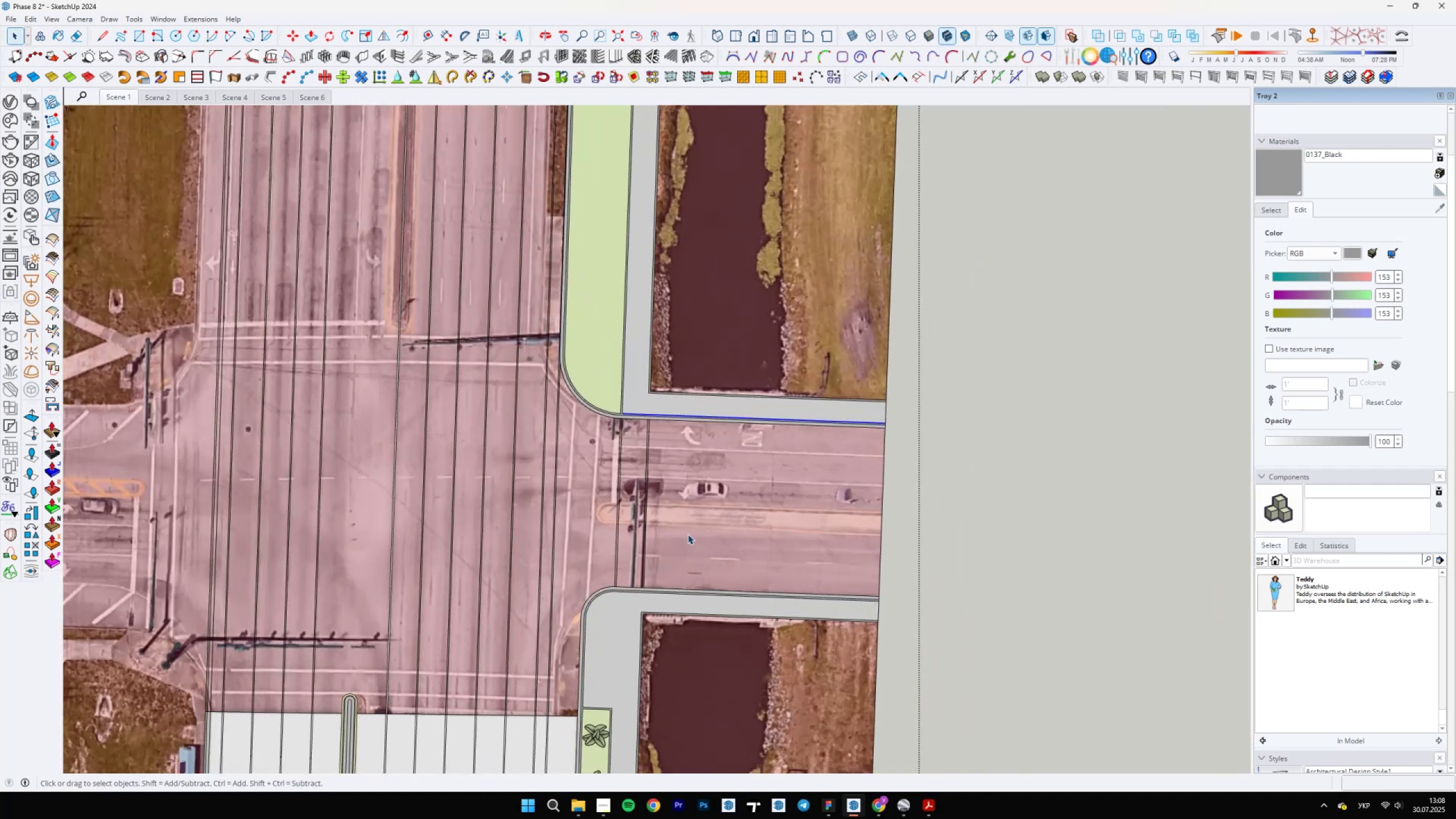 
scroll: coordinate [695, 474], scroll_direction: down, amount: 10.0
 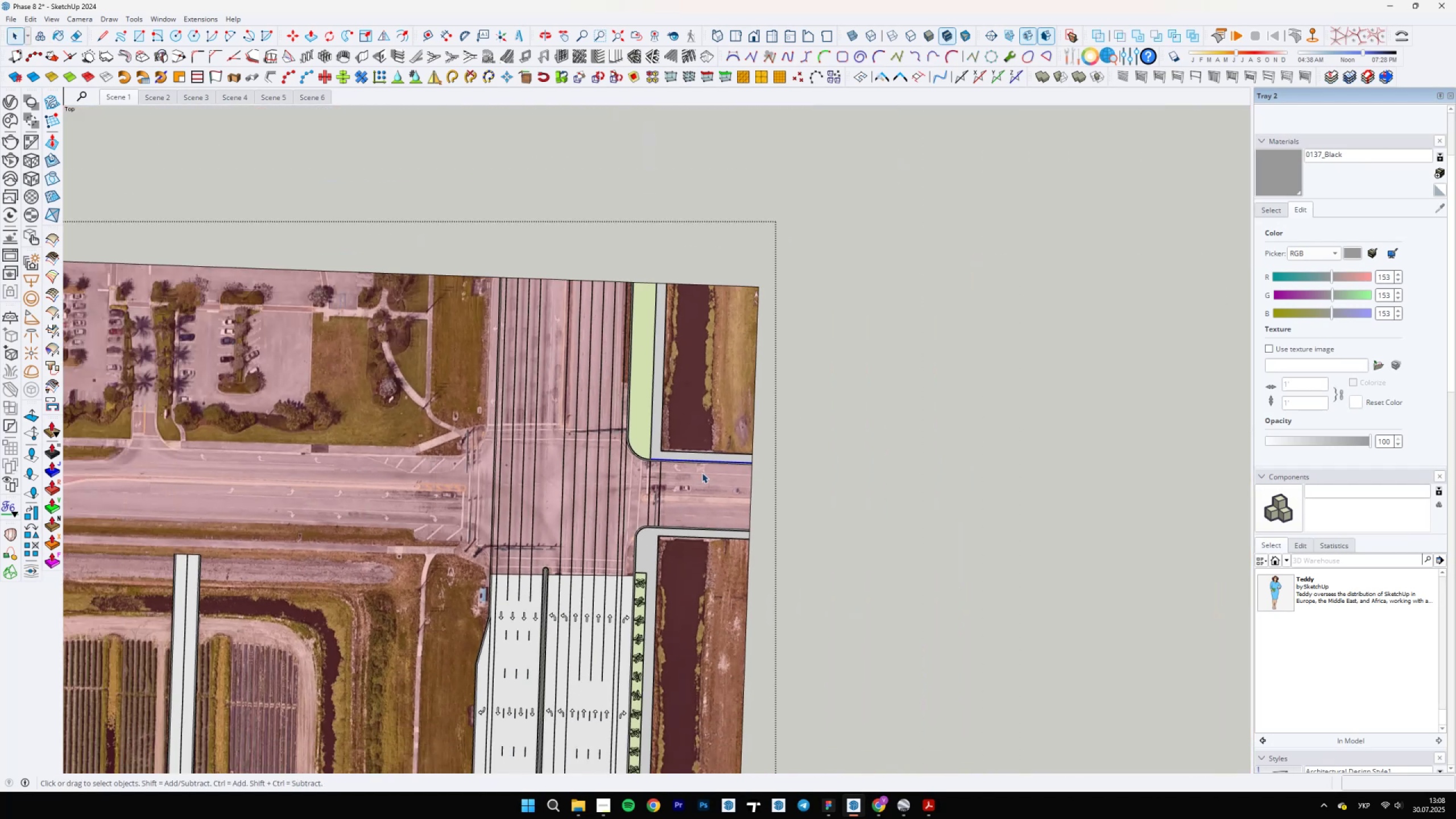 
scroll: coordinate [706, 465], scroll_direction: up, amount: 13.0
 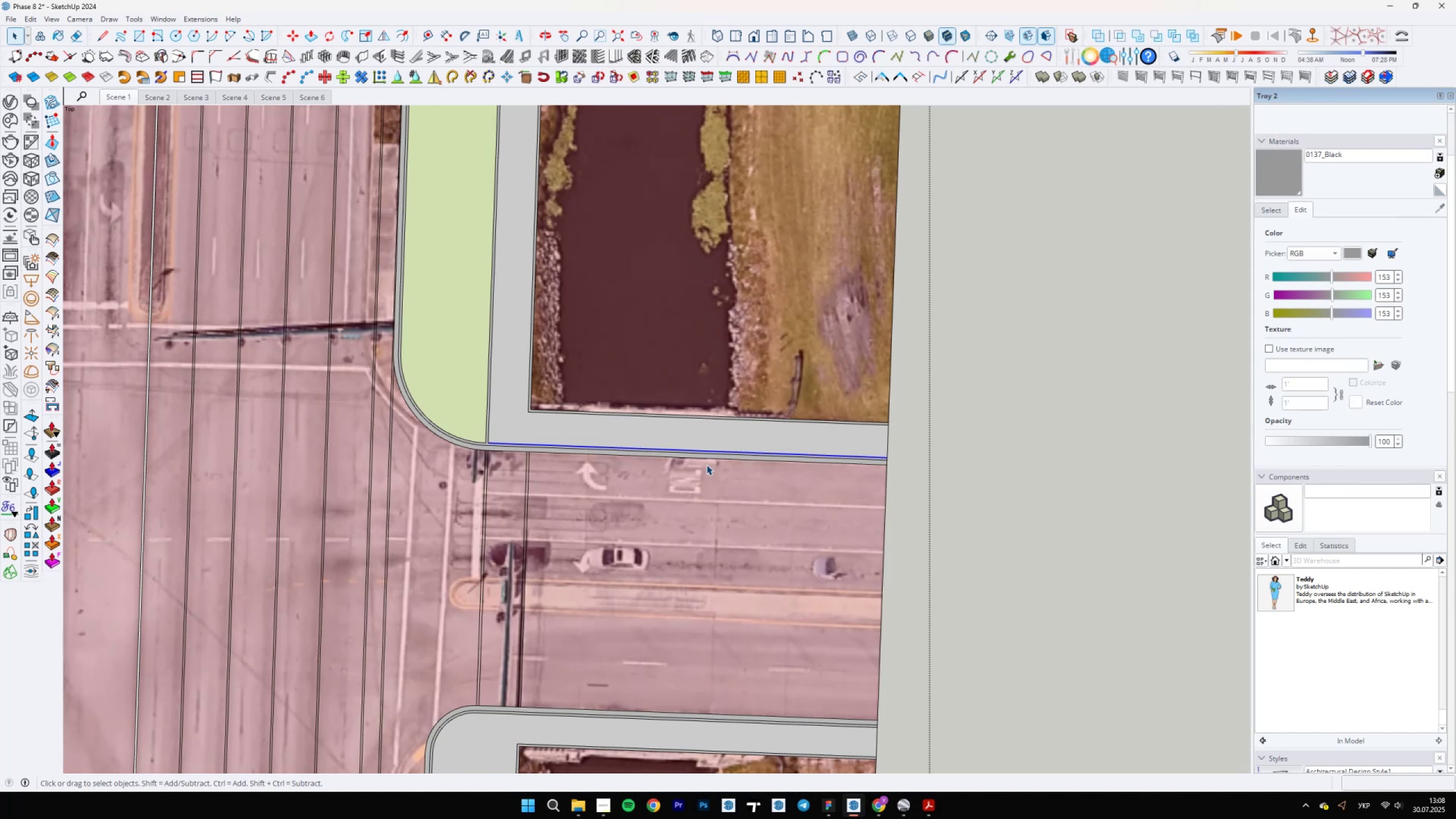 
wait(13.17)
 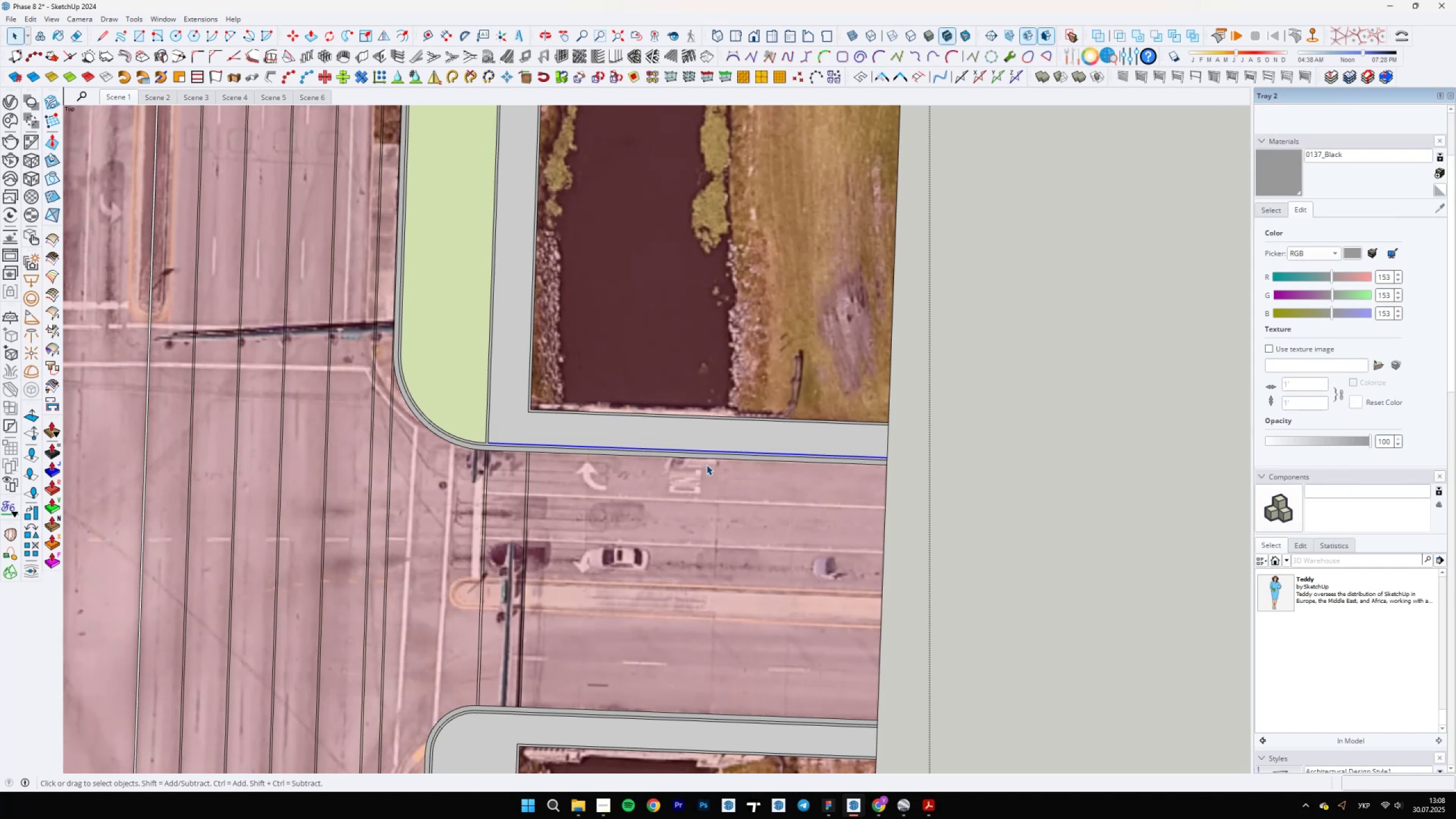 
scroll: coordinate [718, 485], scroll_direction: down, amount: 5.0
 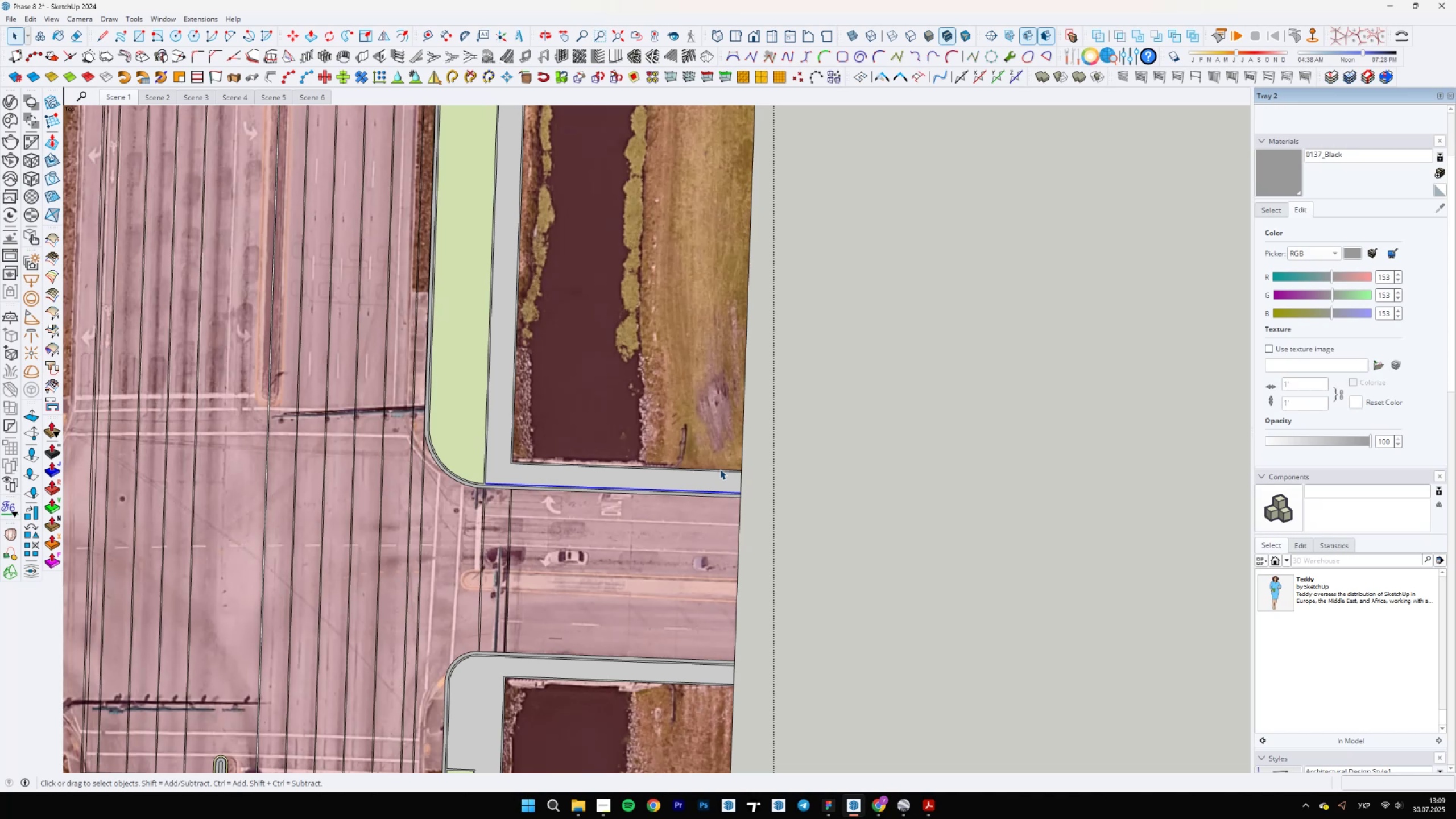 
wait(49.65)
 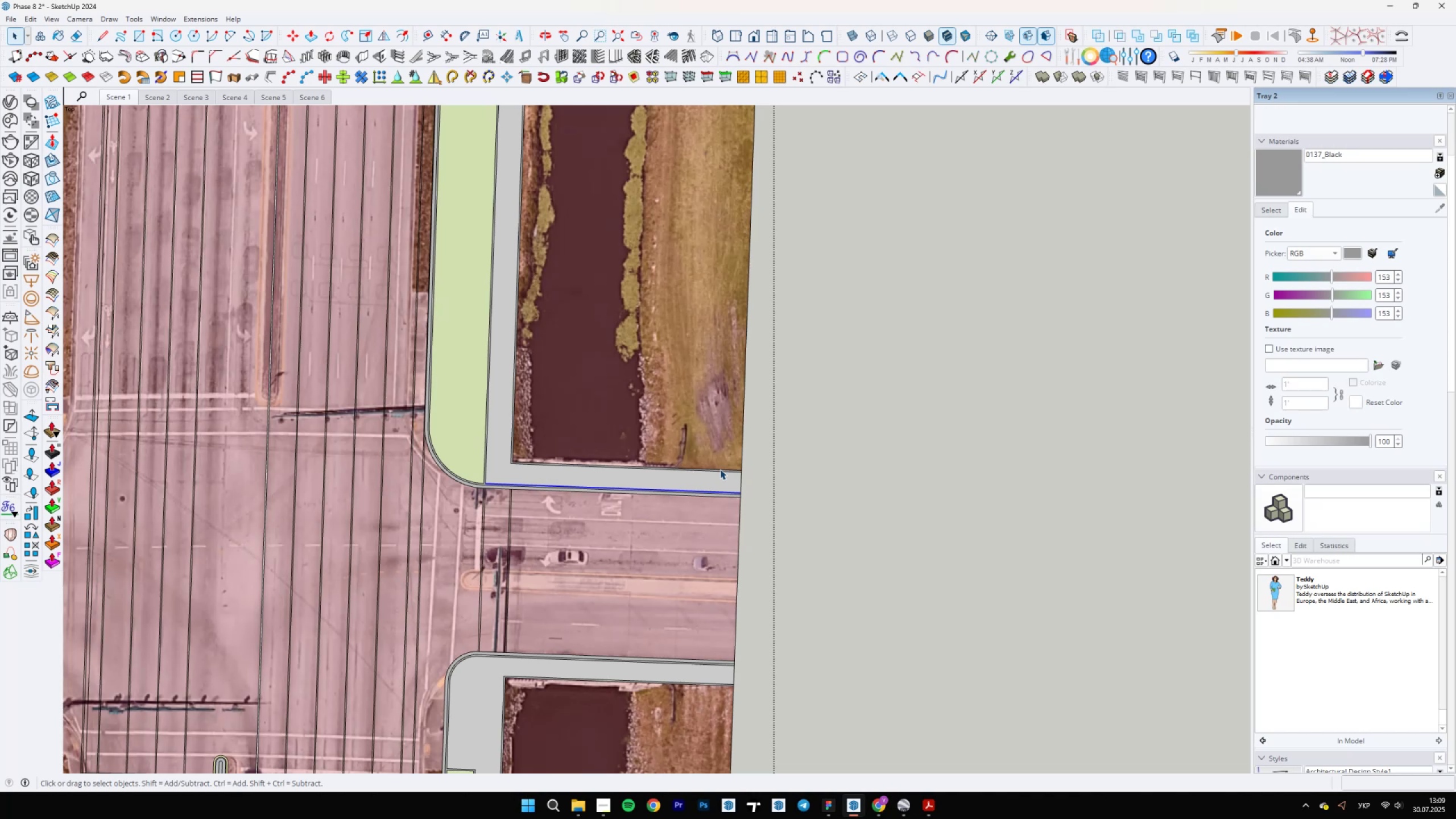 
scroll: coordinate [764, 493], scroll_direction: down, amount: 15.0
 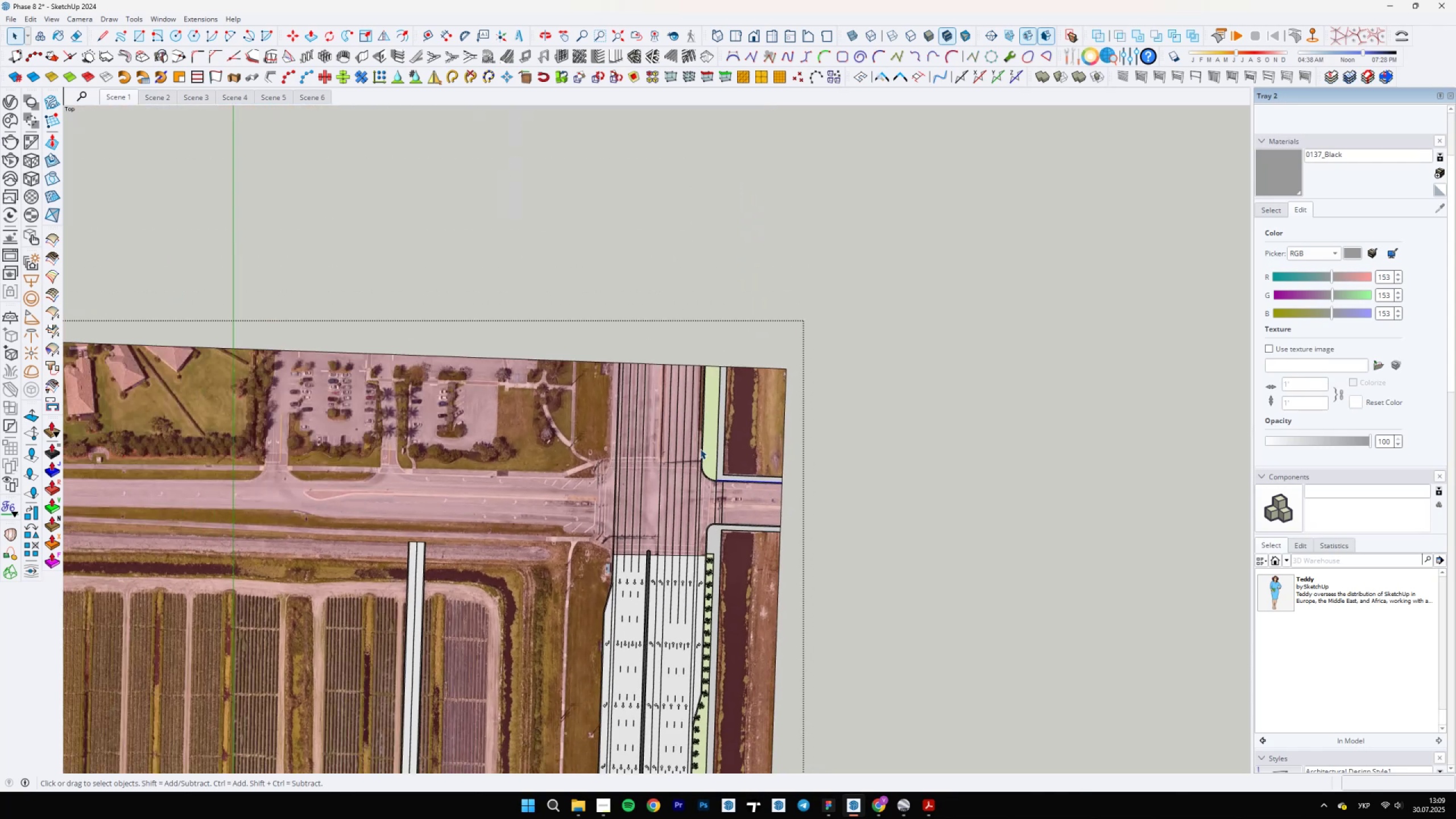 
scroll: coordinate [812, 512], scroll_direction: up, amount: 17.0
 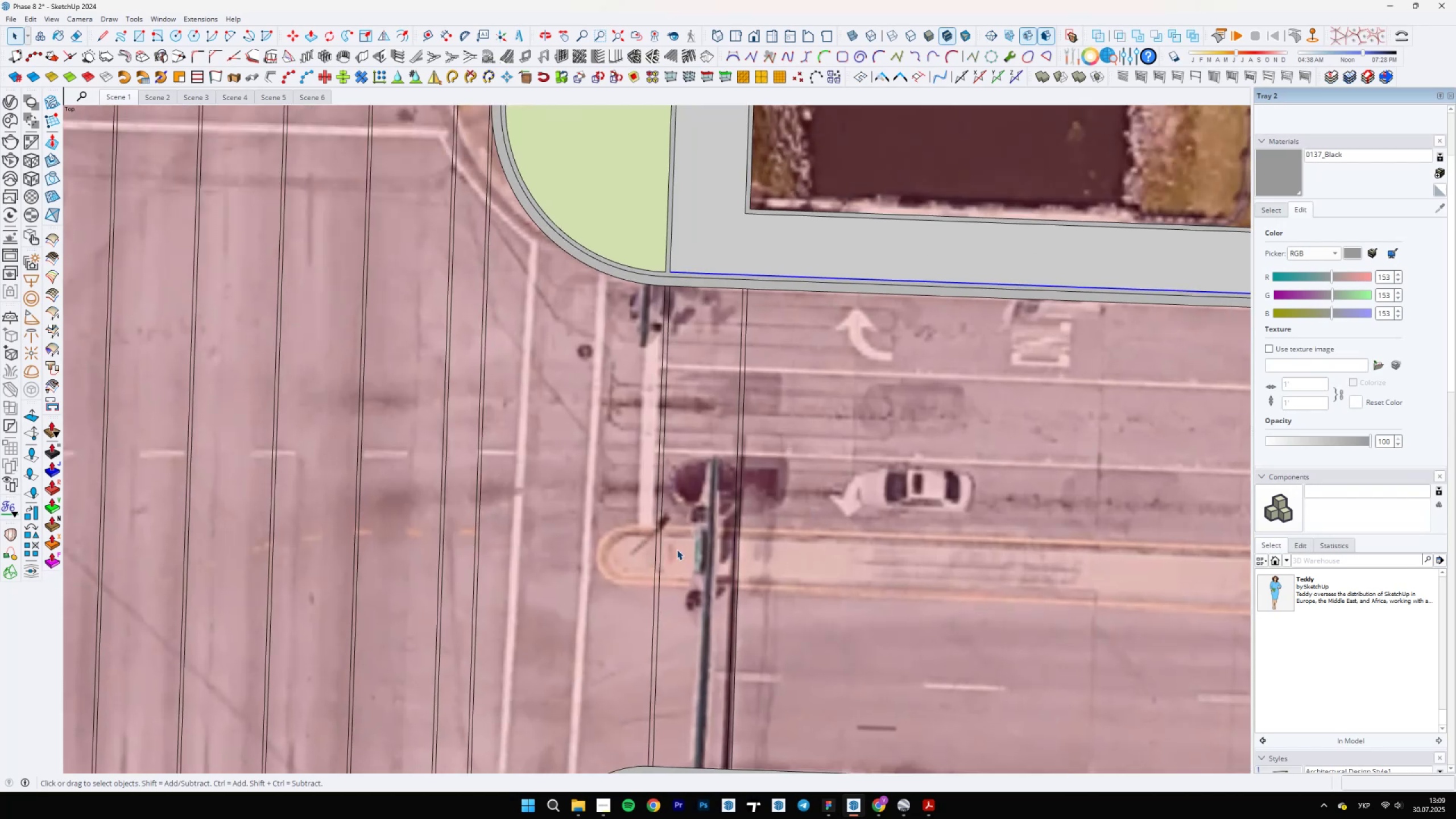 
scroll: coordinate [788, 576], scroll_direction: down, amount: 19.0
 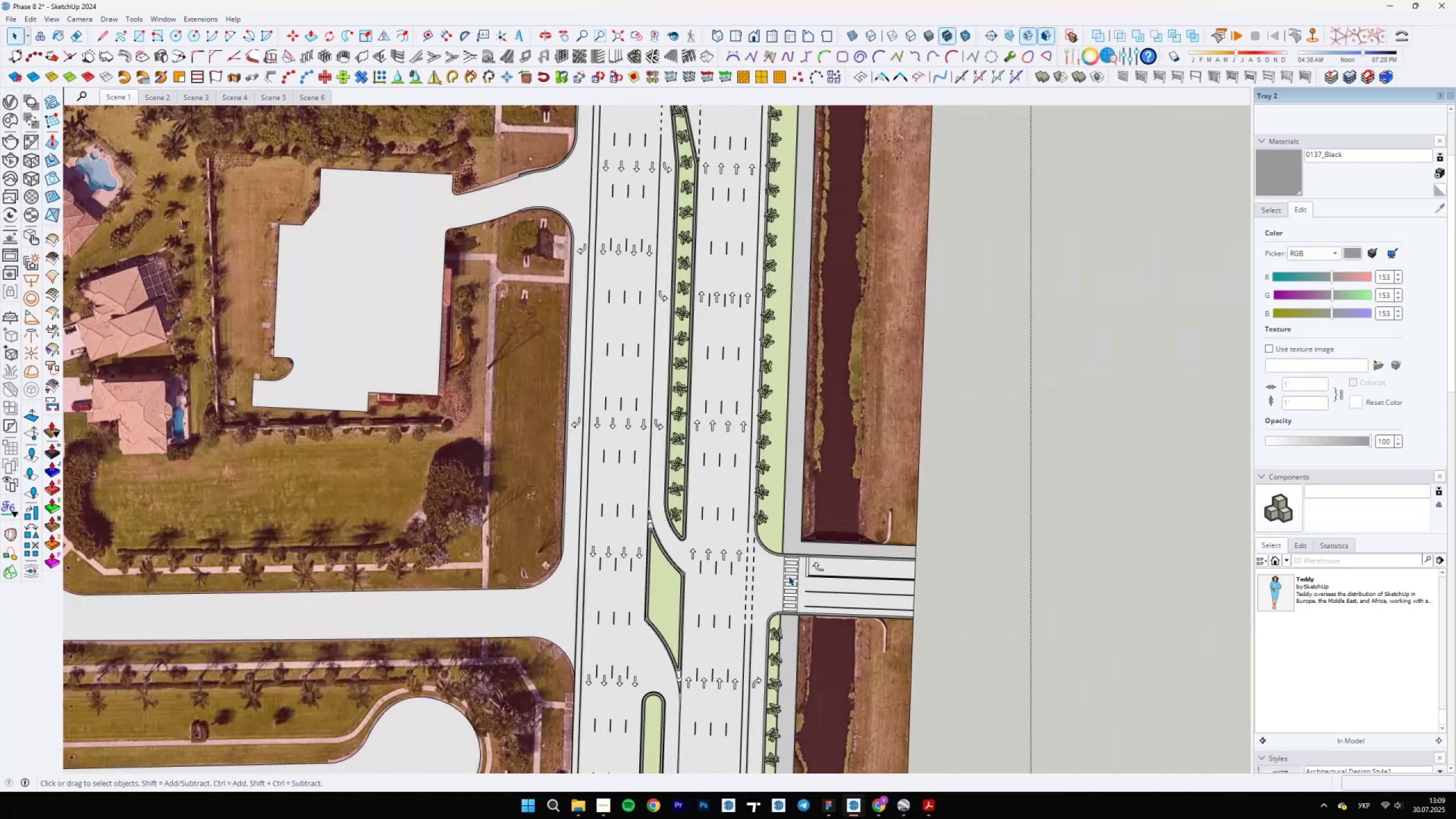 
scroll: coordinate [812, 597], scroll_direction: up, amount: 16.0
 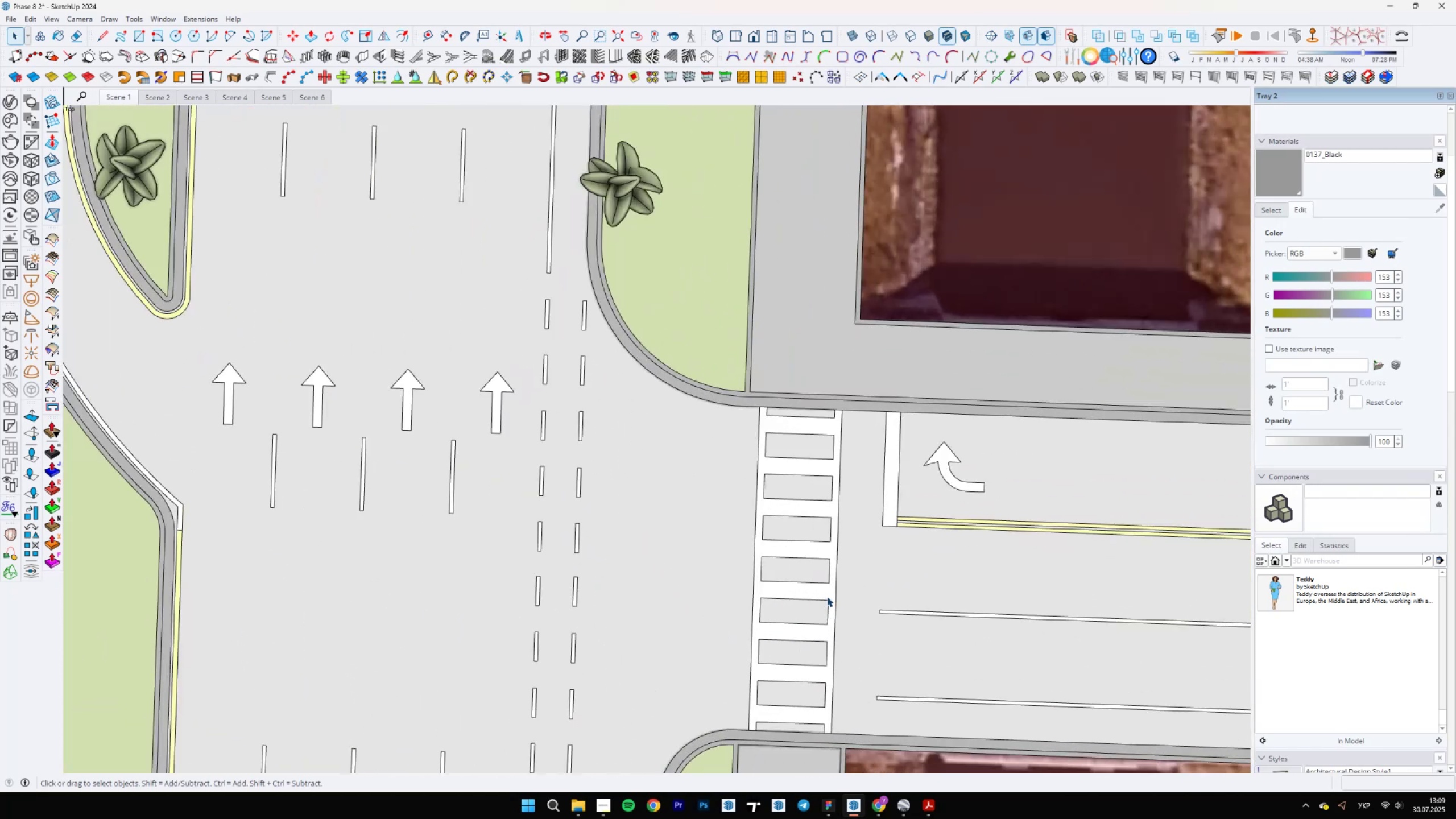 
double_click([827, 593])
 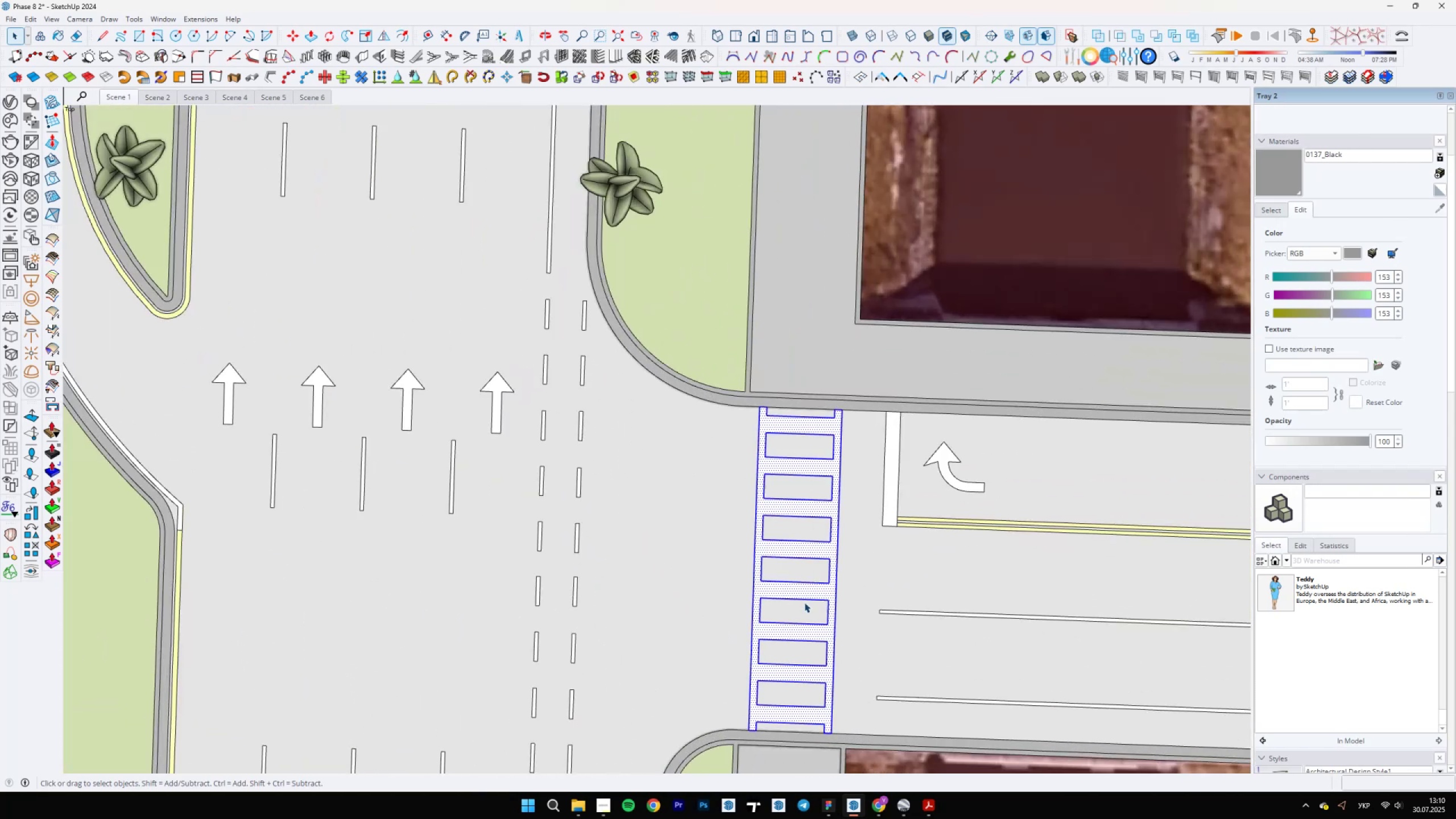 
key(M)
 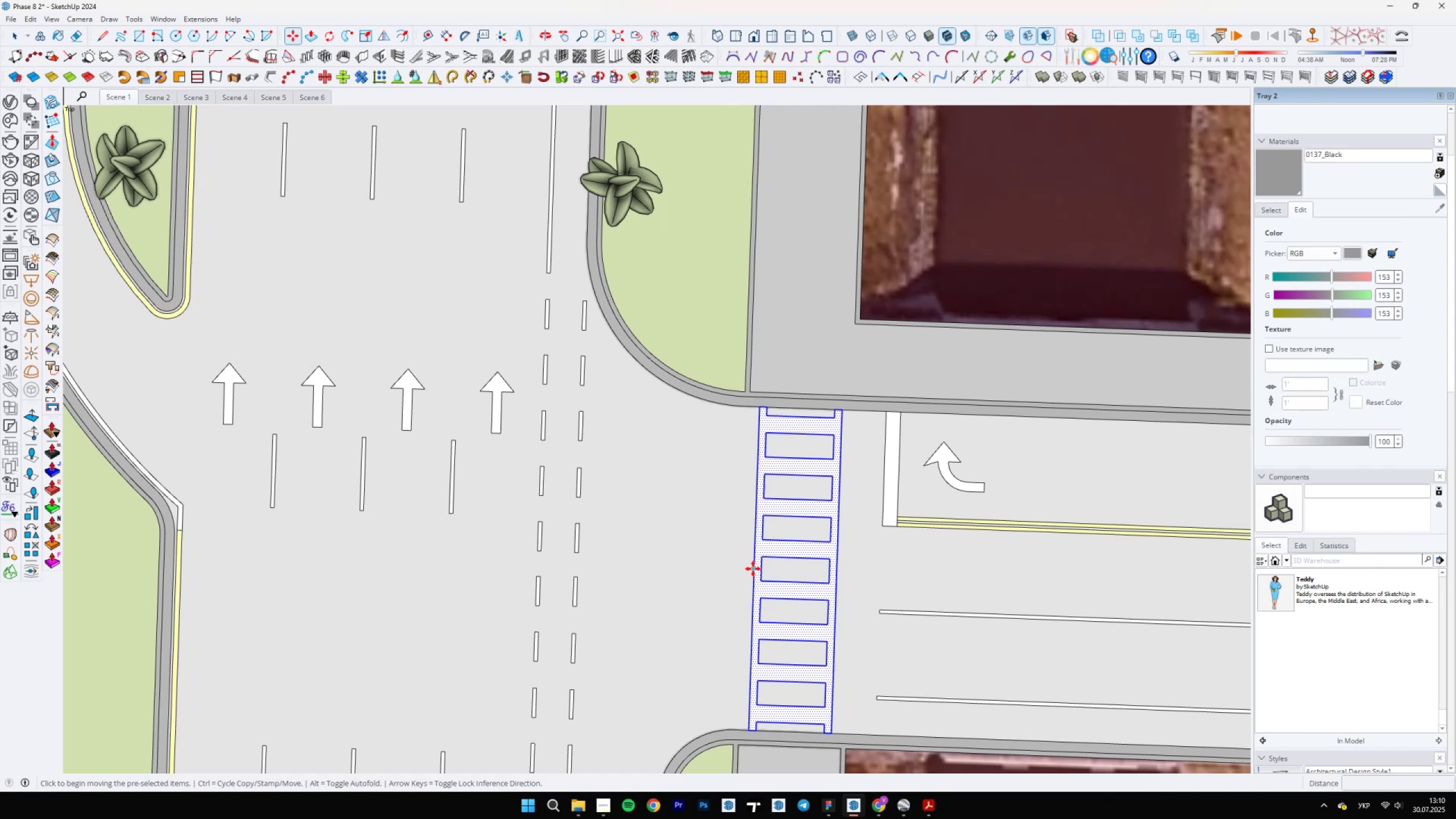 
key(Control+ControlLeft)
 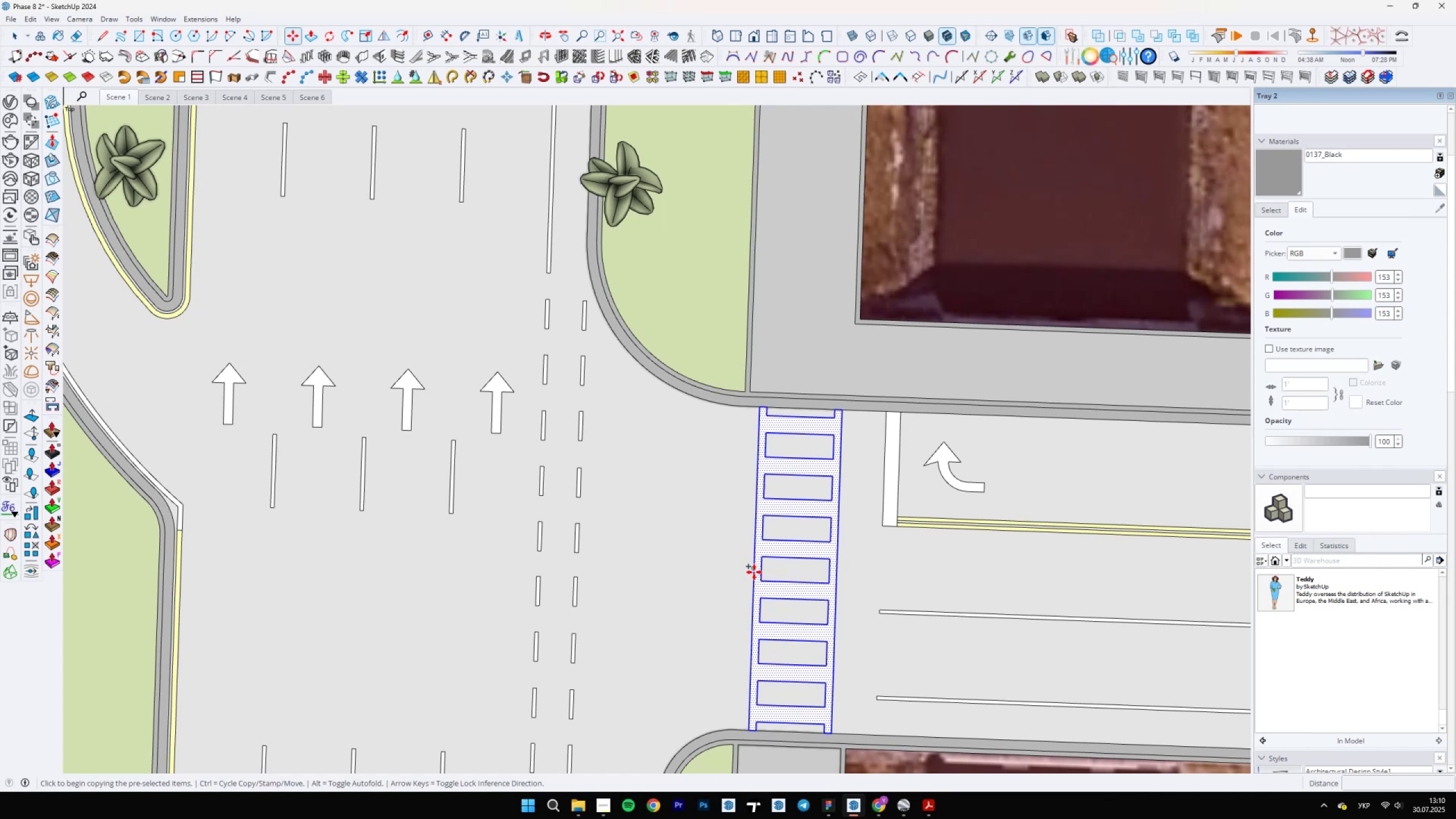 
left_click([754, 572])
 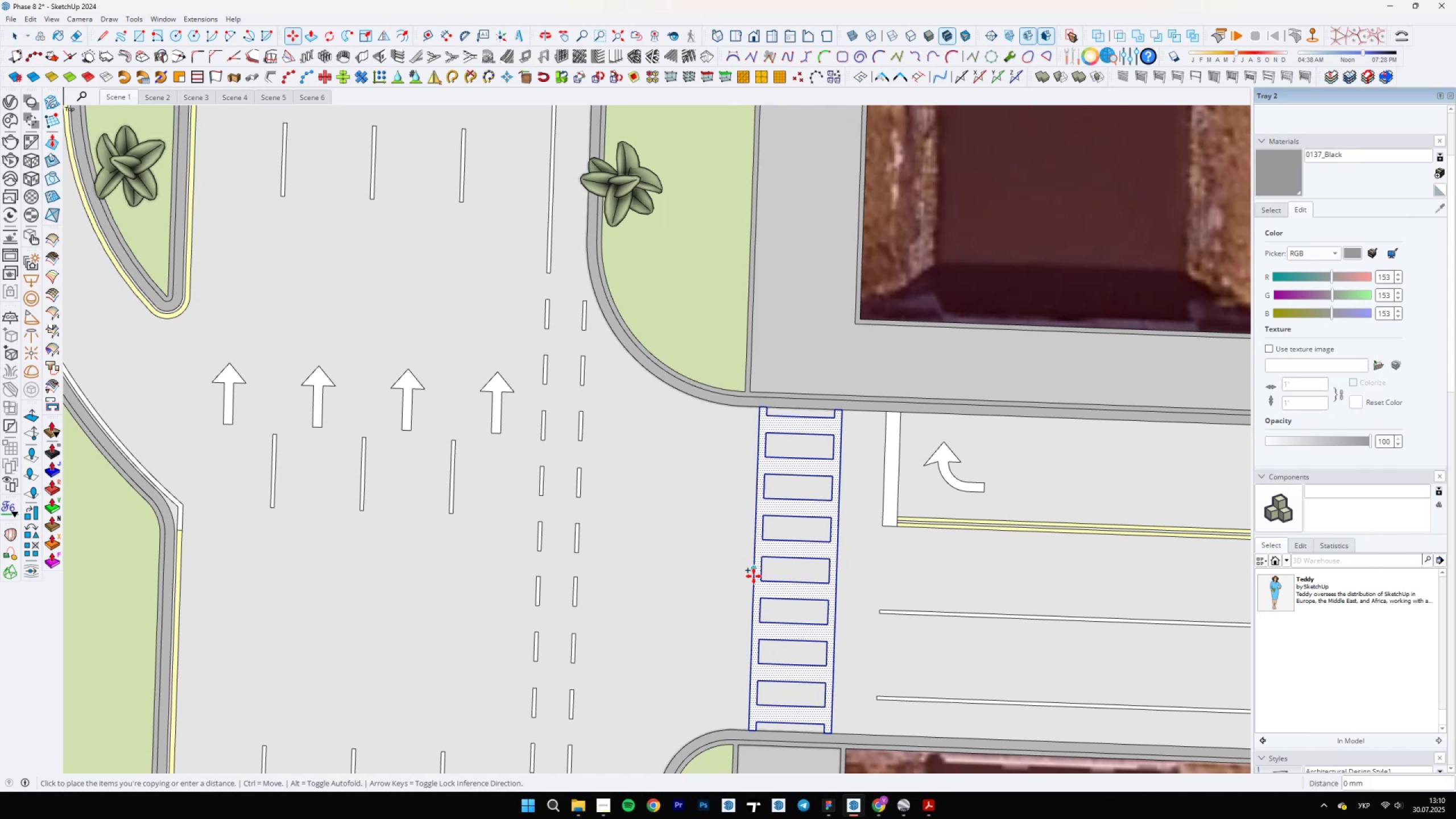 
scroll: coordinate [736, 642], scroll_direction: down, amount: 18.0
 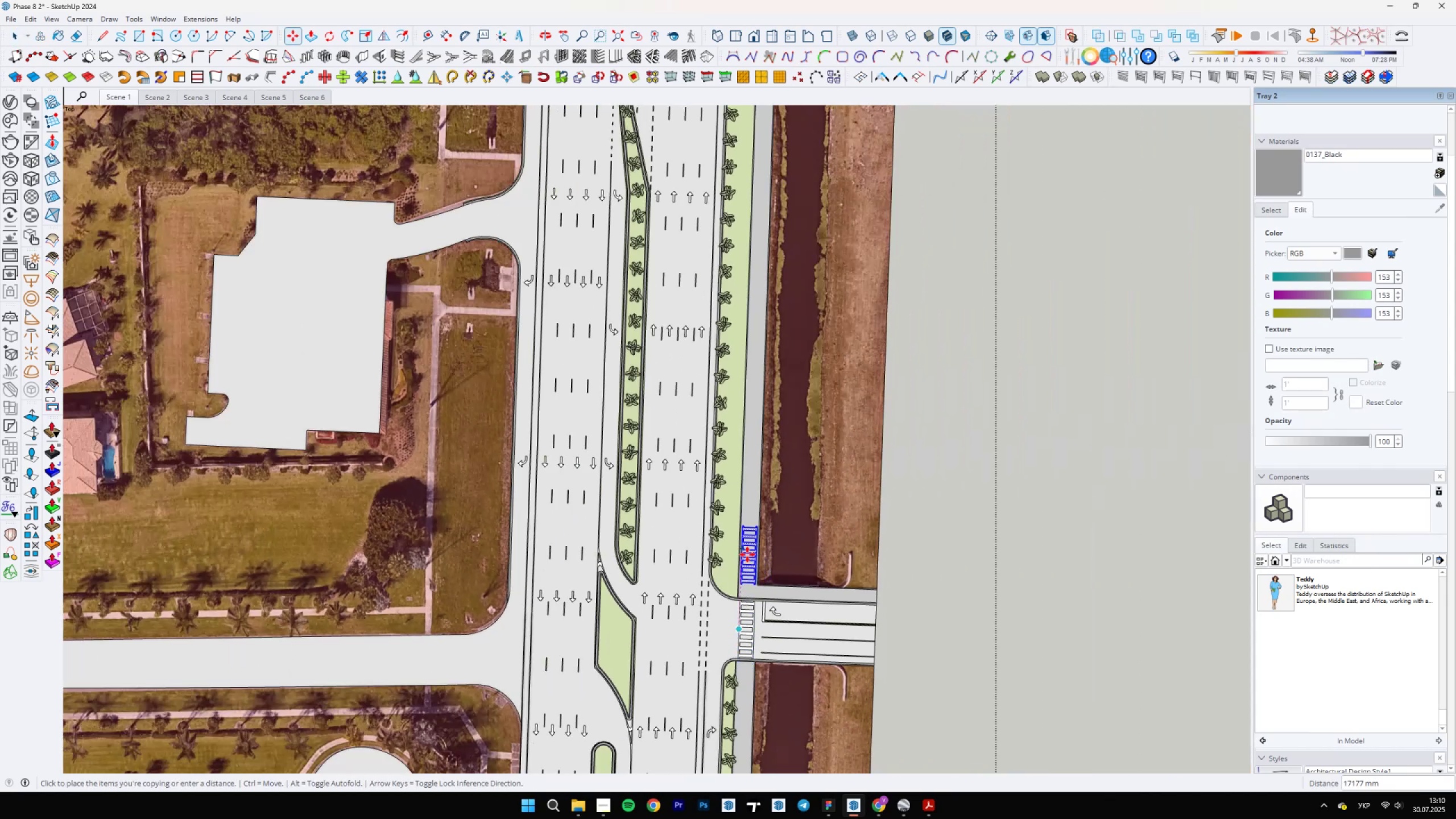 
scroll: coordinate [745, 548], scroll_direction: up, amount: 4.0
 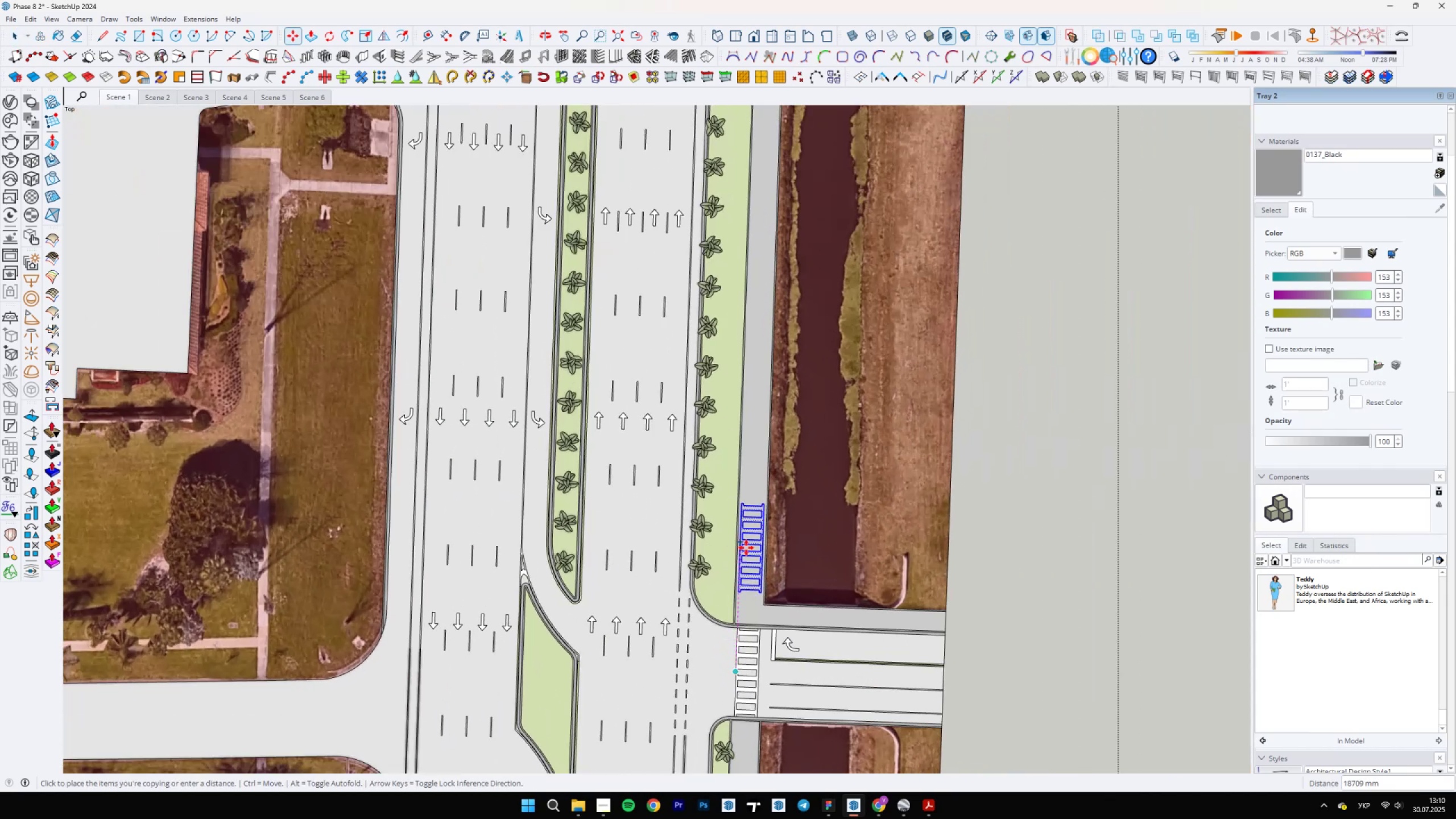 
key(Shift+ShiftLeft)
 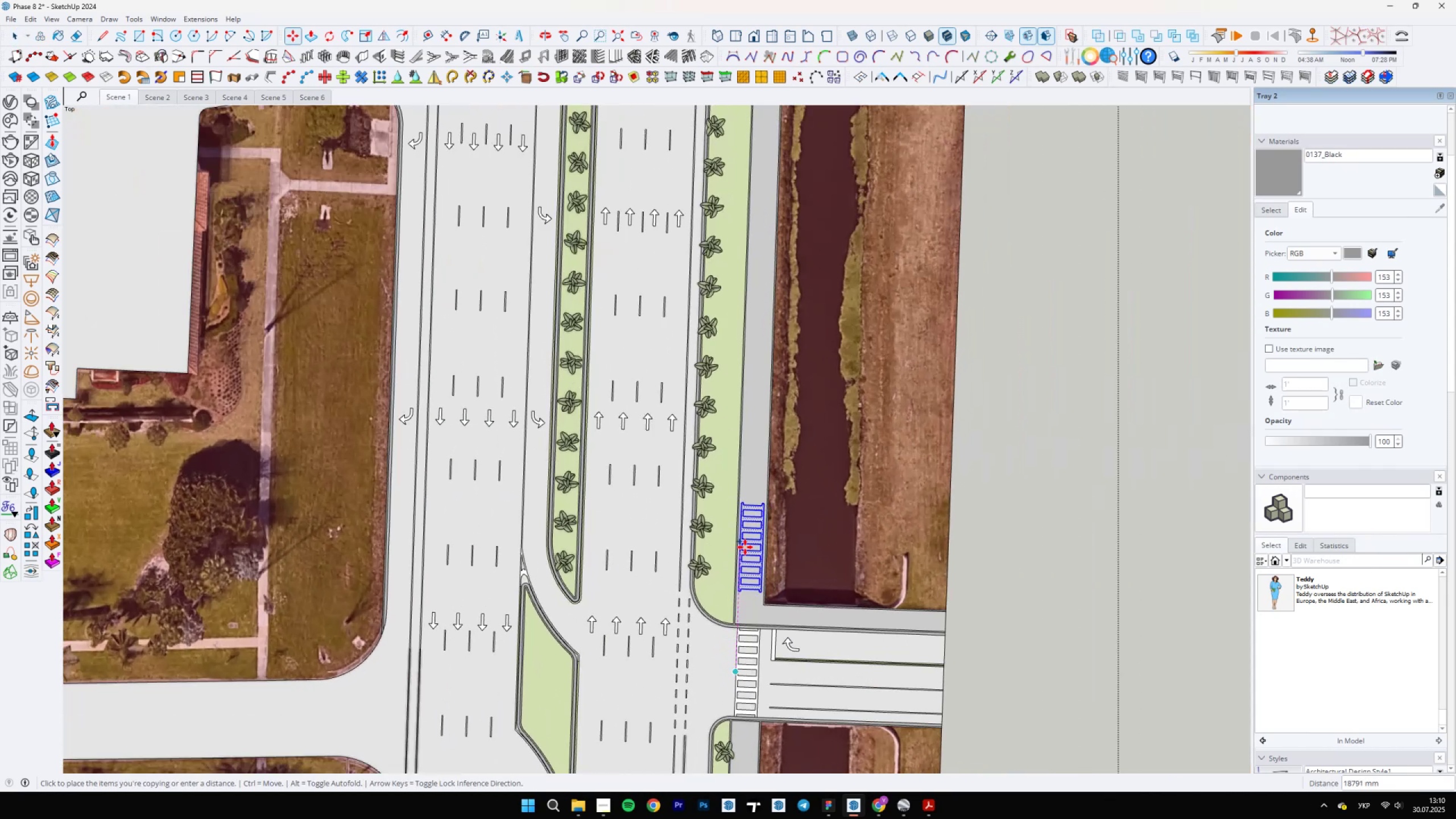 
hold_key(key=ShiftLeft, duration=1.5)
scroll: coordinate [738, 613], scroll_direction: down, amount: 13.0
 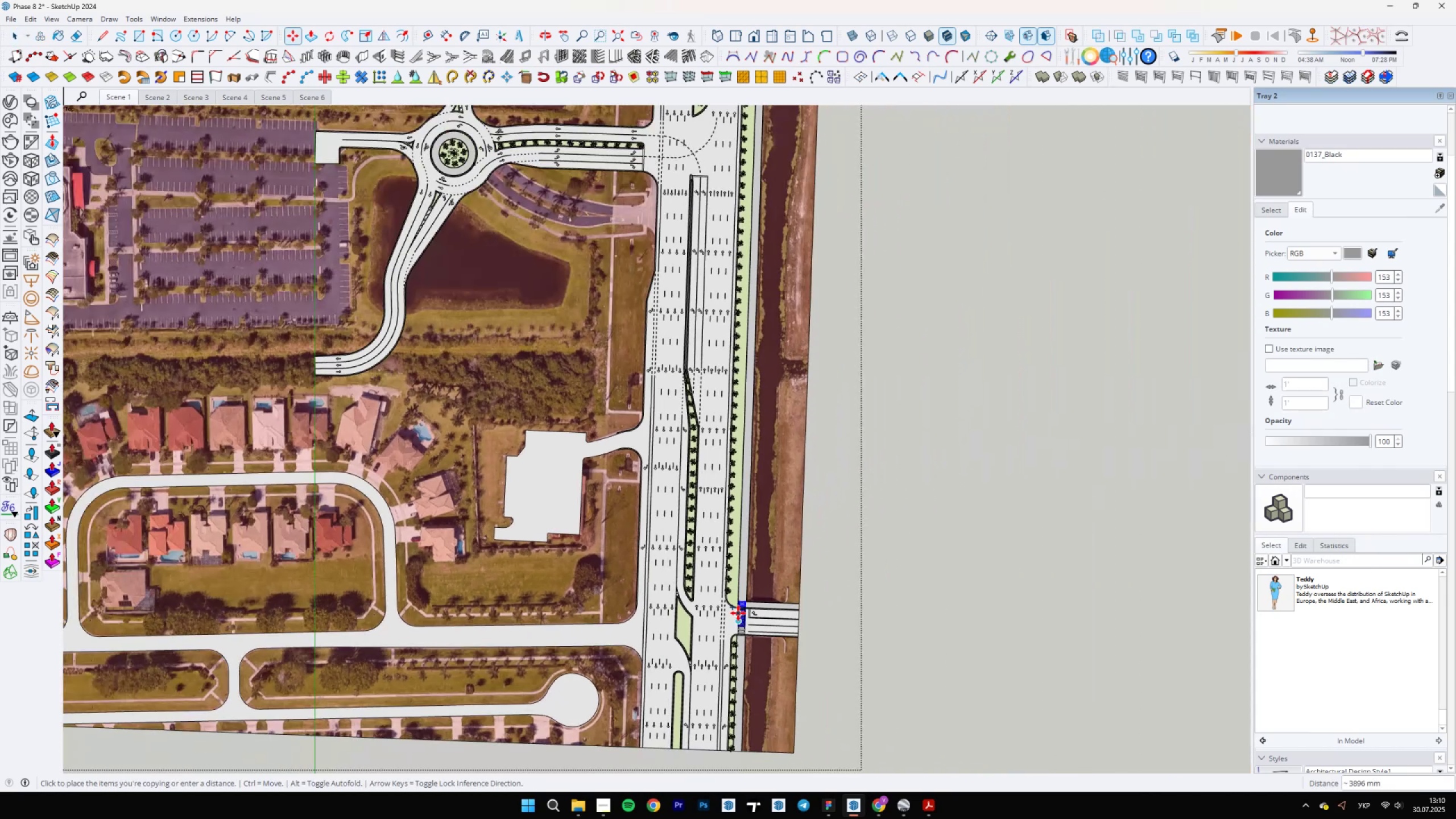 
hold_key(key=ShiftLeft, duration=1.51)
 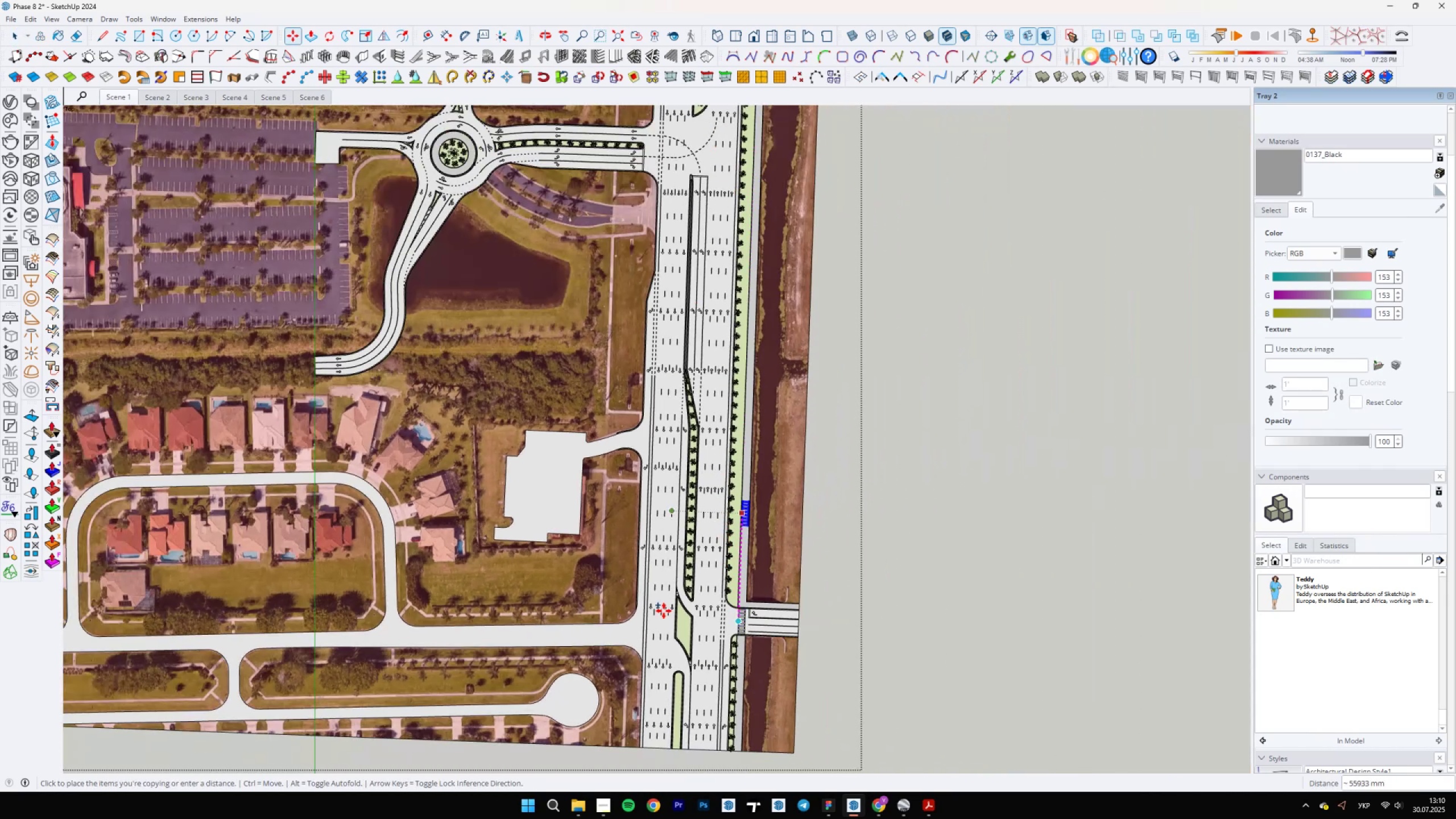 
hold_key(key=ShiftLeft, duration=1.51)
scroll: coordinate [693, 318], scroll_direction: up, amount: 11.0
 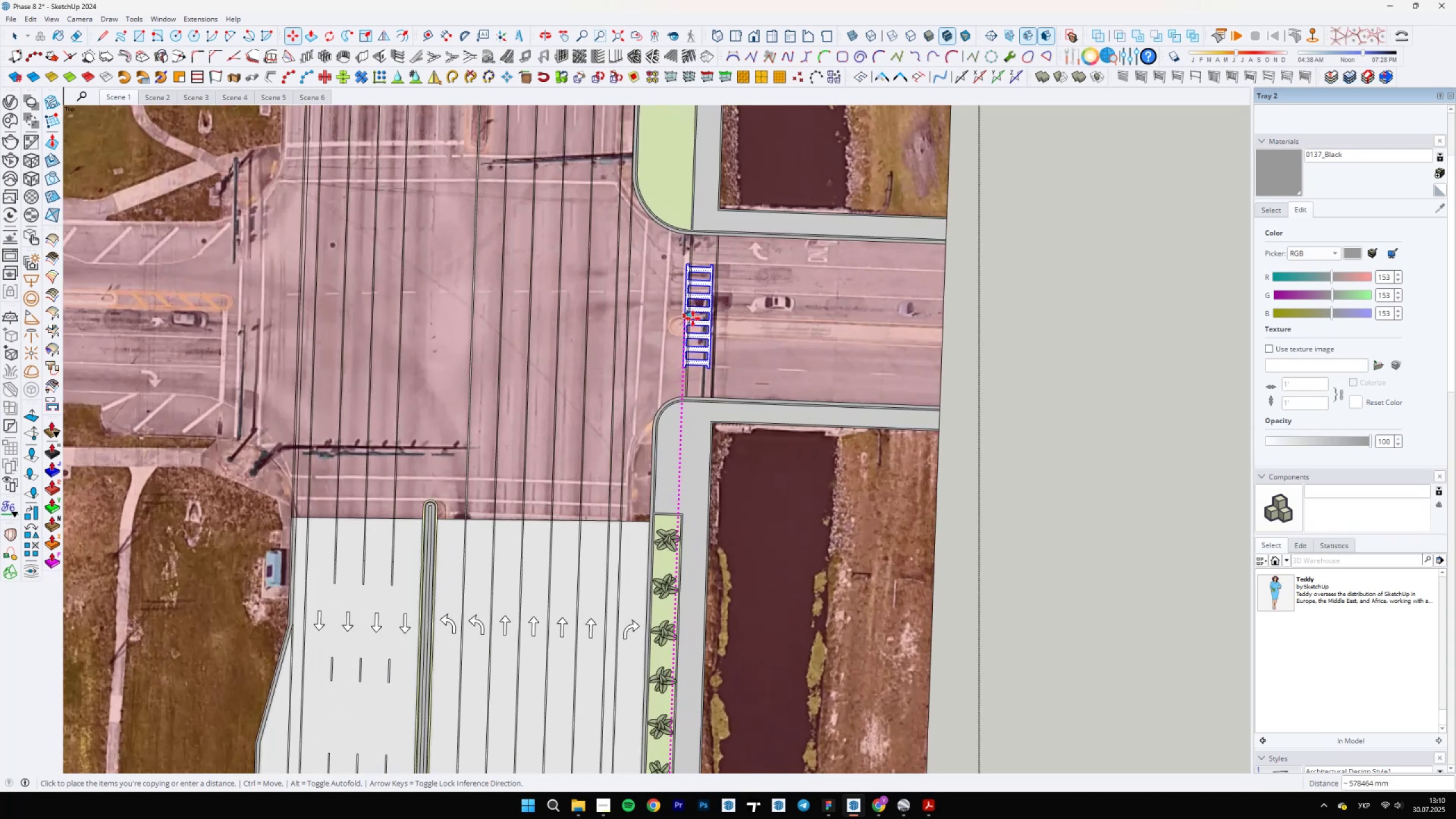 
hold_key(key=ShiftLeft, duration=1.53)
 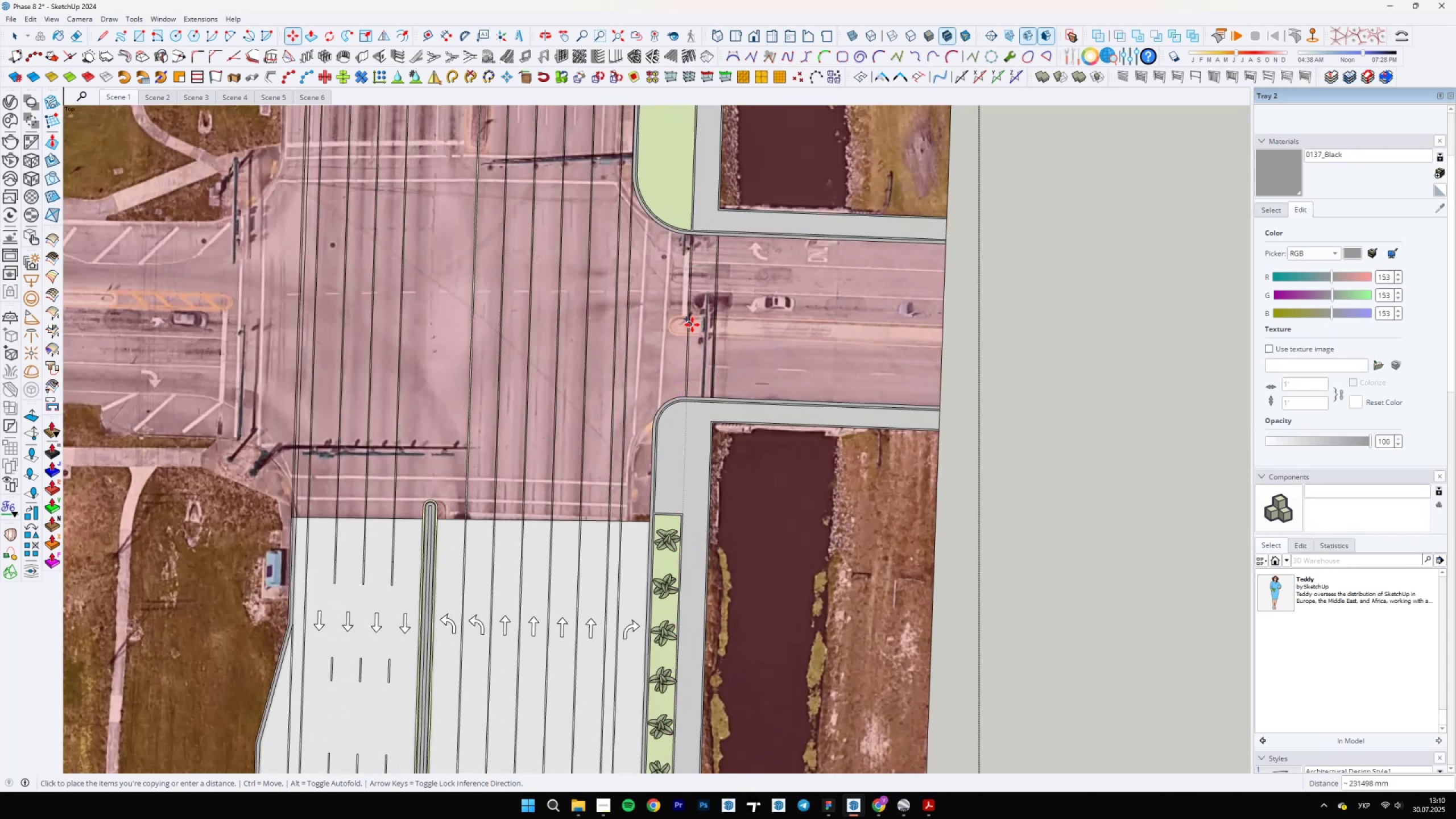 
hold_key(key=ShiftLeft, duration=1.52)
 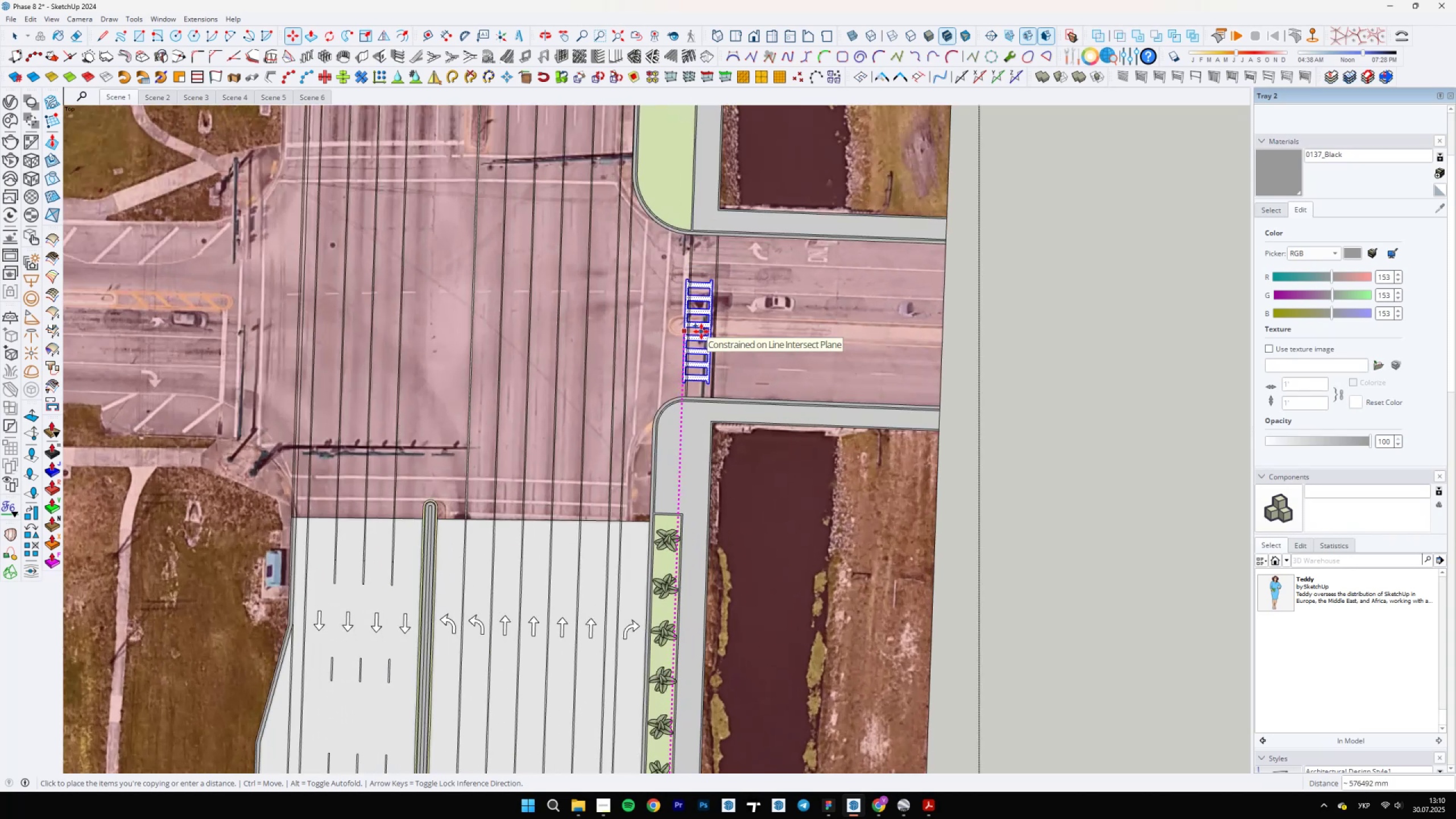 
hold_key(key=ShiftLeft, duration=1.51)
 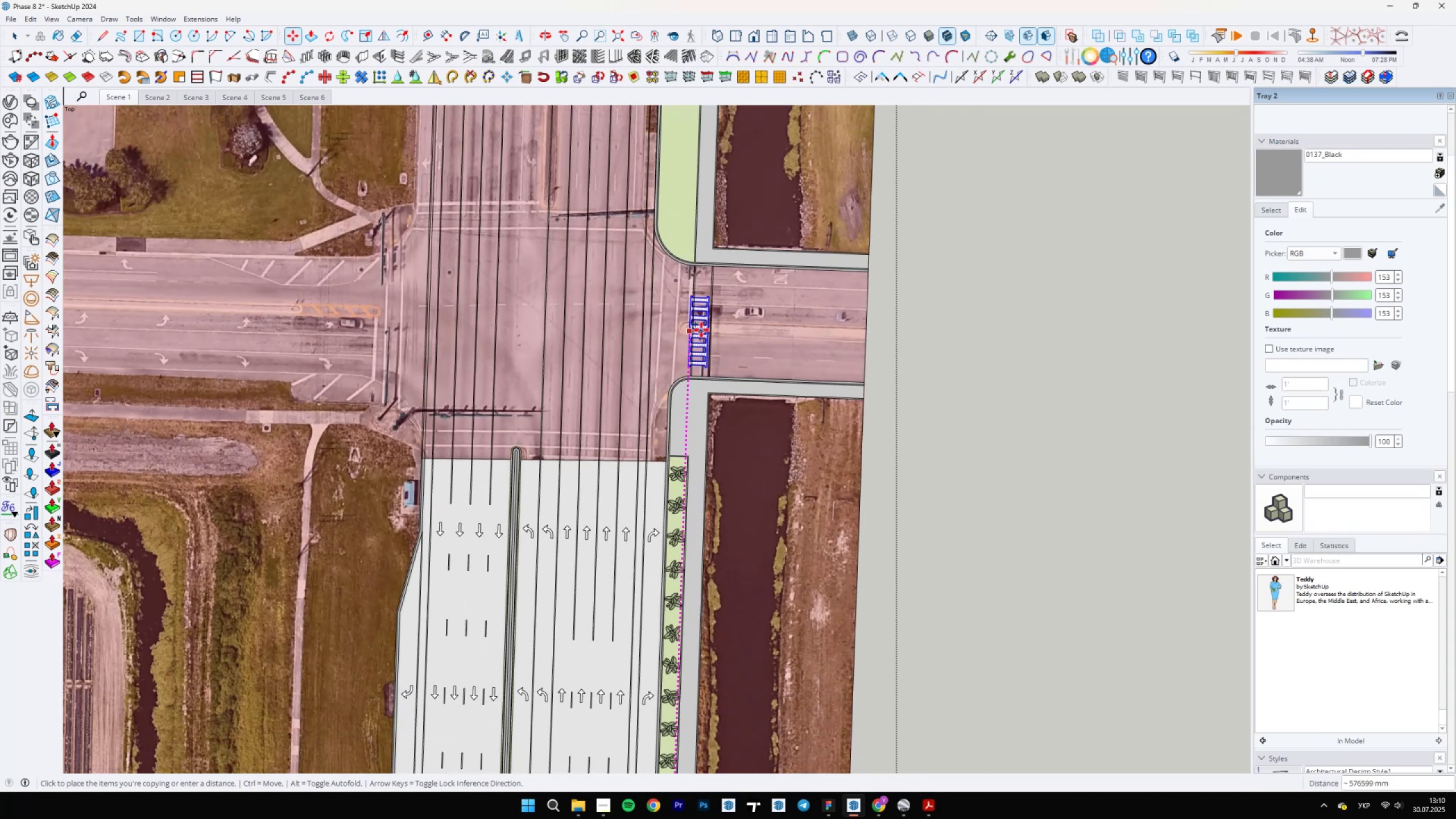 
hold_key(key=ShiftLeft, duration=1.52)
scroll: coordinate [670, 556], scroll_direction: up, amount: 3.0
 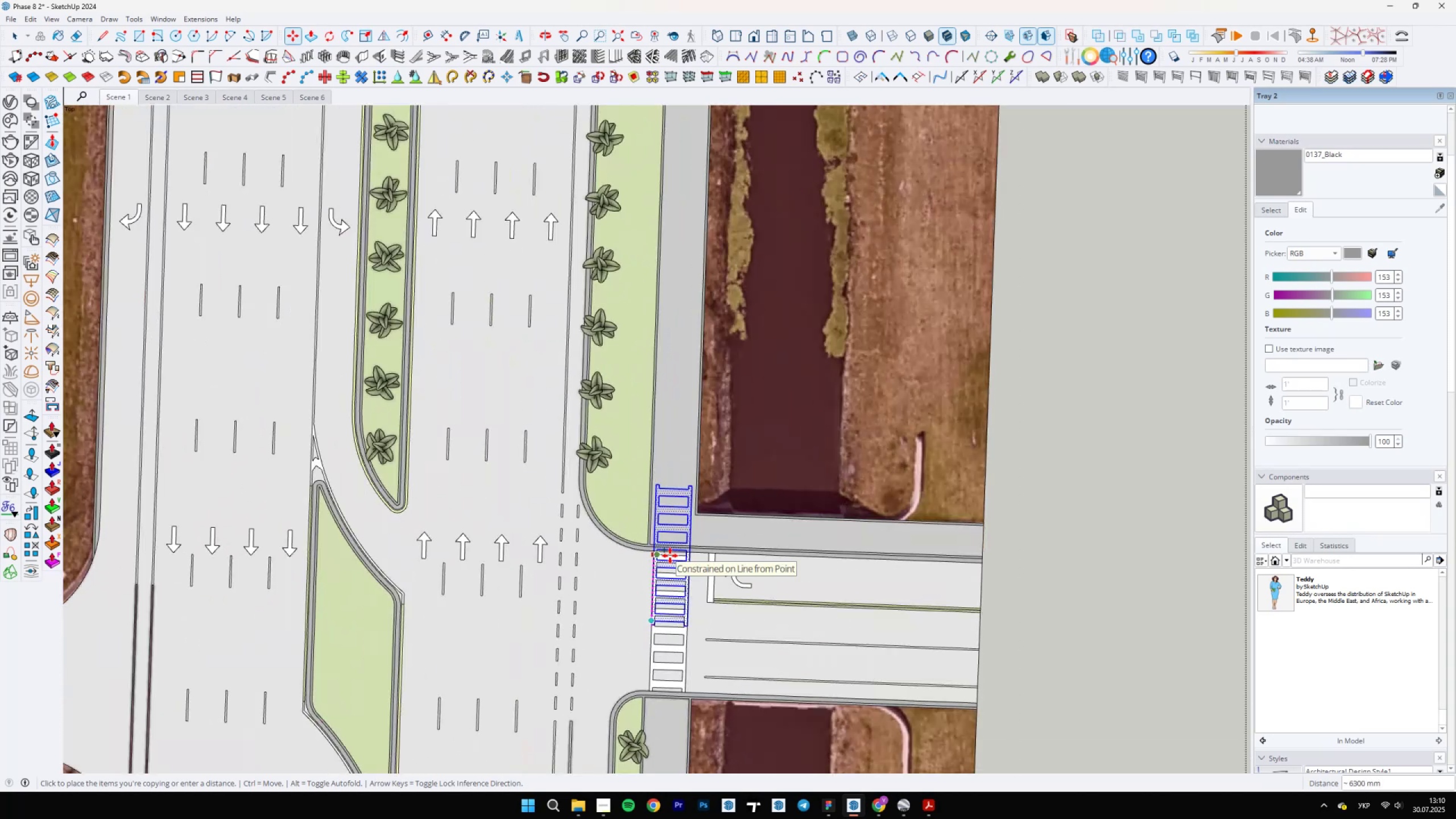 
hold_key(key=ShiftLeft, duration=1.51)
 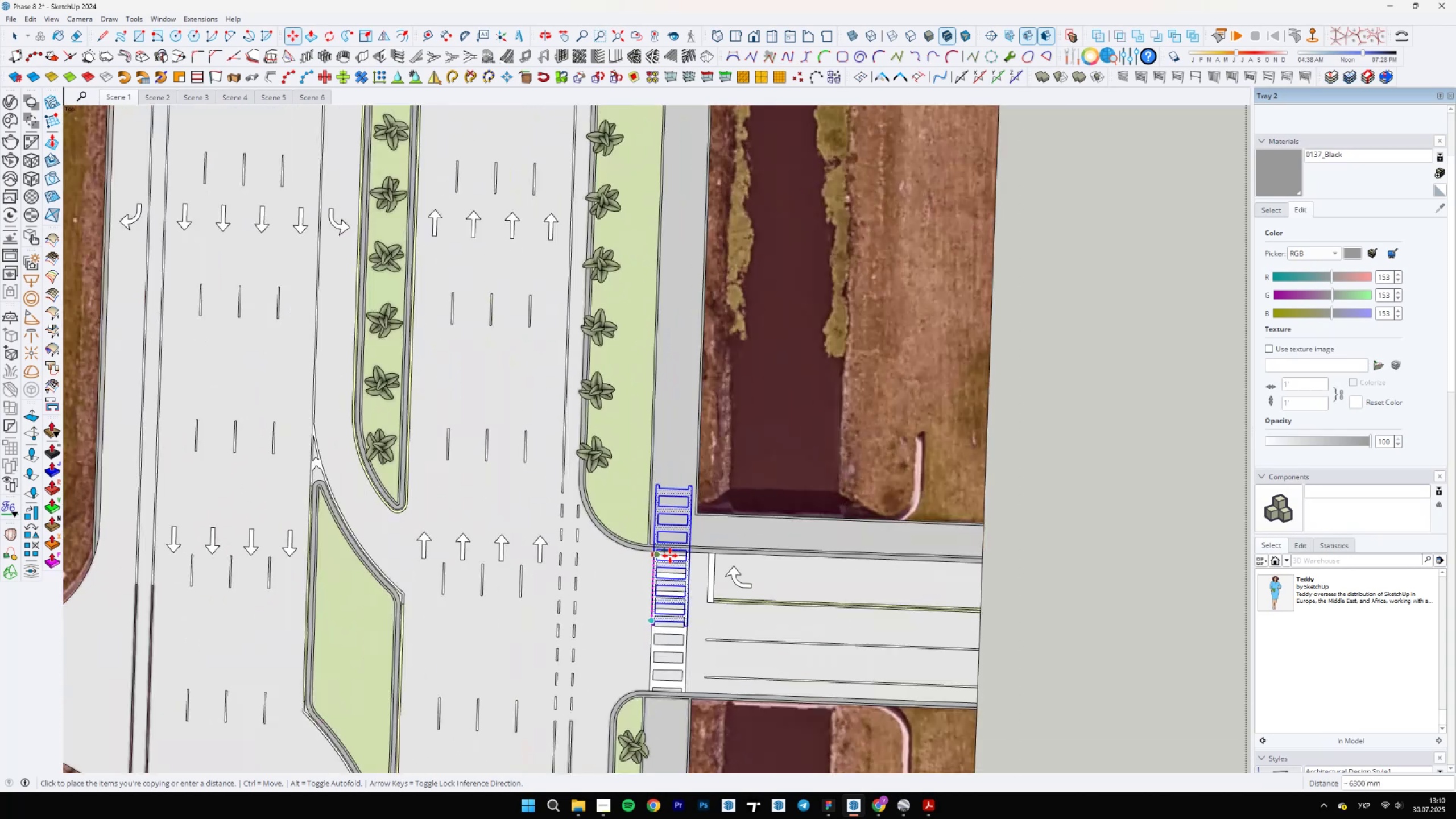 
hold_key(key=ShiftLeft, duration=1.52)
scroll: coordinate [654, 567], scroll_direction: up, amount: 8.0
 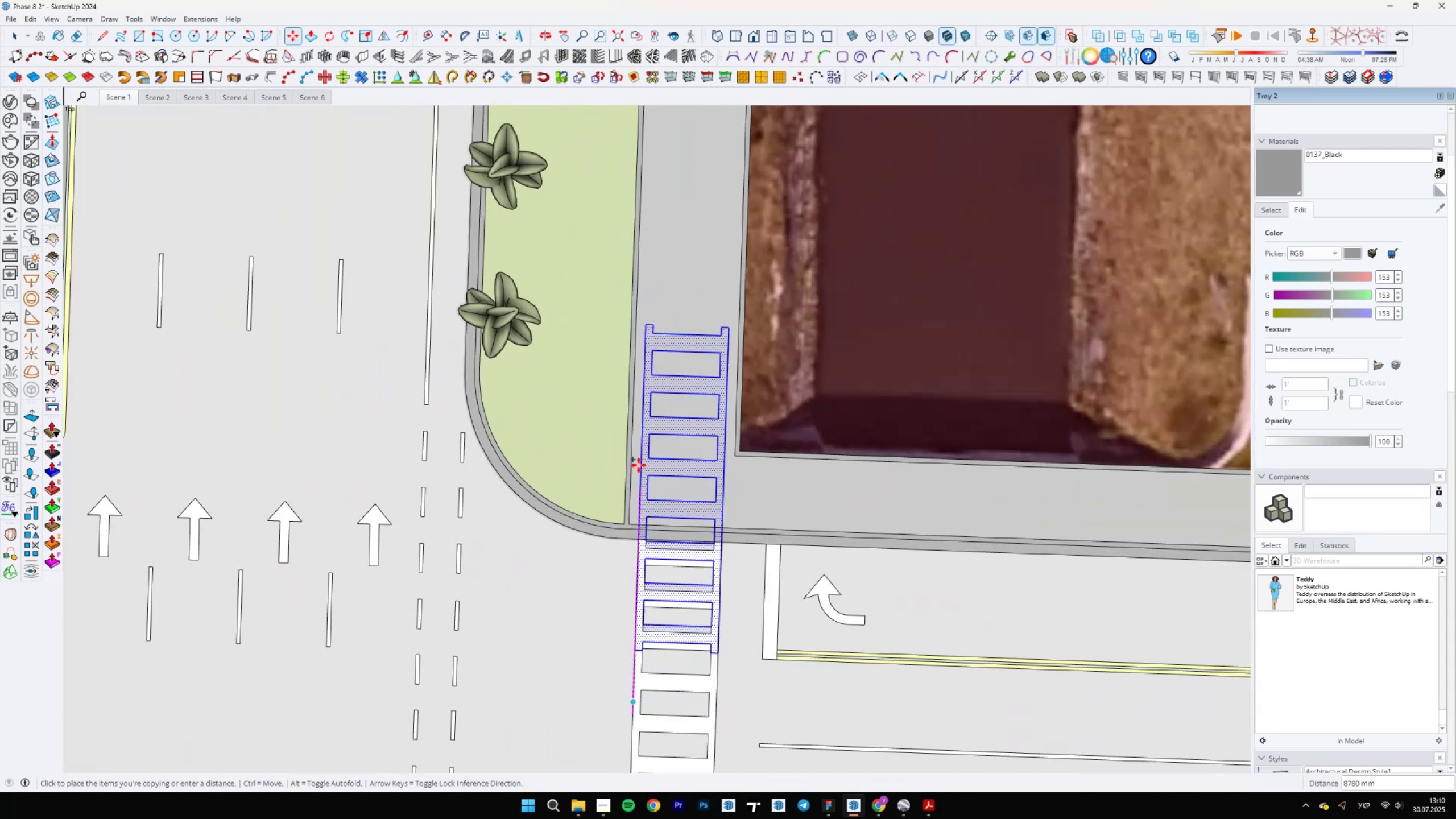 
hold_key(key=ShiftLeft, duration=1.15)
 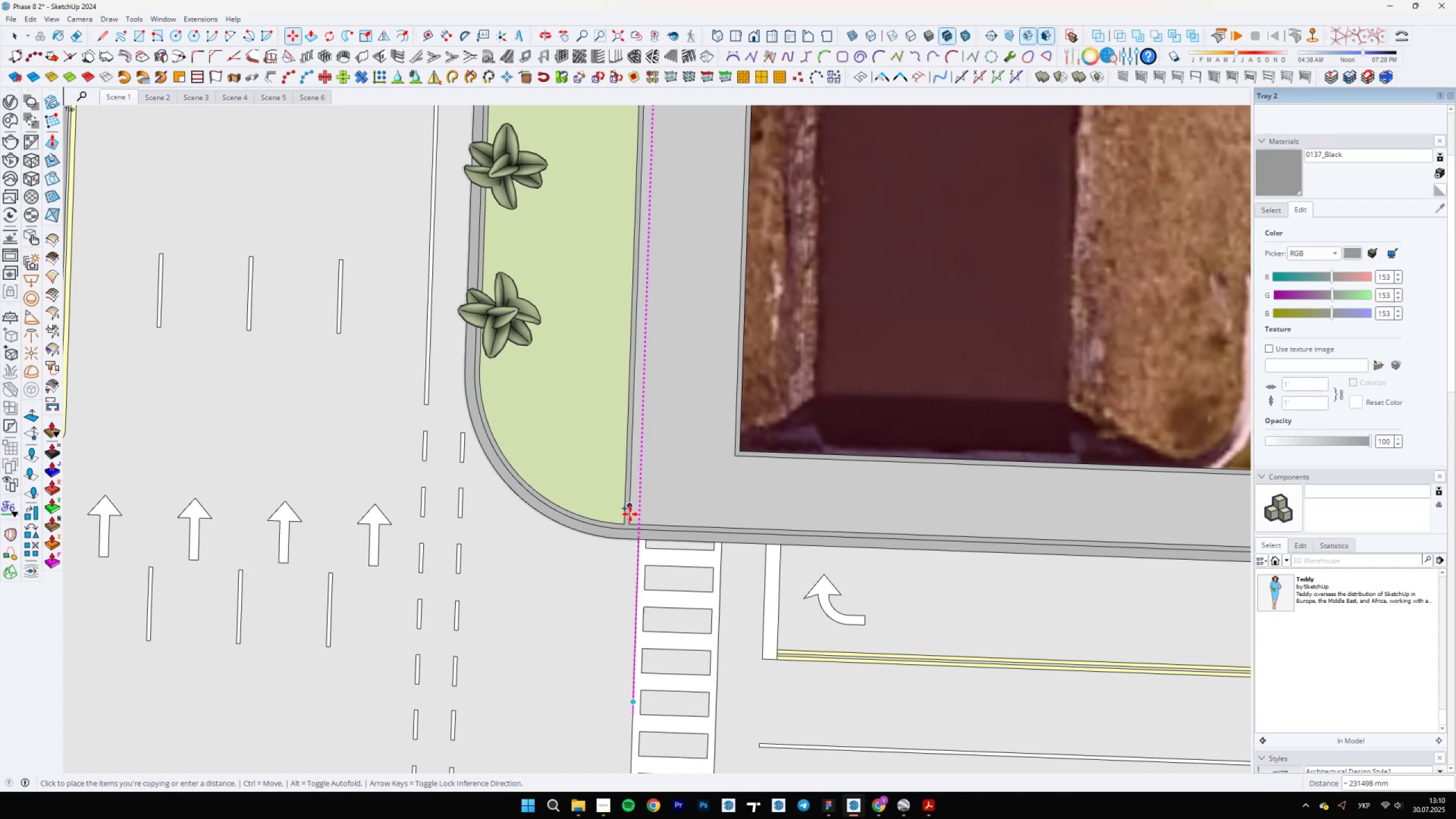 
key(Space)
 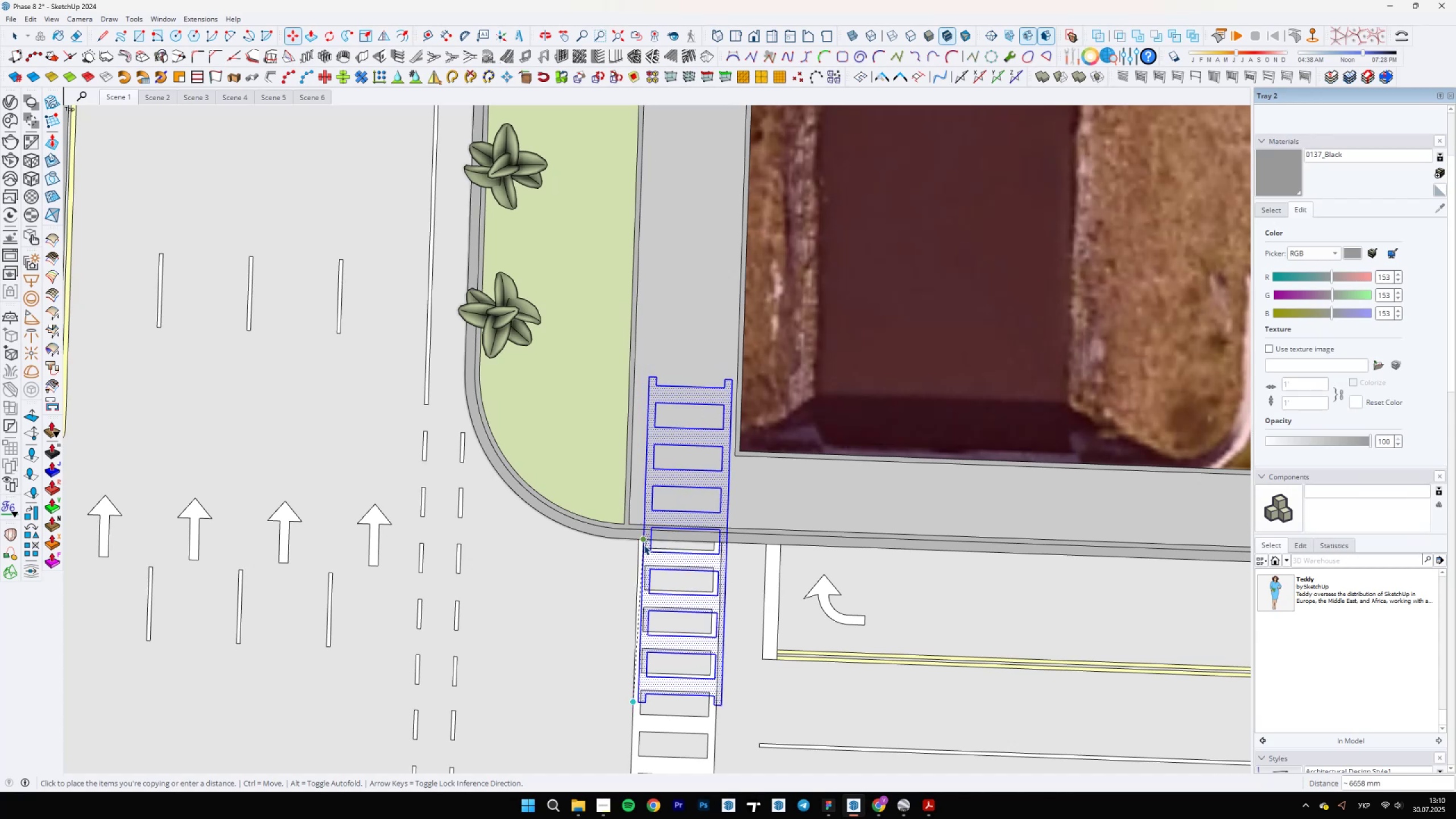 
scroll: coordinate [644, 529], scroll_direction: down, amount: 2.0
 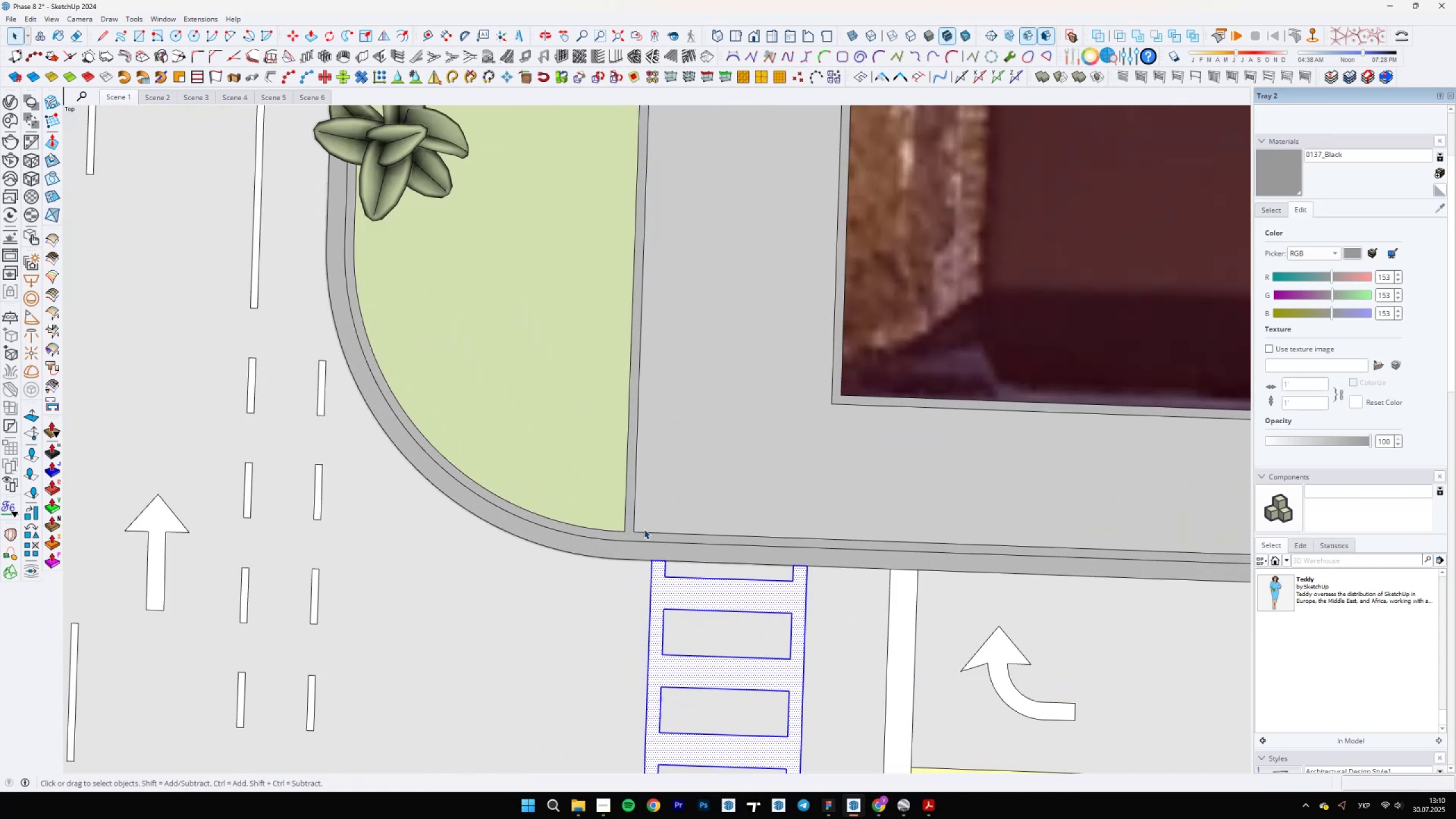 
key(M)
 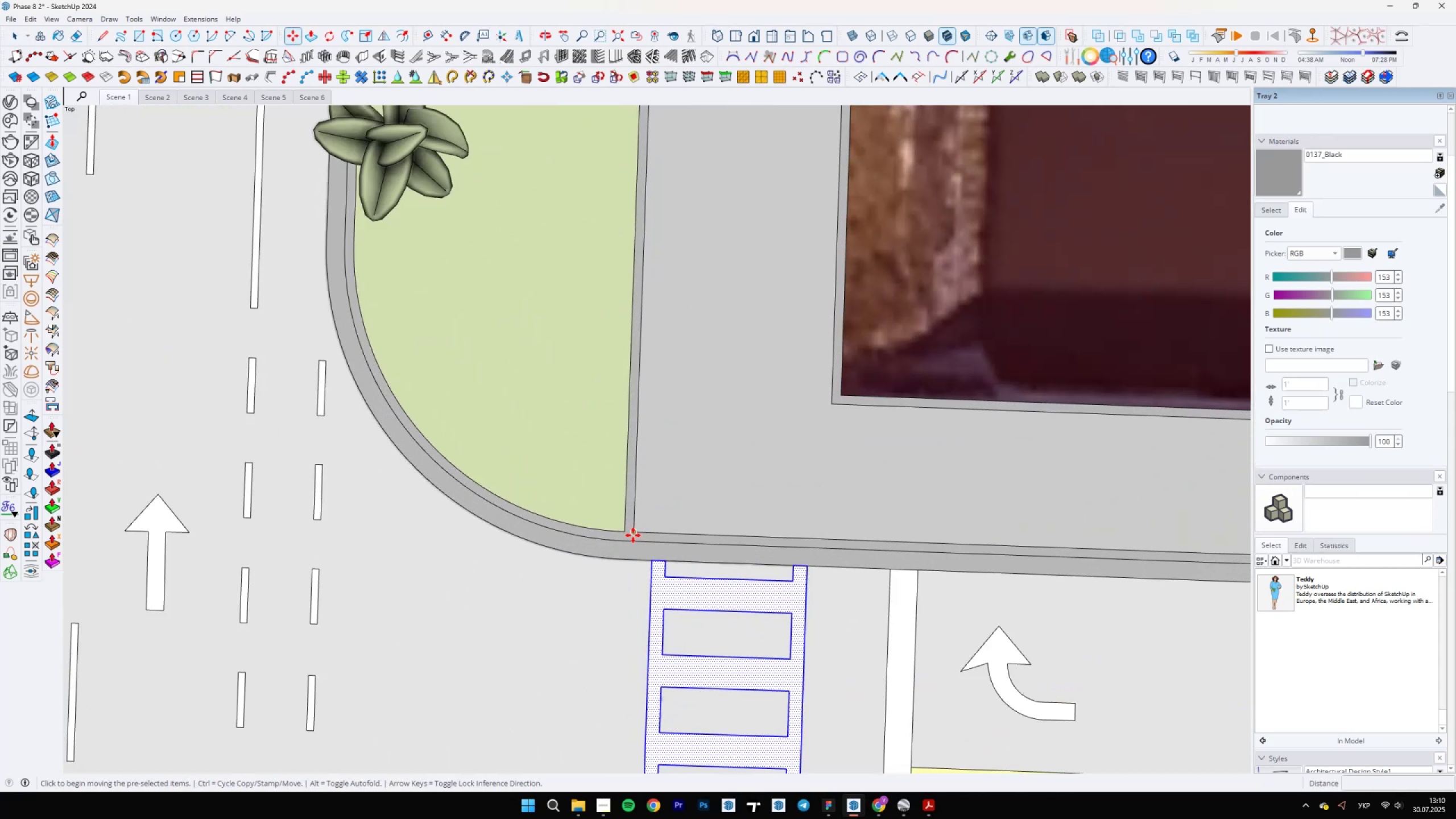 
key(Control+ControlLeft)
 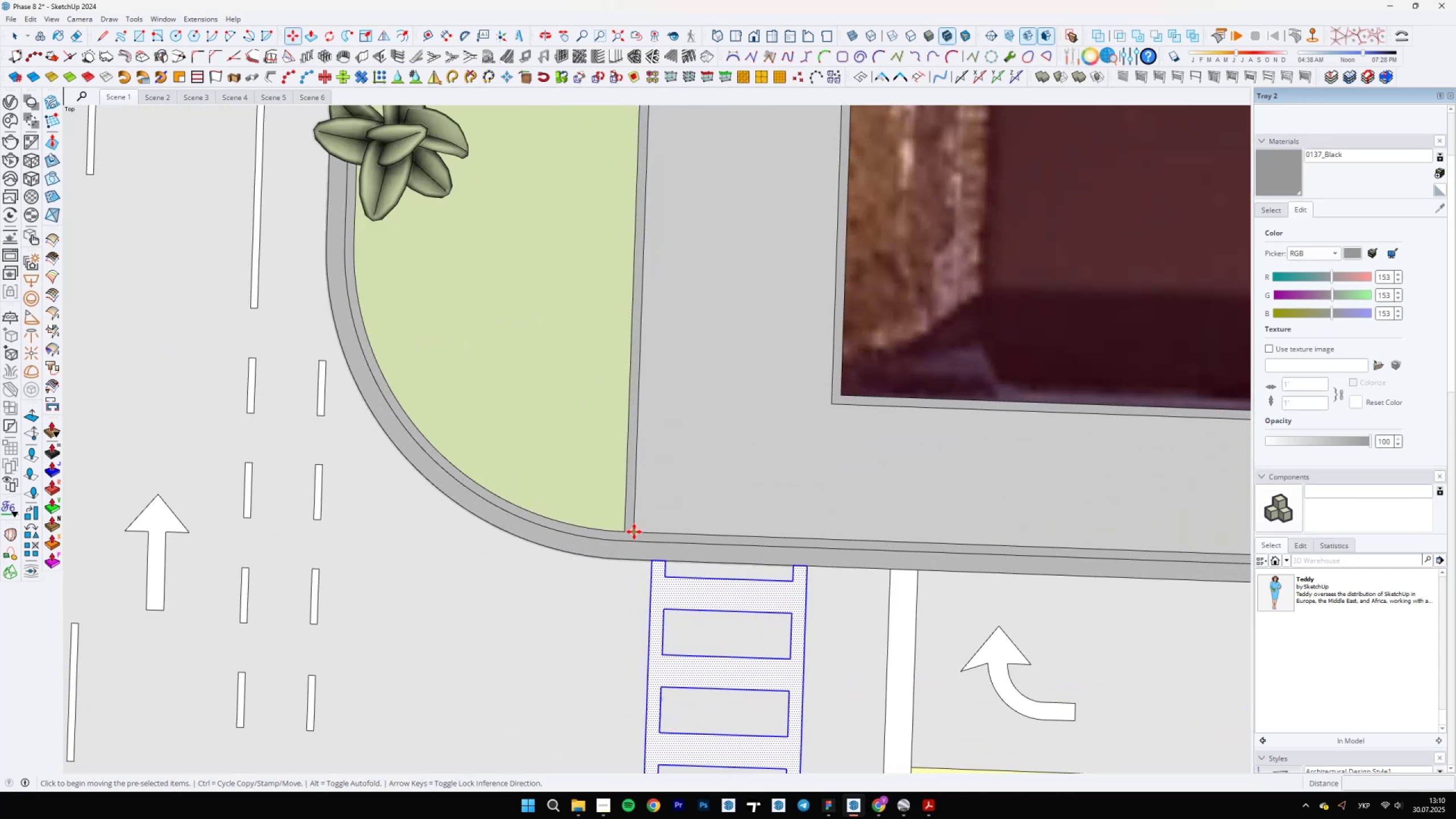 
left_click([634, 532])
 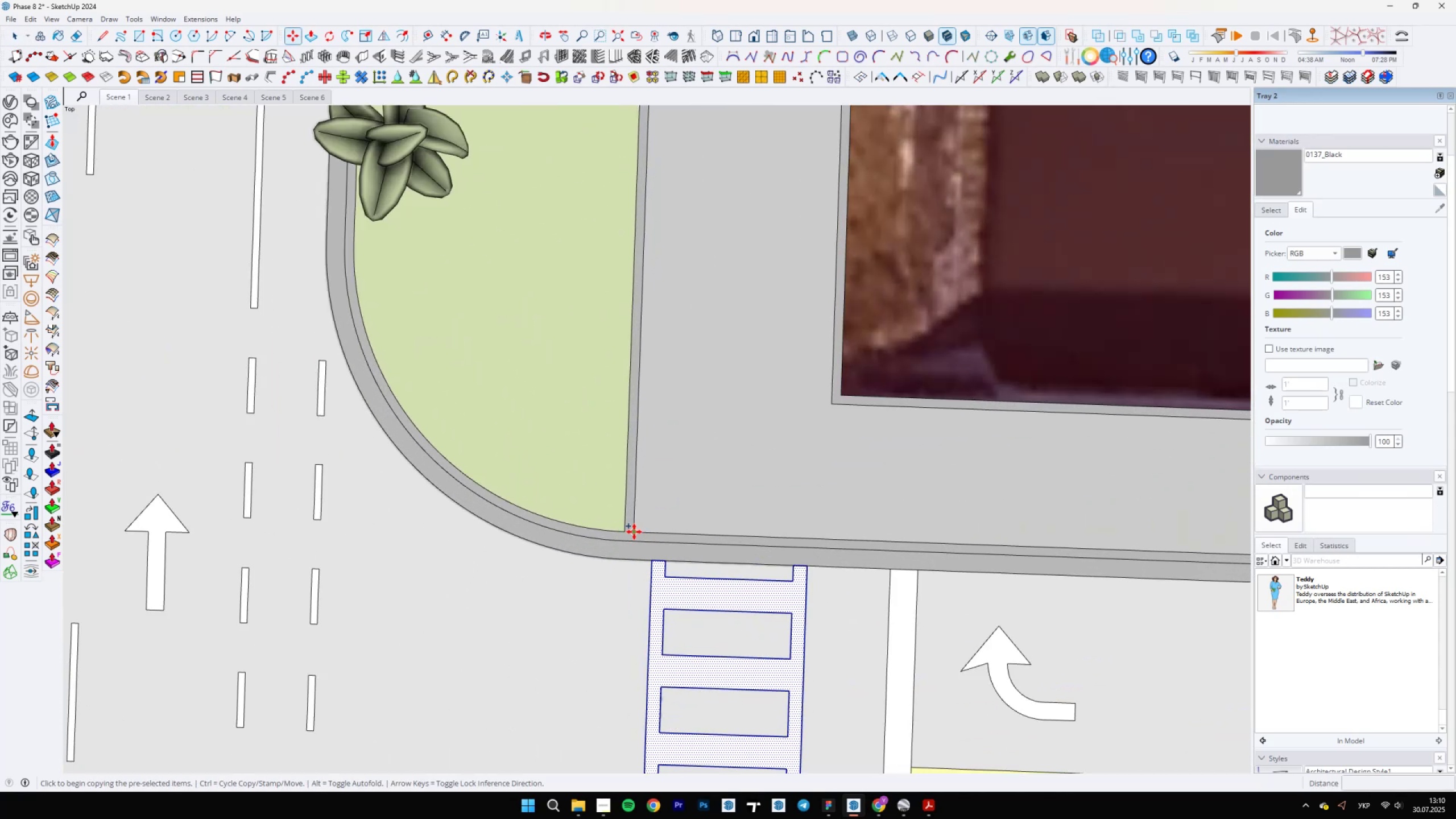 
scroll: coordinate [646, 713], scroll_direction: down, amount: 39.0
 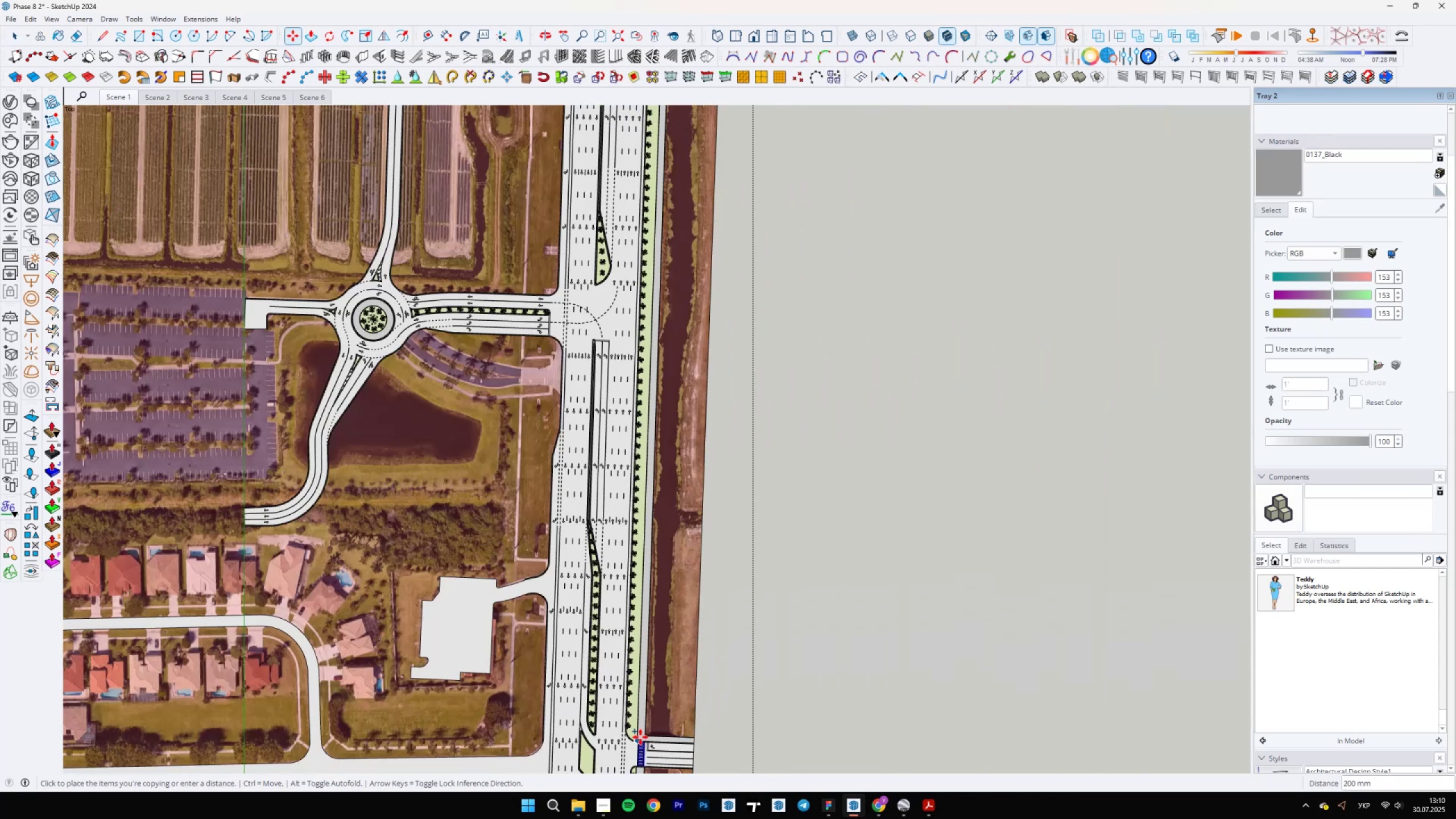 
hold_key(key=ShiftLeft, duration=0.77)
scroll: coordinate [595, 710], scroll_direction: up, amount: 24.0
 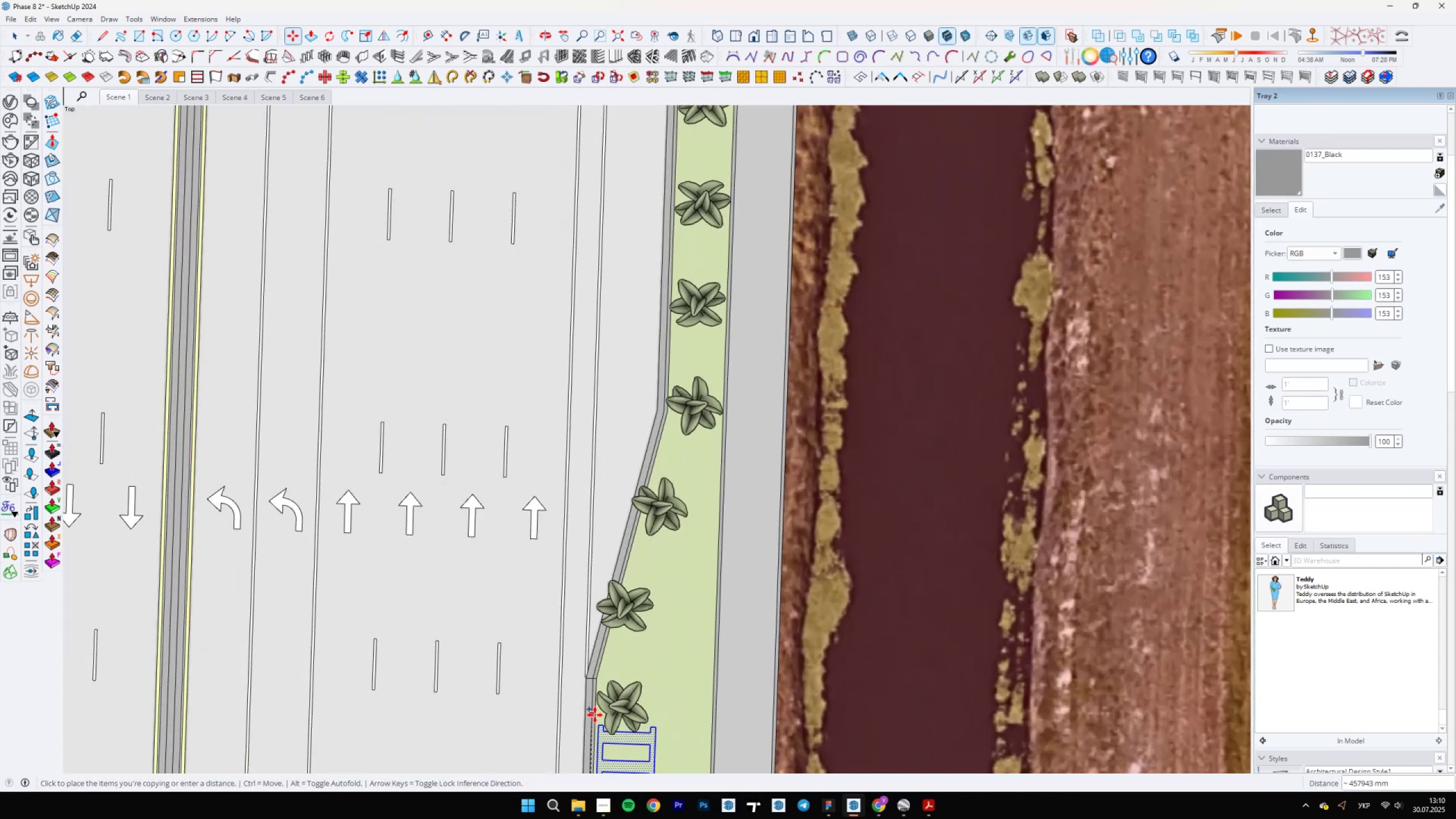 
scroll: coordinate [679, 319], scroll_direction: down, amount: 33.0
 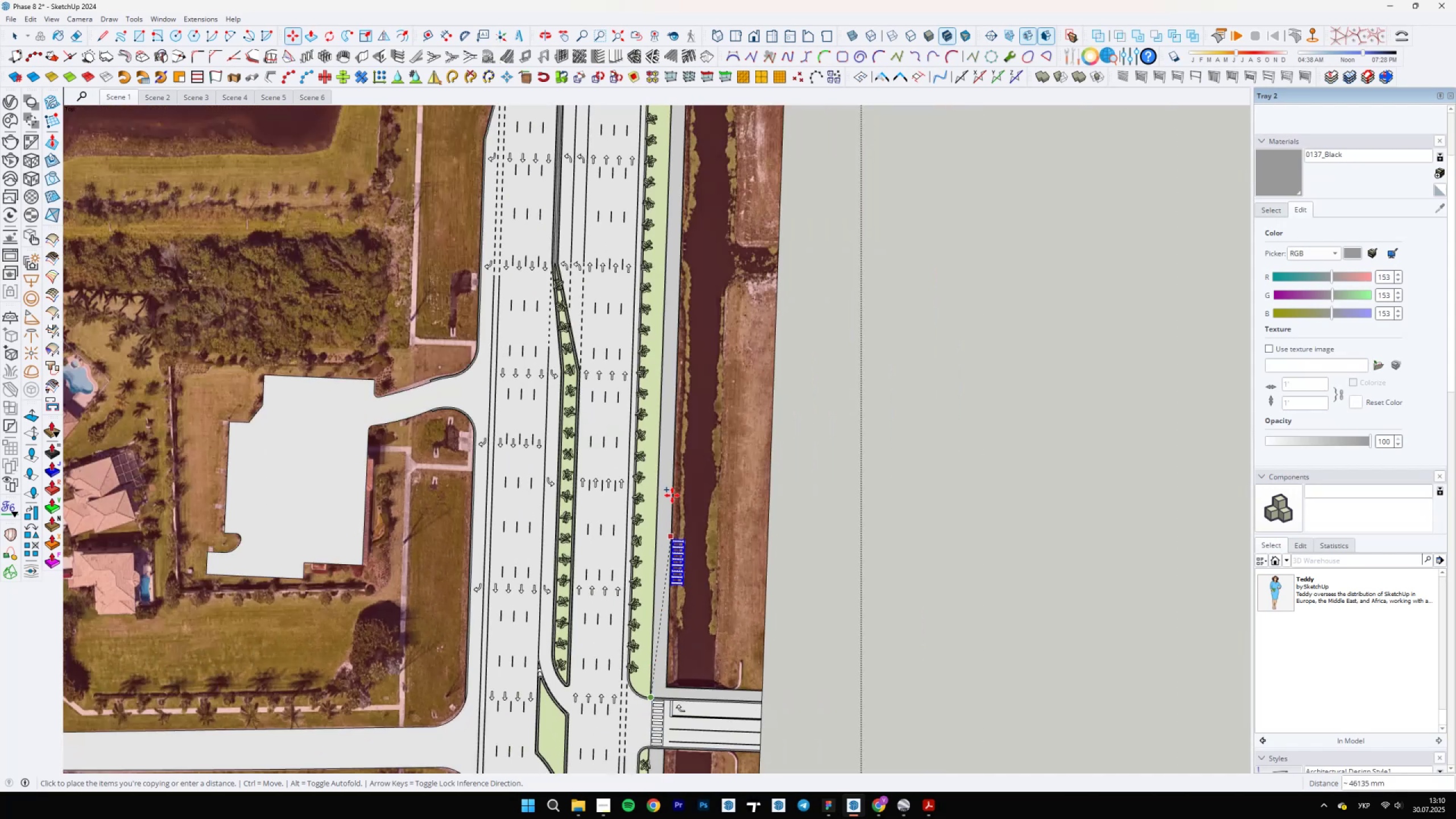 
hold_key(key=ShiftLeft, duration=1.05)
 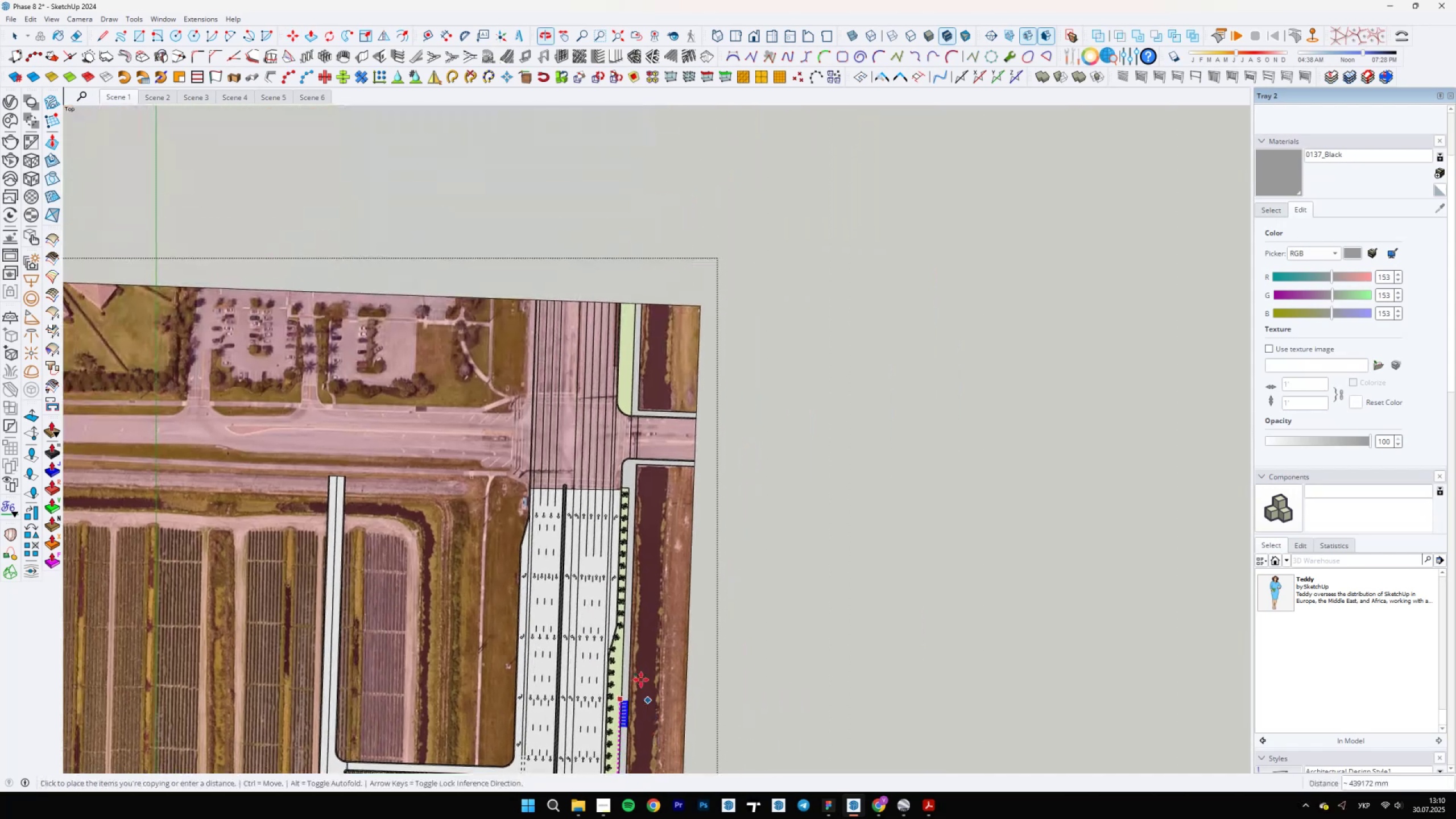 
scroll: coordinate [635, 408], scroll_direction: up, amount: 21.0
 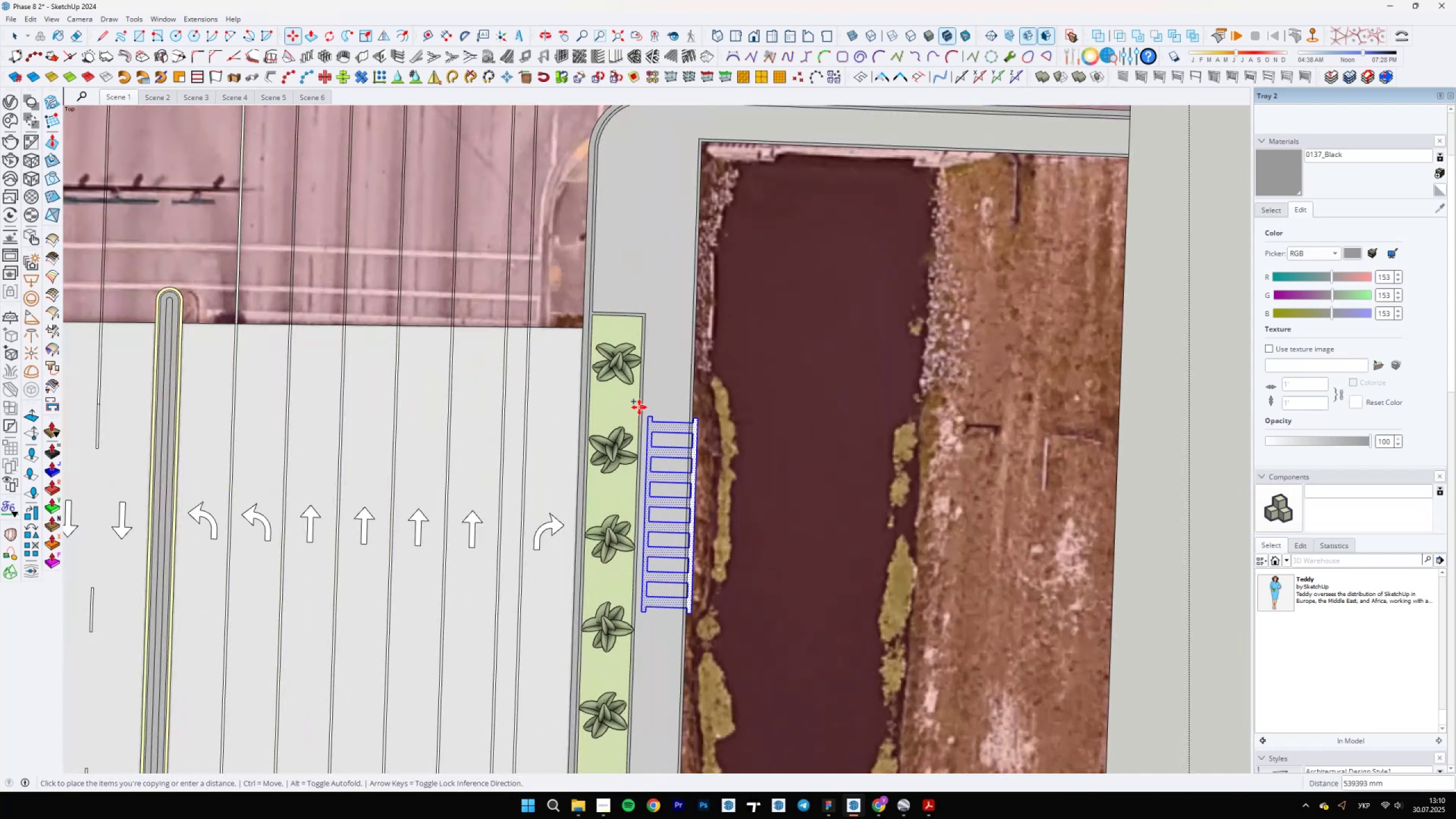 
hold_key(key=ShiftLeft, duration=1.53)
scroll: coordinate [646, 270], scroll_direction: down, amount: 2.0
 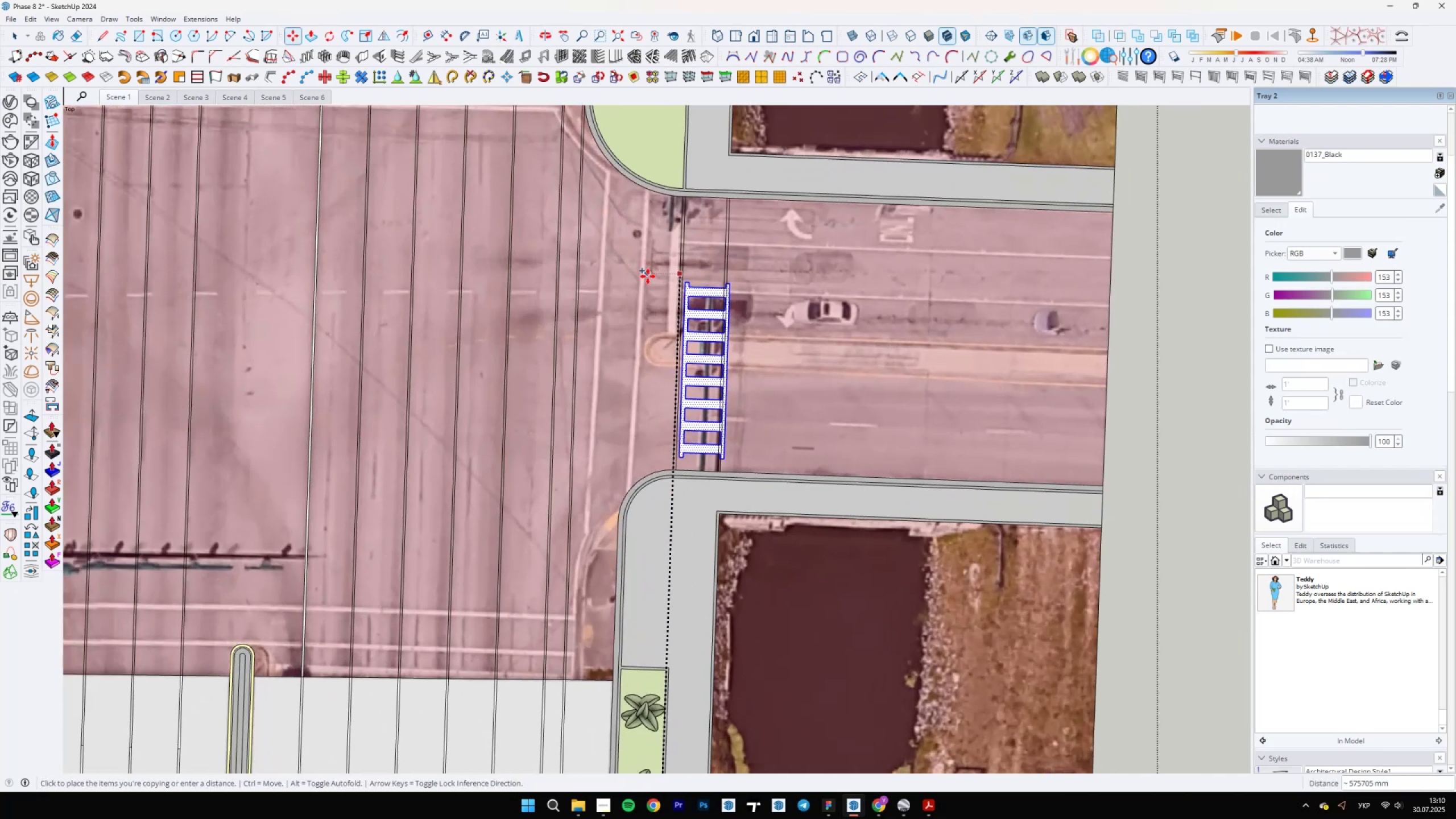 
hold_key(key=ShiftLeft, duration=1.52)
 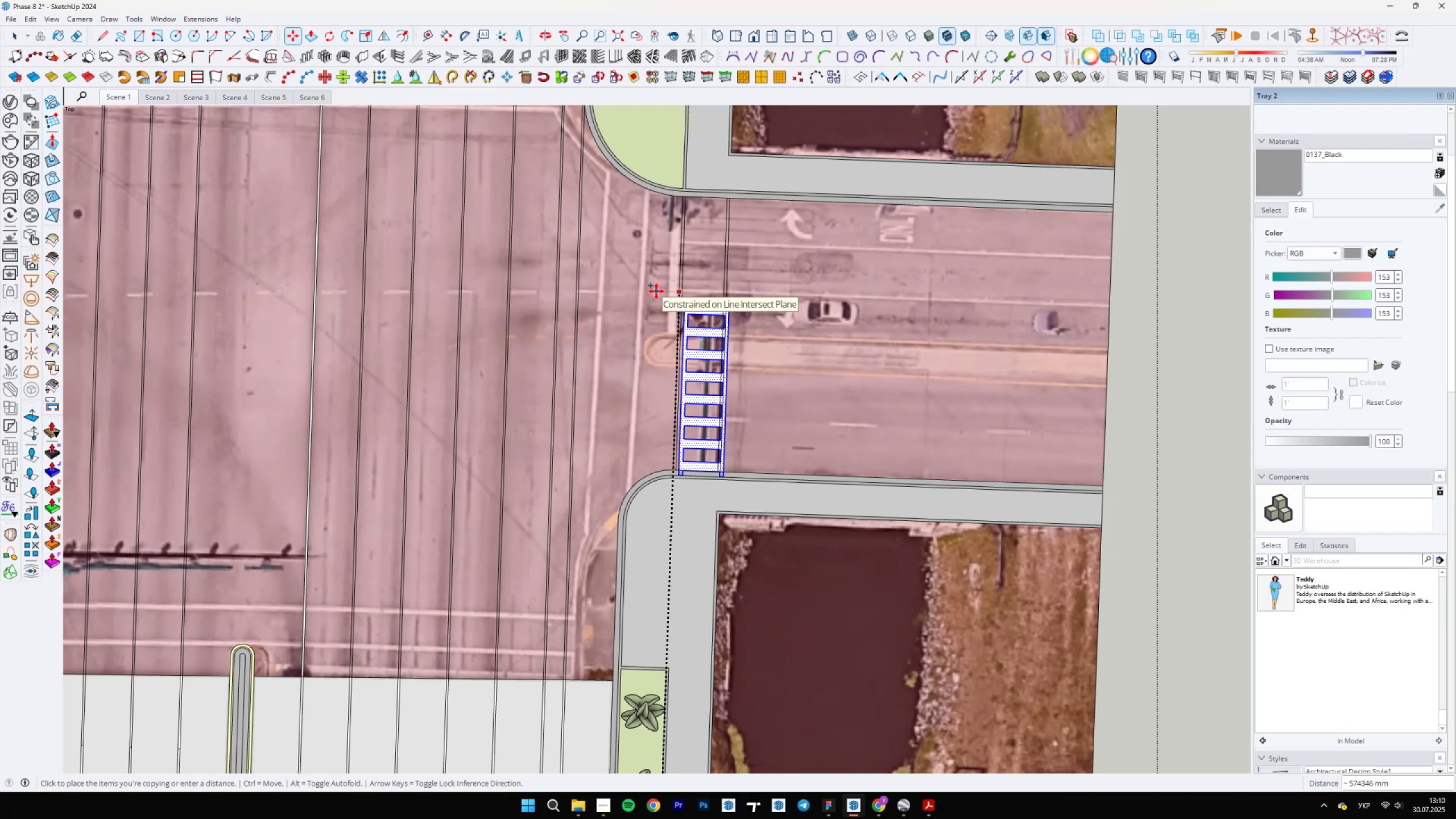 
key(Shift+ShiftLeft)
 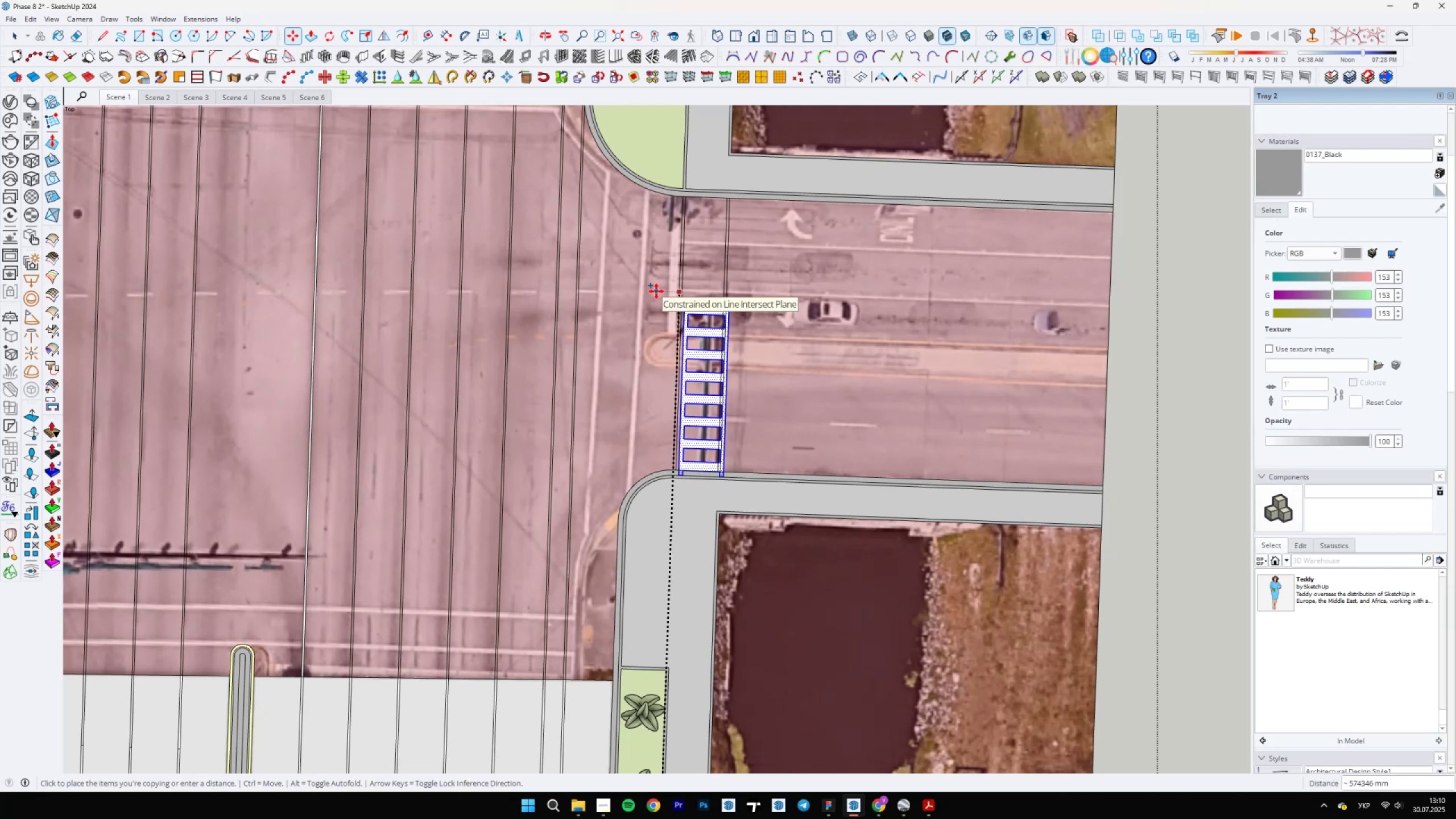 
key(Shift+ShiftLeft)
 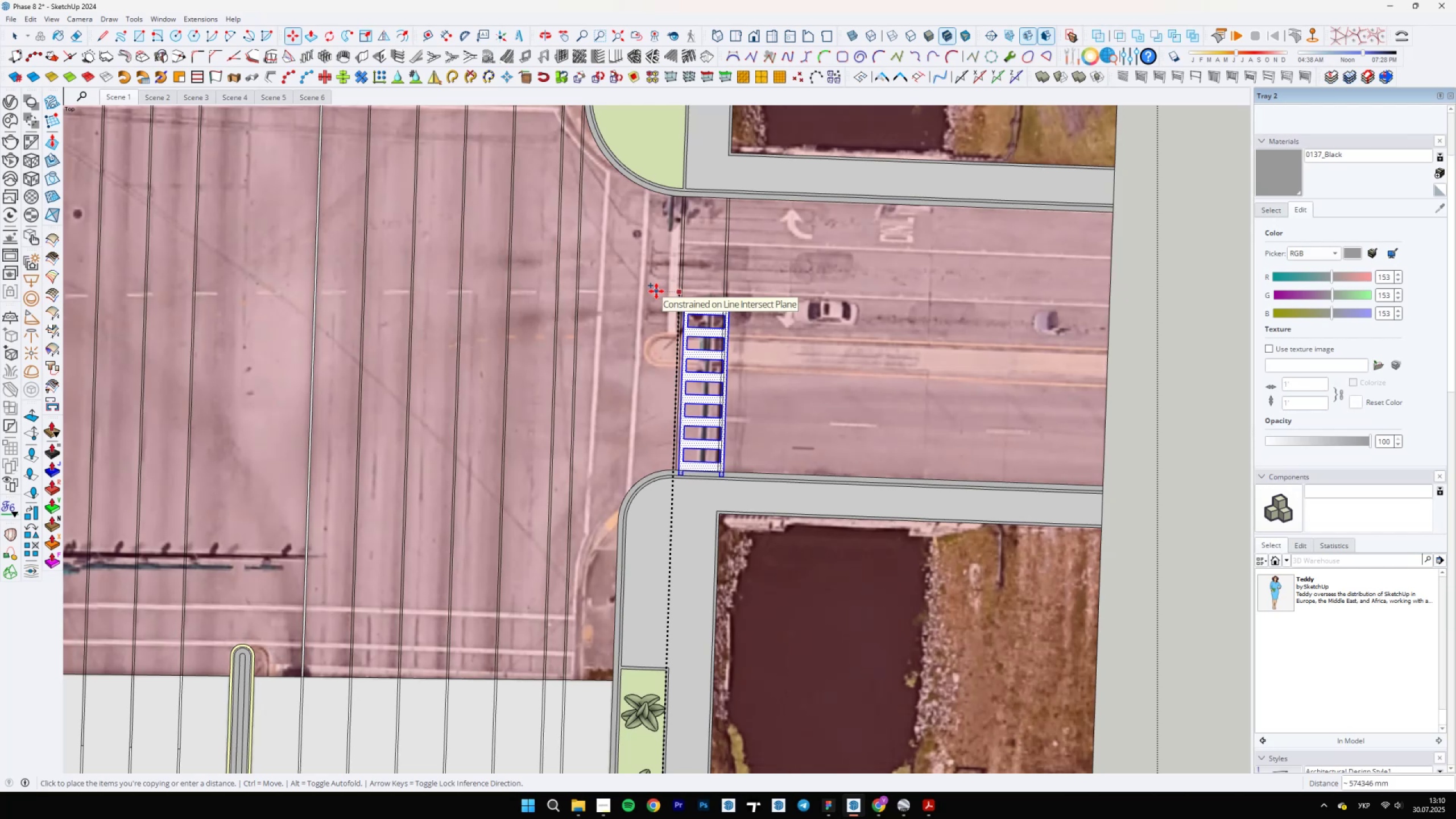 
key(Shift+ShiftLeft)
 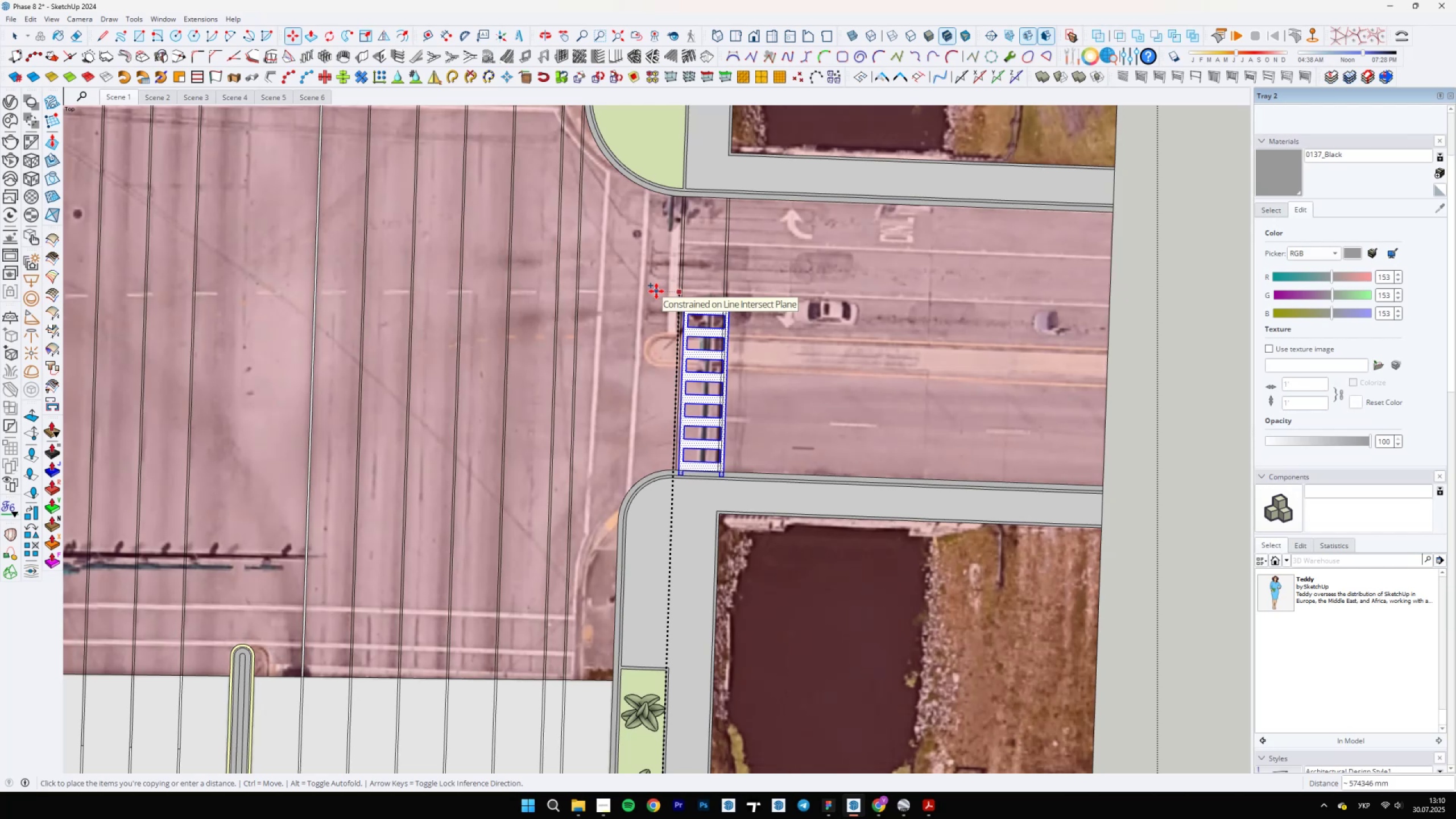 
key(Shift+ShiftLeft)
 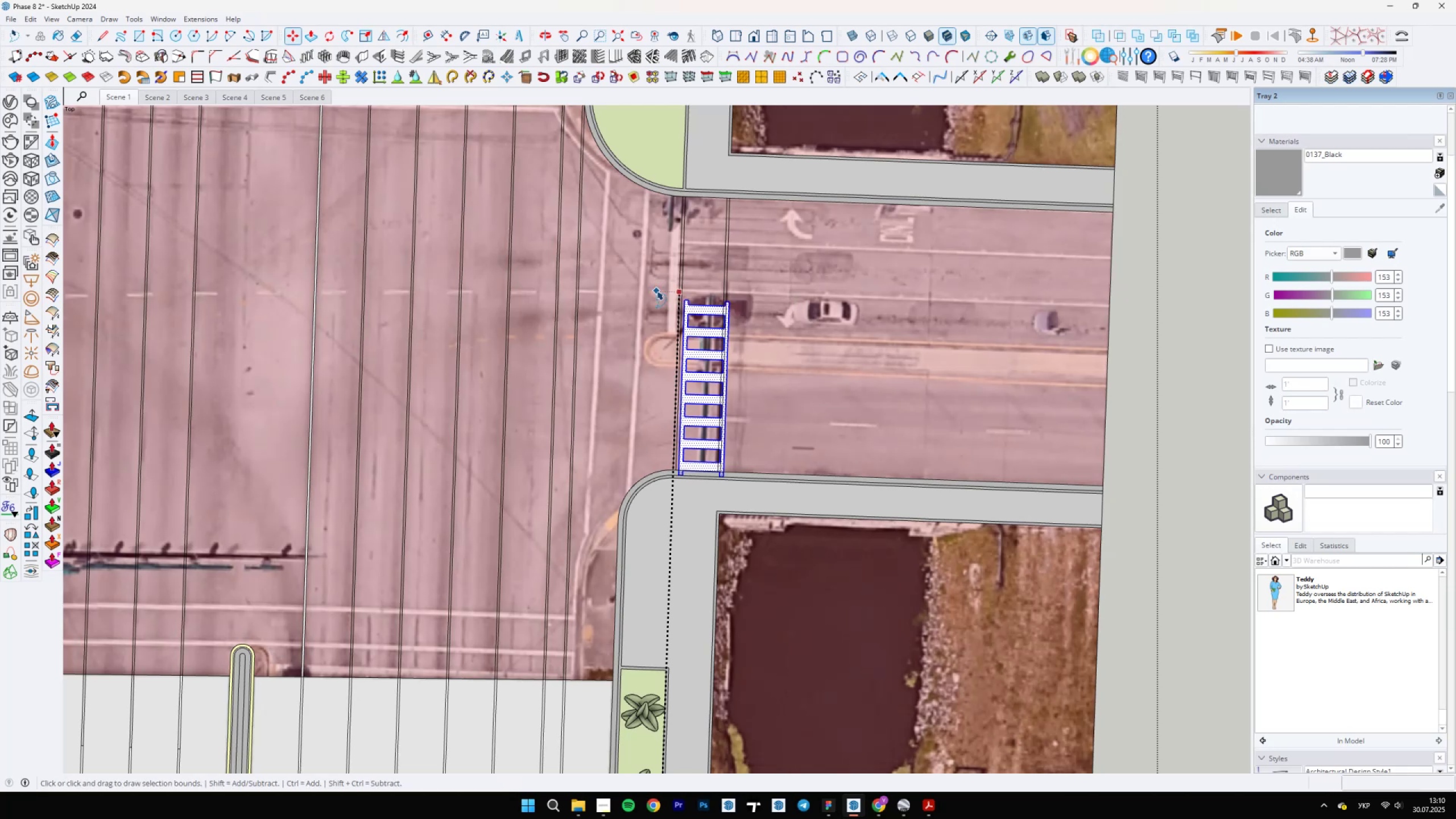 
key(Shift+ShiftLeft)
 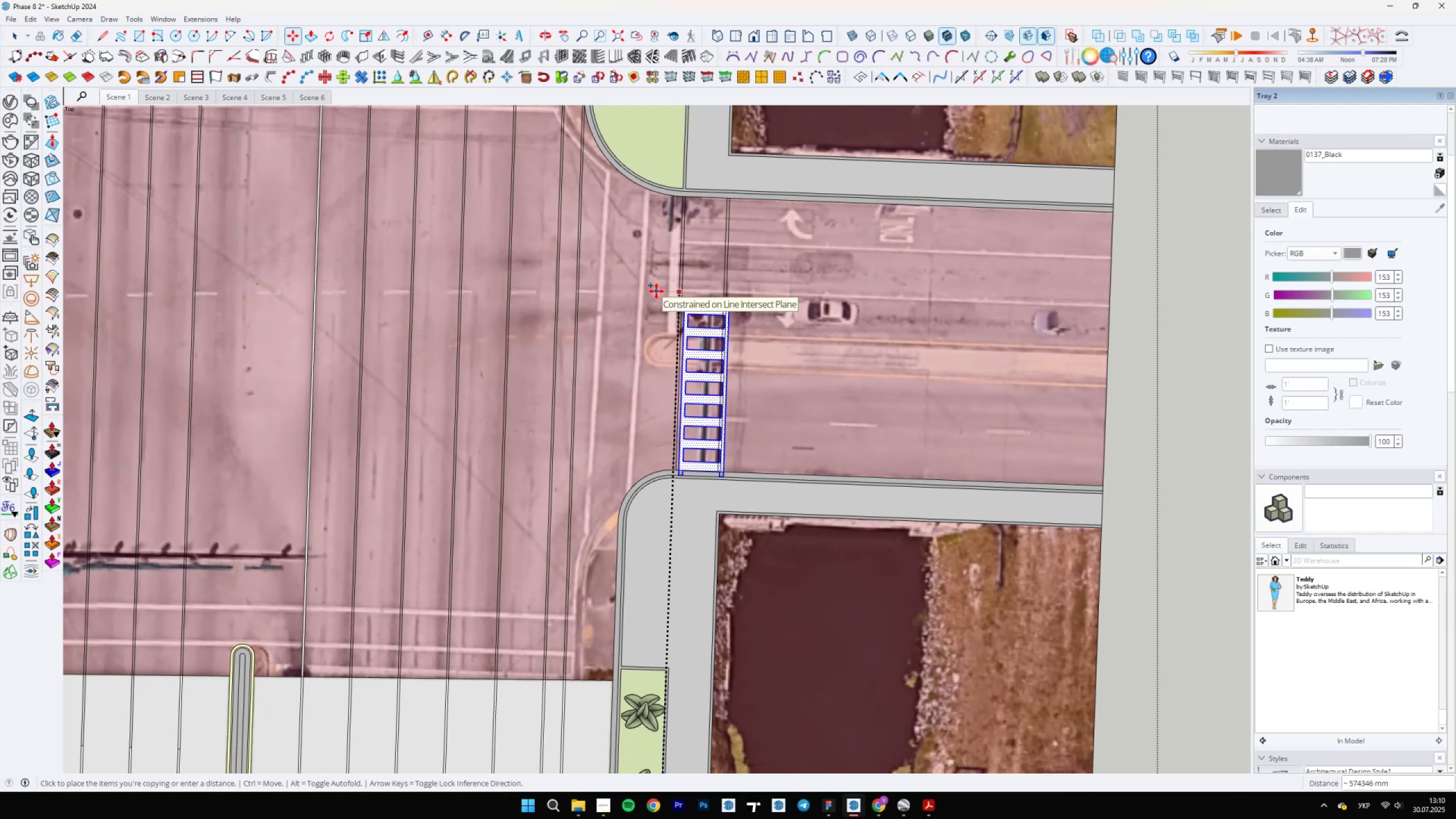 
key(Shift+ShiftLeft)
 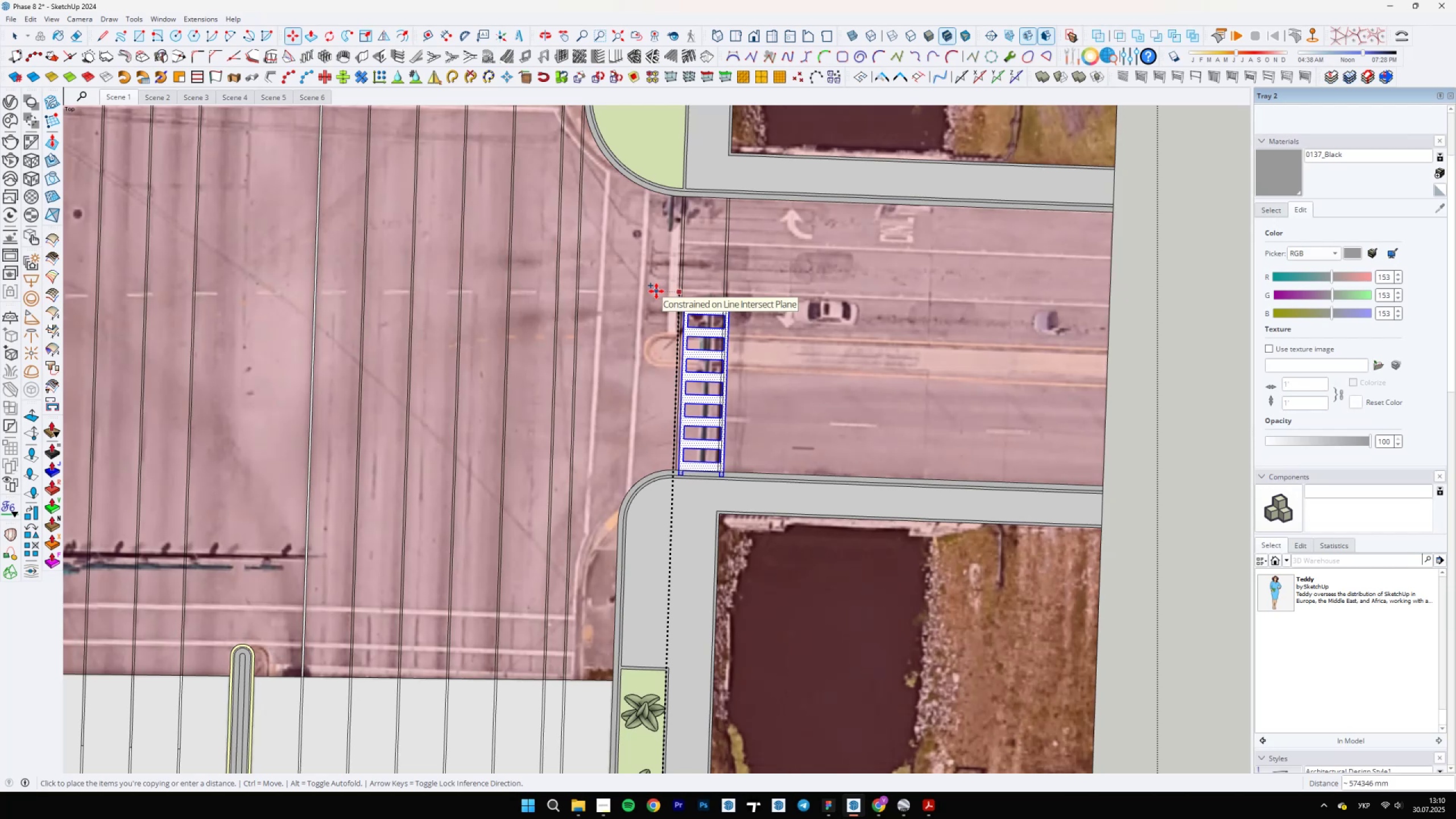 
key(Shift+ShiftLeft)
 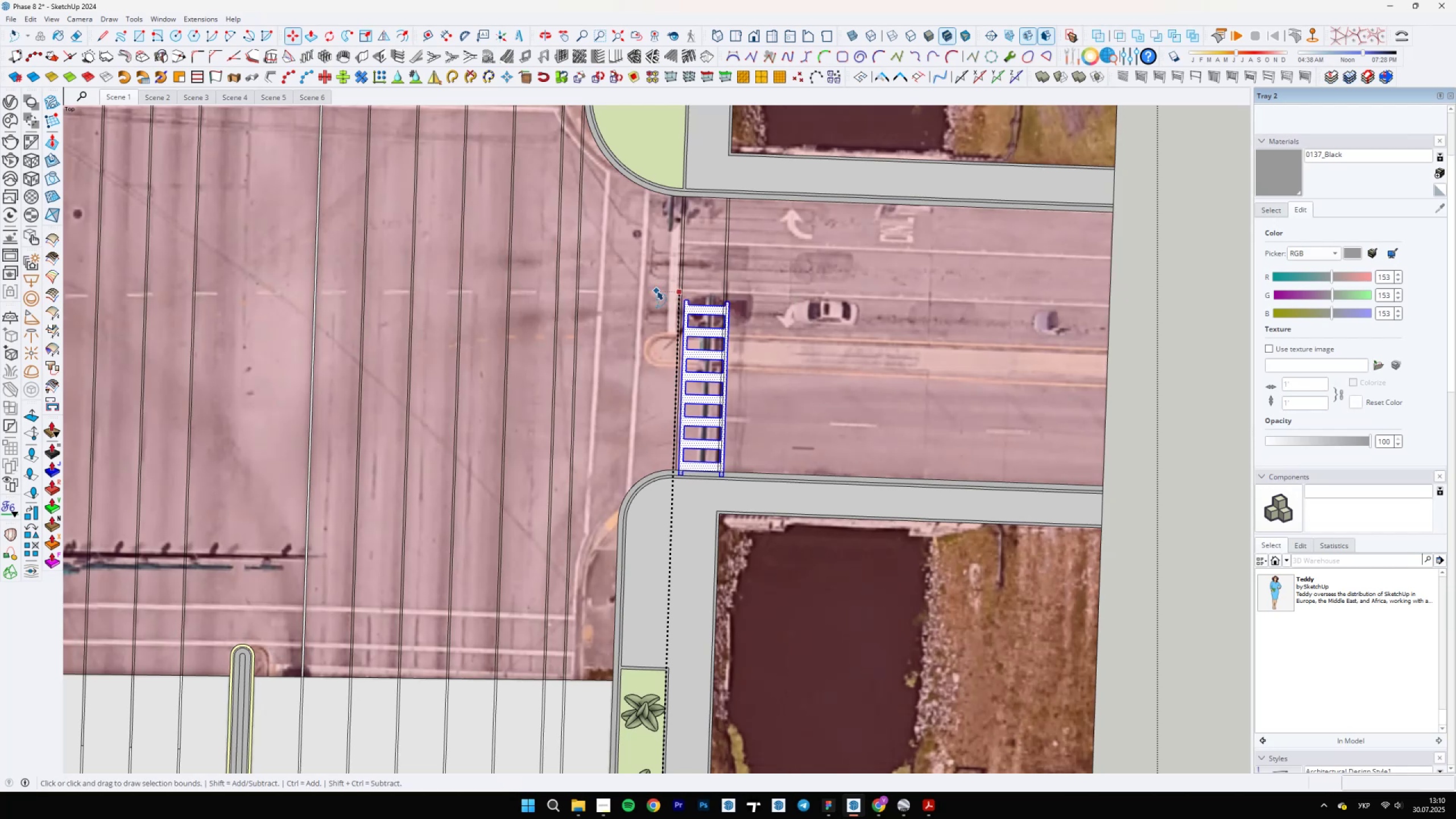 
key(Shift+Space)
 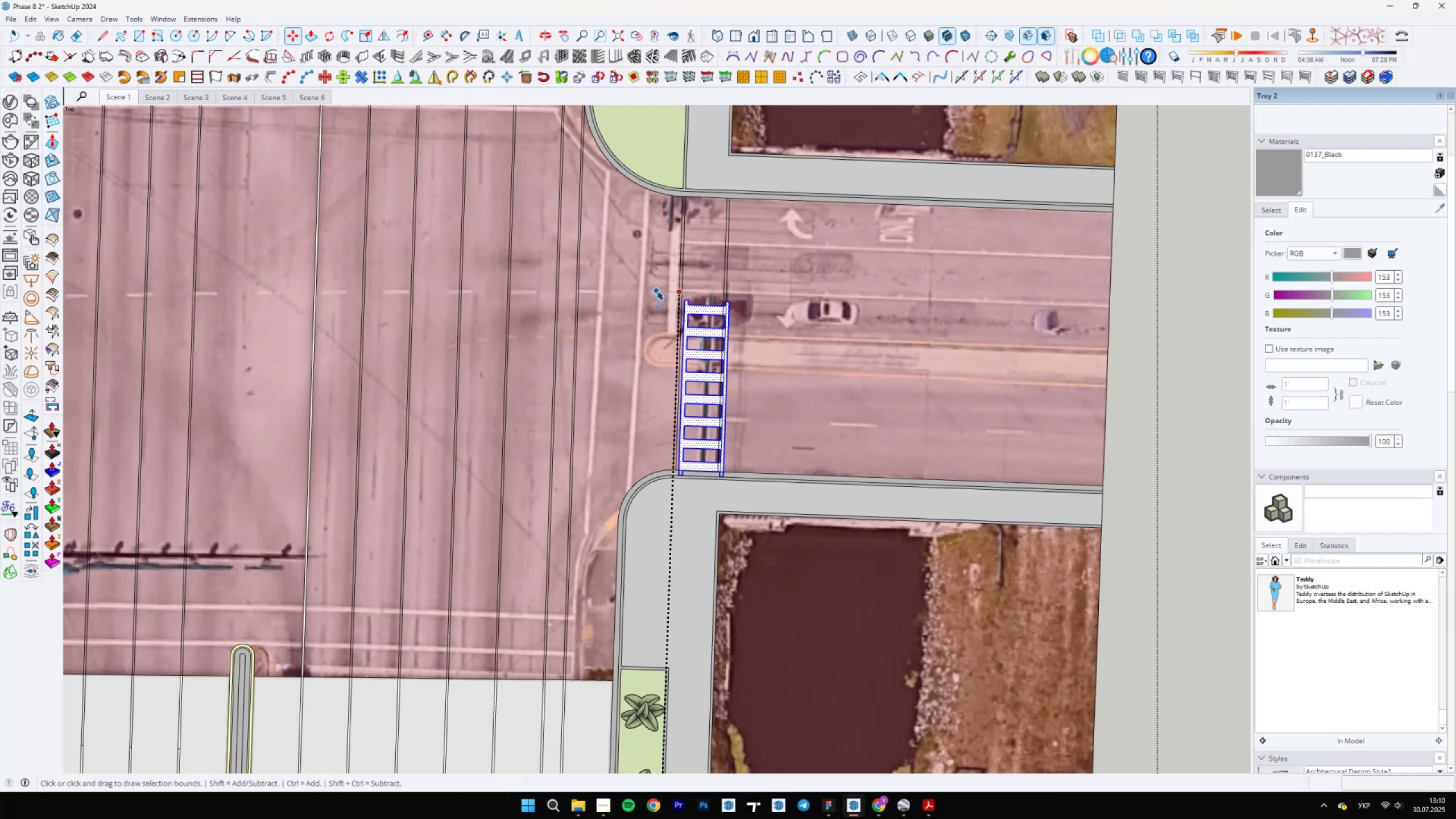 
scroll: coordinate [727, 210], scroll_direction: down, amount: 31.0
 